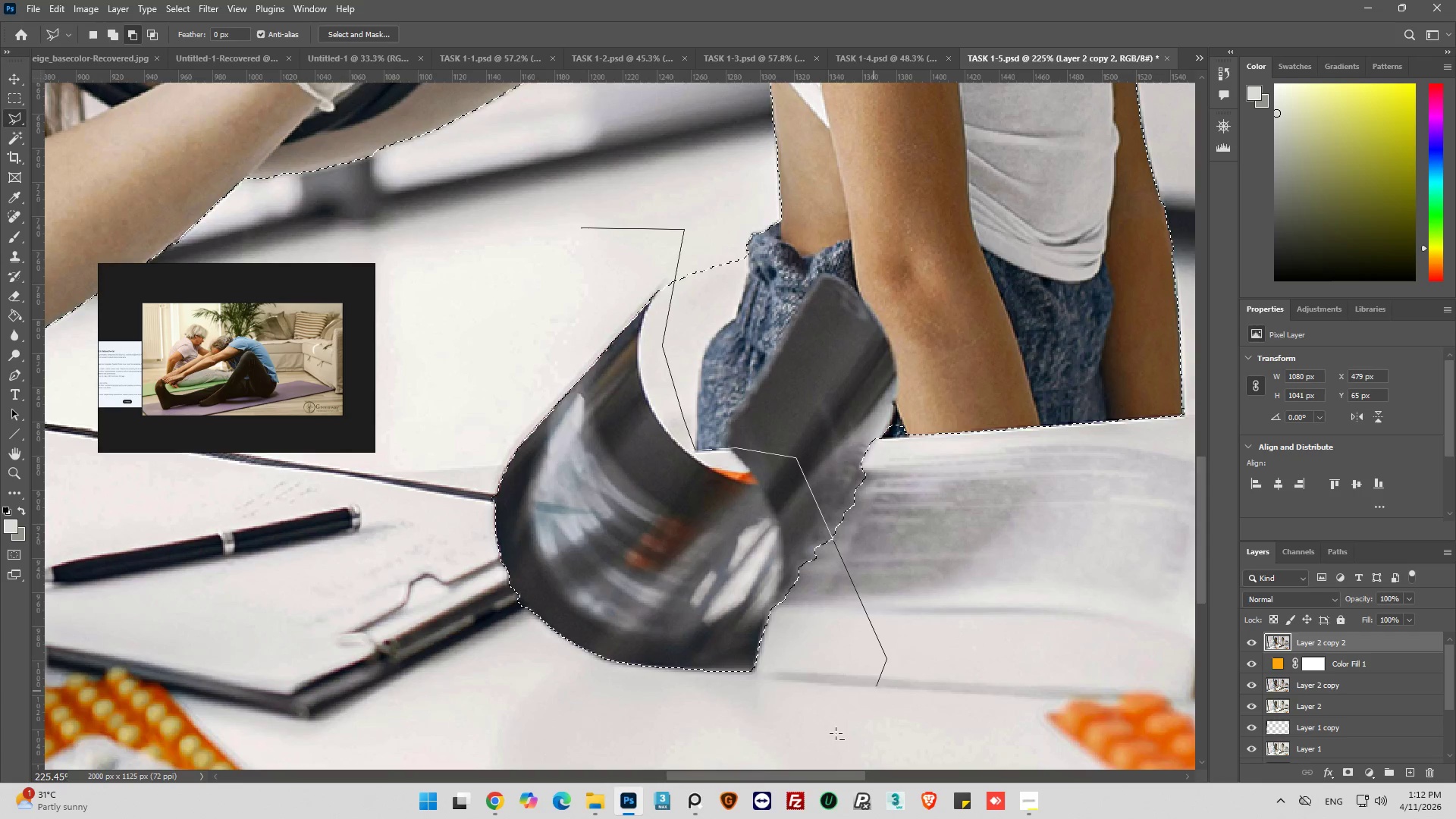 
left_click_drag(start_coordinate=[775, 775], to_coordinate=[712, 762])
 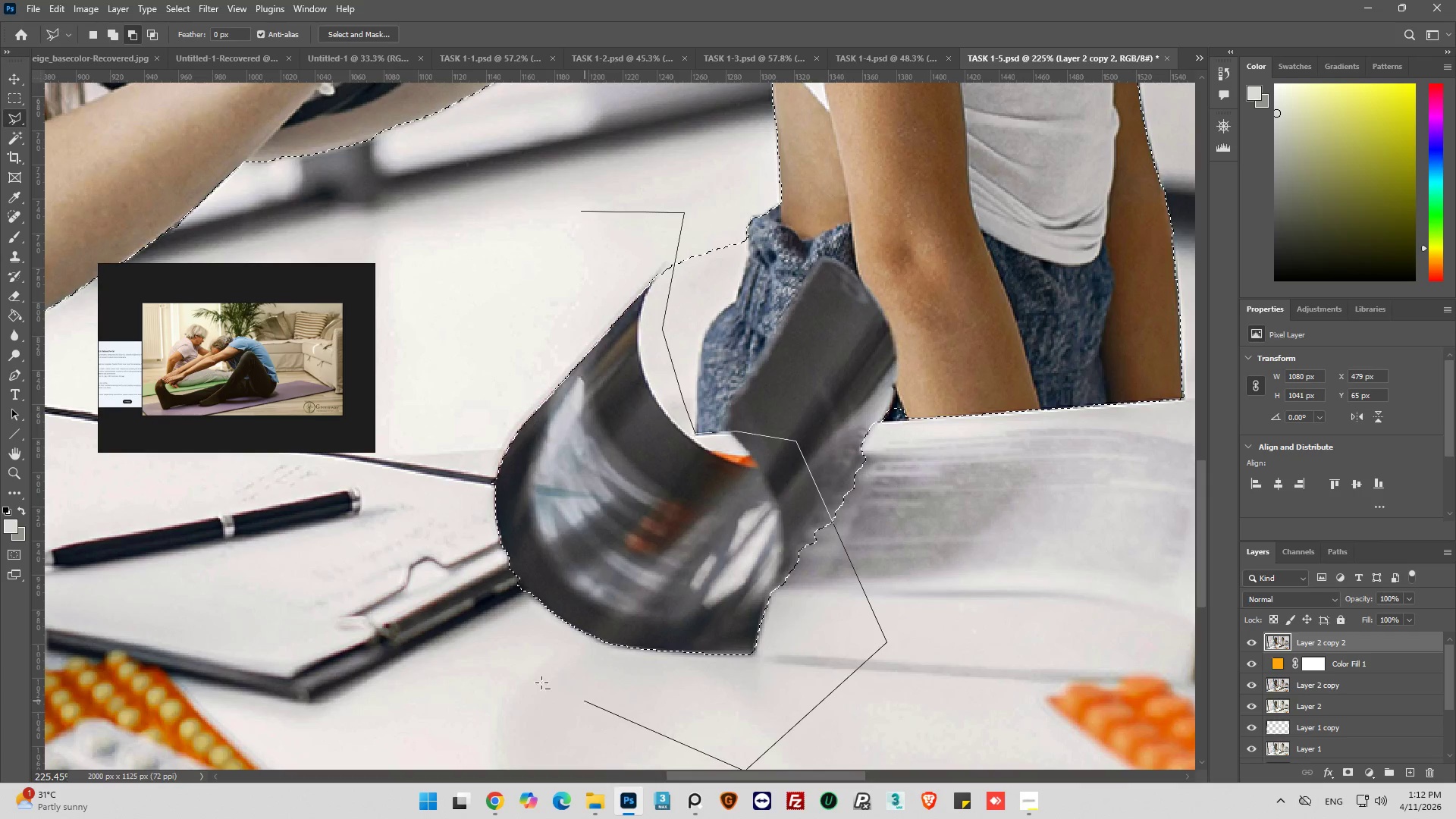 
left_click_drag(start_coordinate=[526, 679], to_coordinate=[490, 667])
 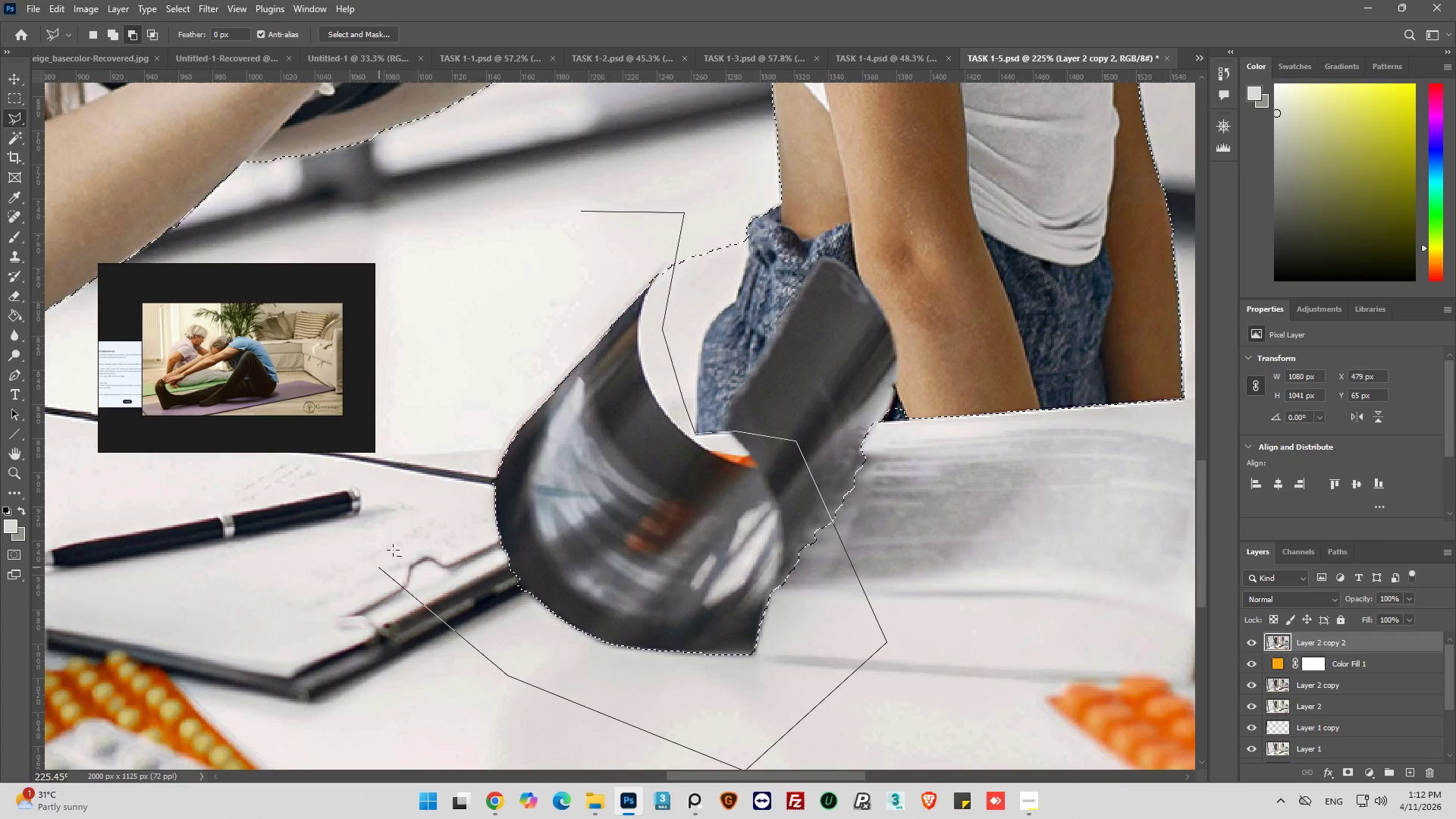 
left_click_drag(start_coordinate=[400, 541], to_coordinate=[426, 482])
 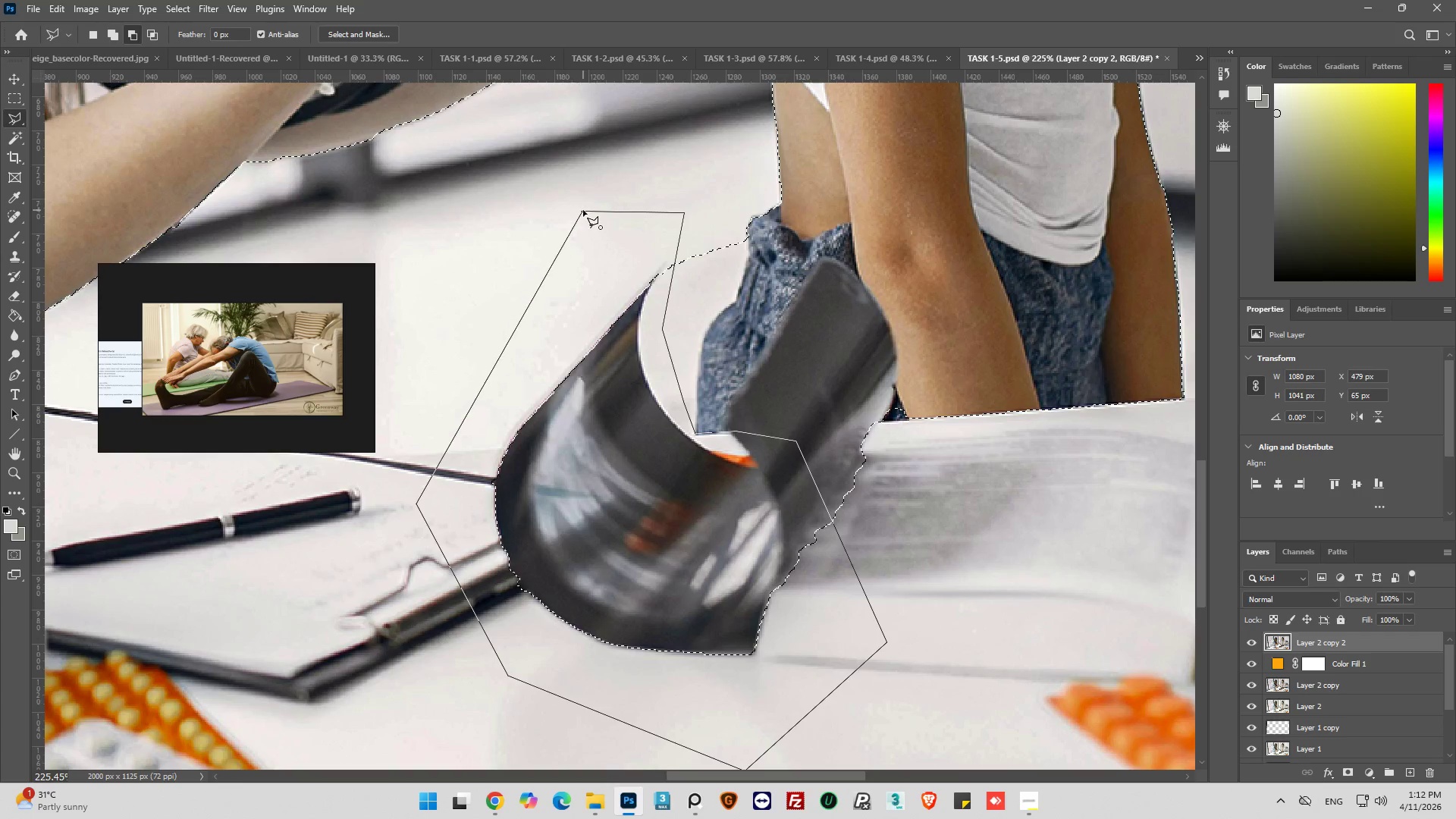 
left_click([583, 210])
 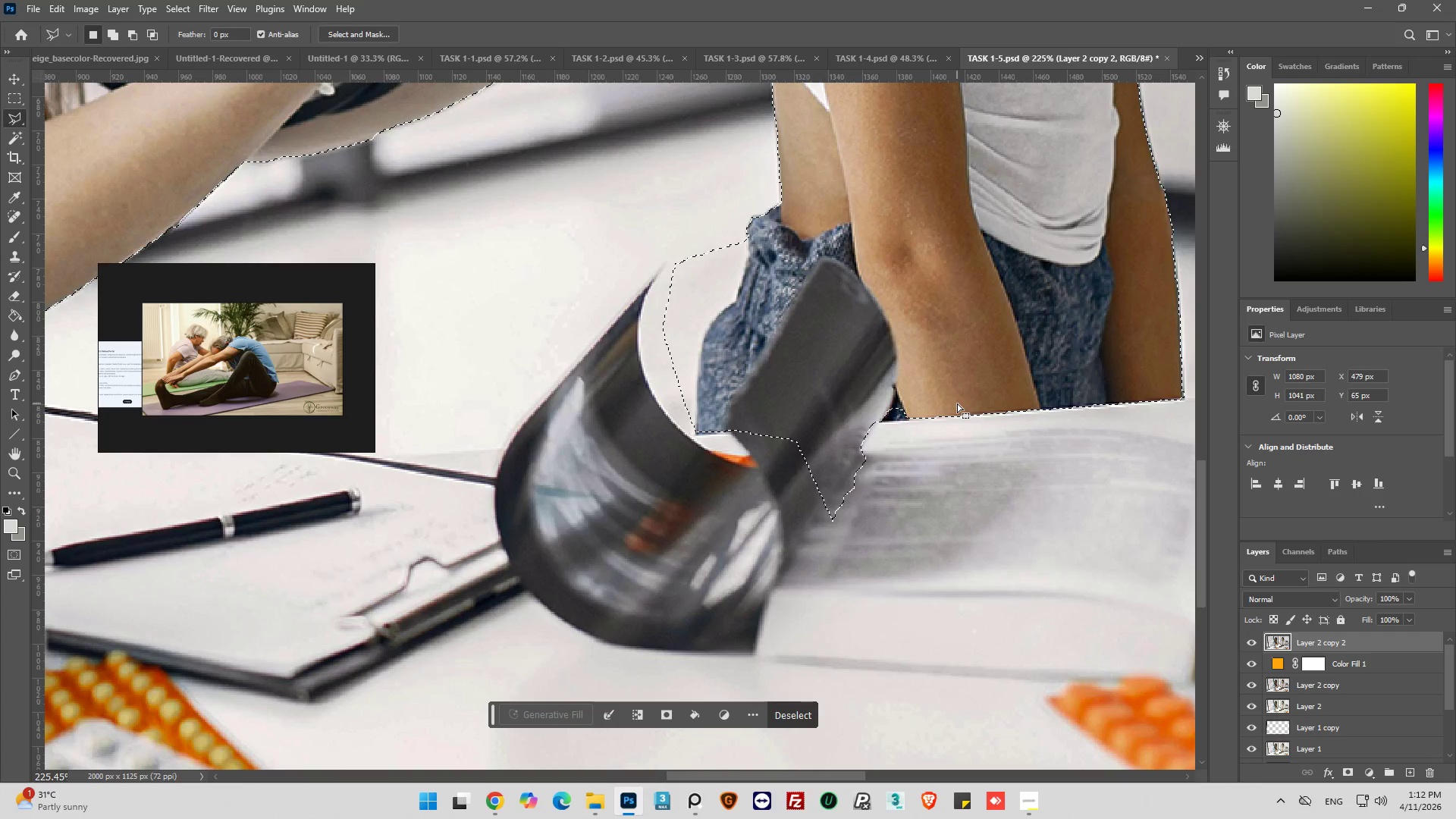 
hold_key(key=AltLeft, duration=0.36)
scroll: coordinate [920, 410], scroll_direction: up, amount: 3.0
 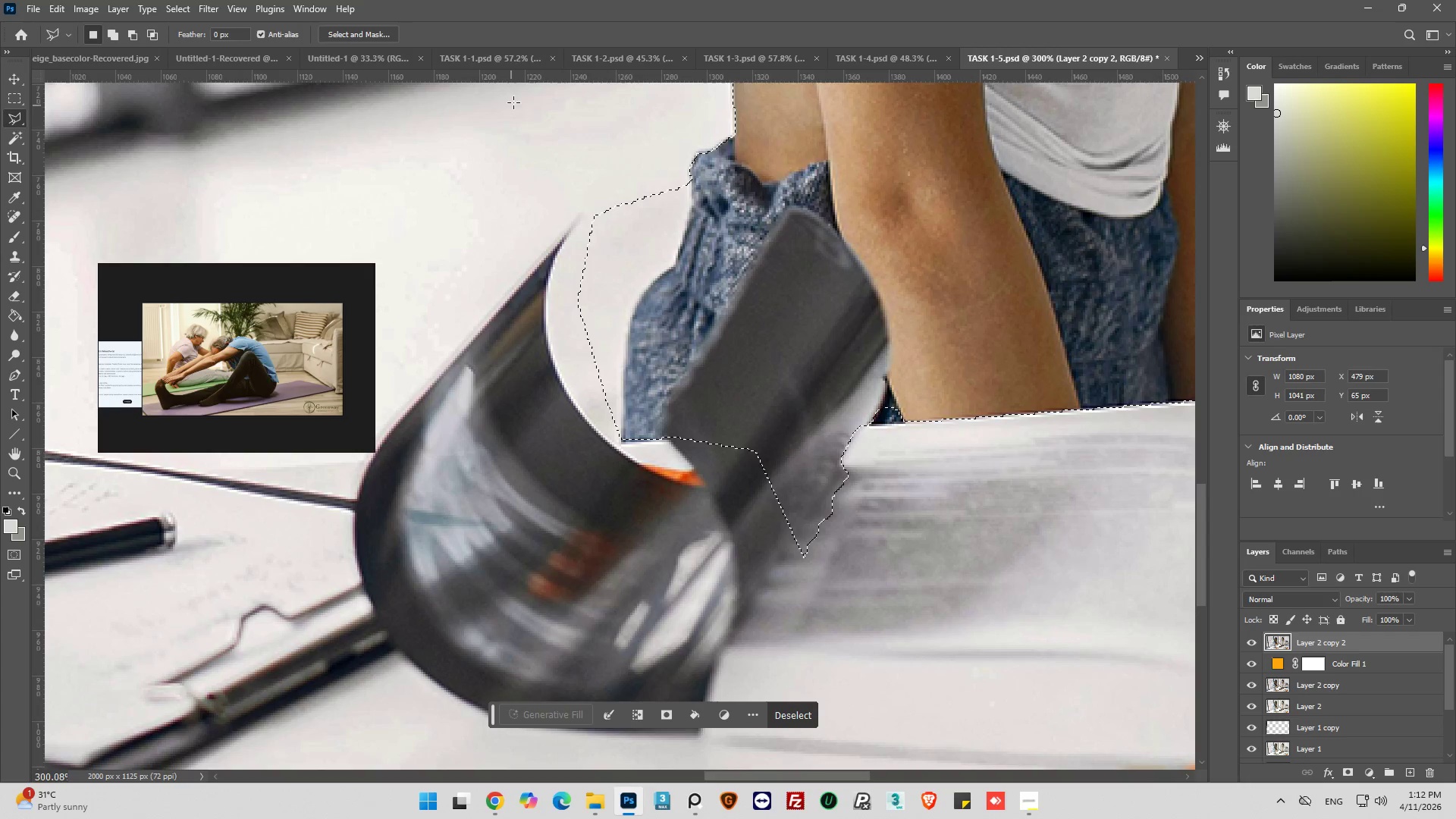 
key(Alt+AltLeft)
 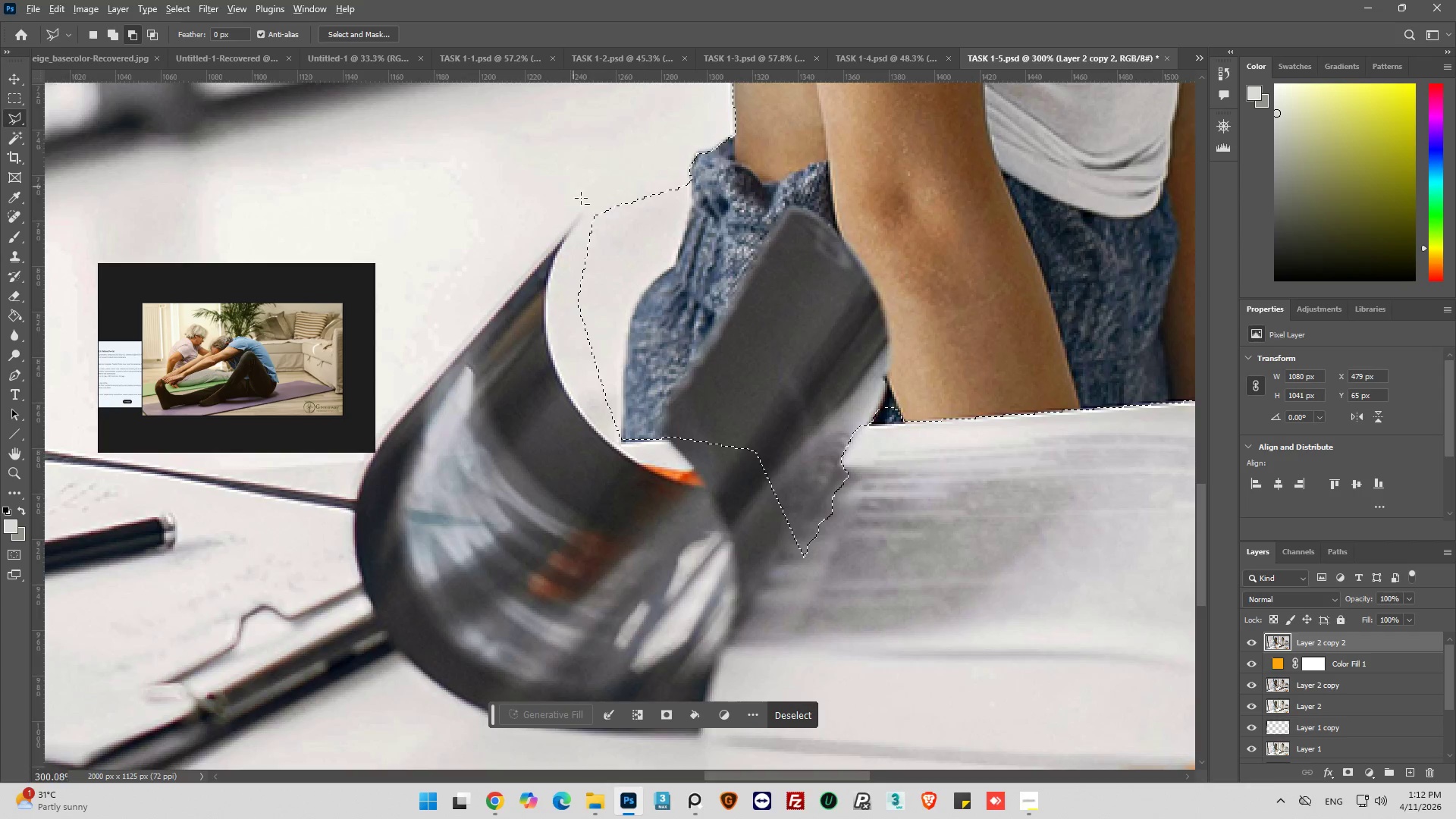 
scroll: coordinate [600, 215], scroll_direction: up, amount: 6.0
 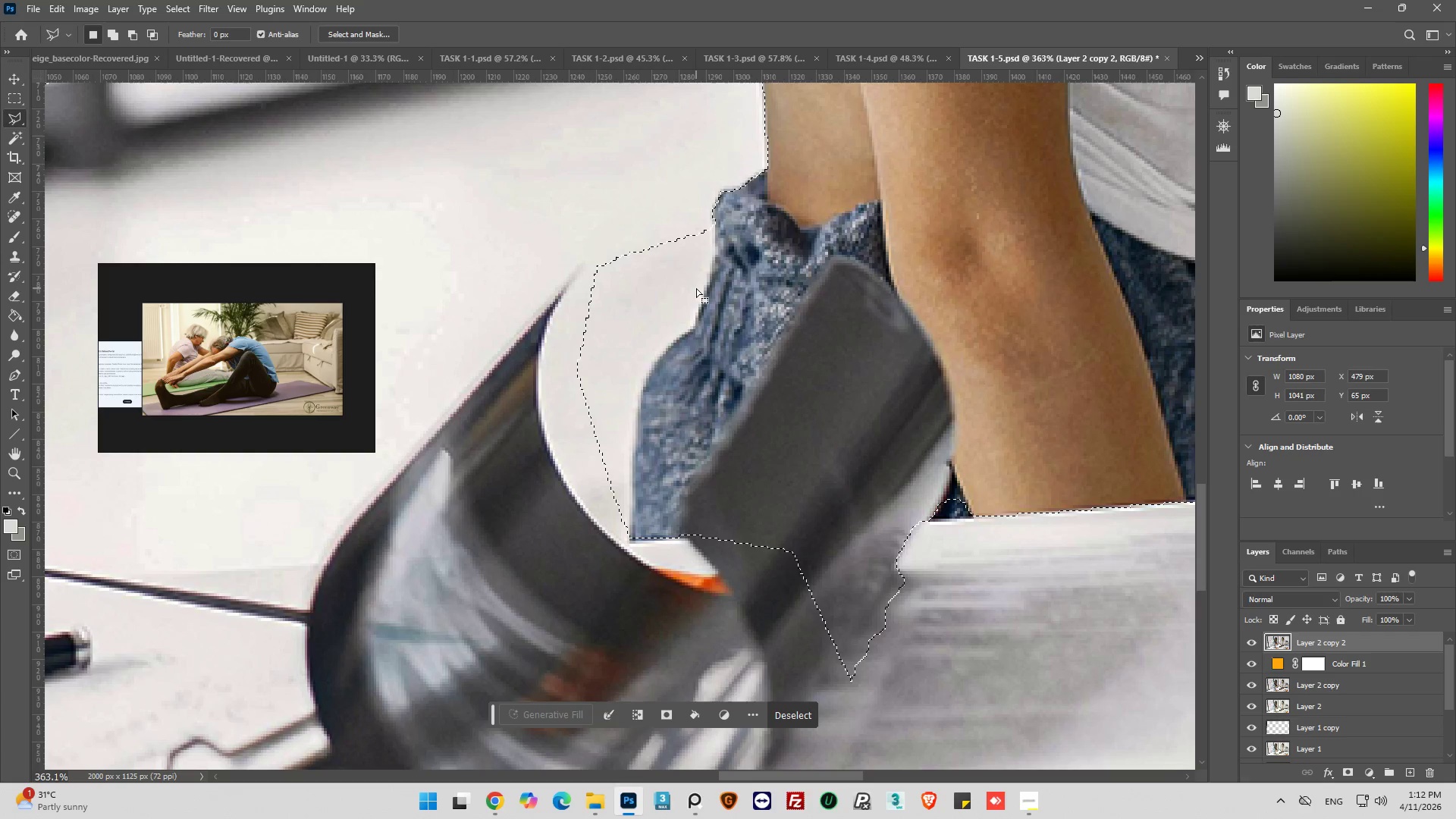 
hold_key(key=AltLeft, duration=1.14)
left_click([701, 187])
 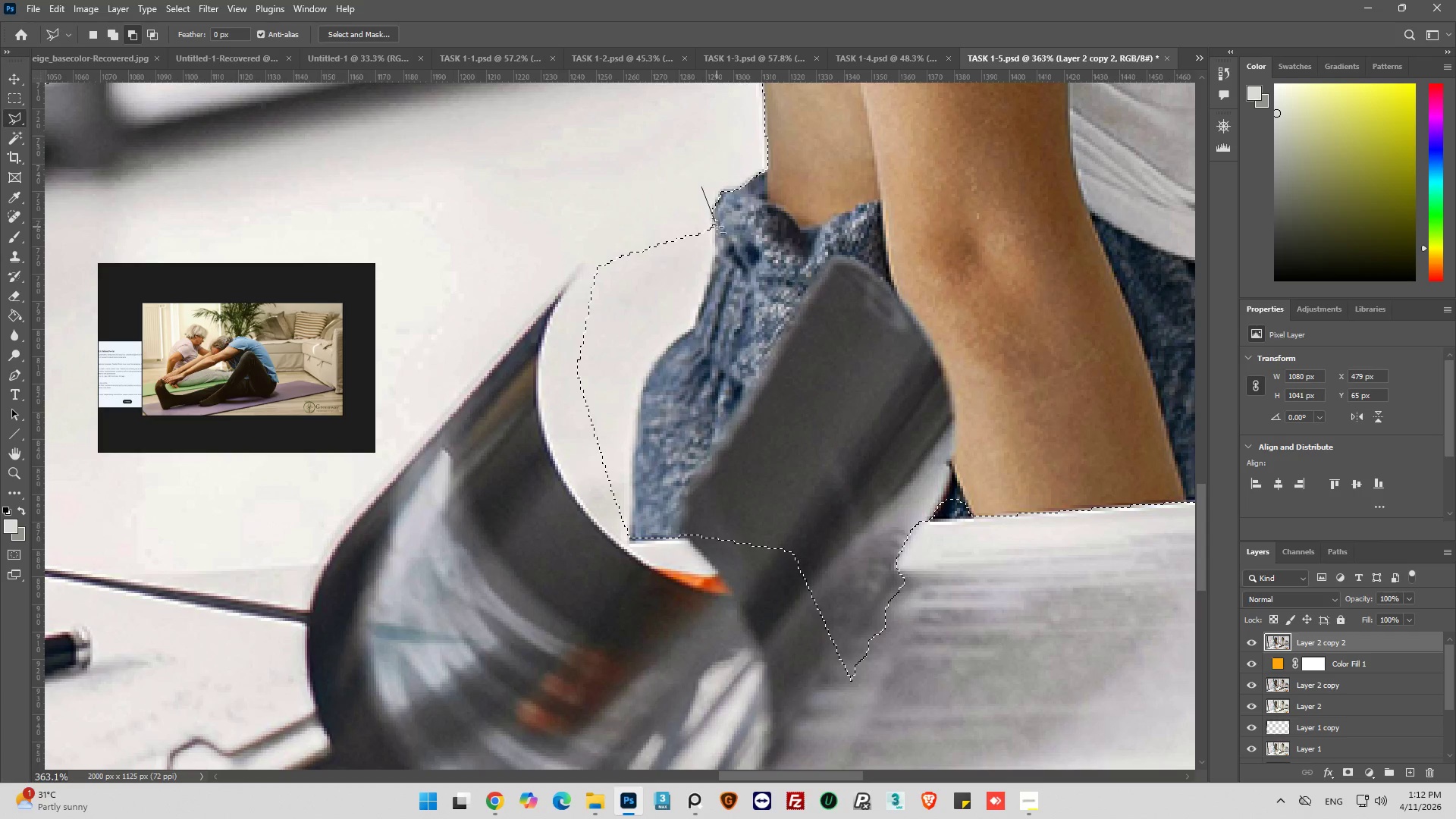 
left_click([717, 227])
 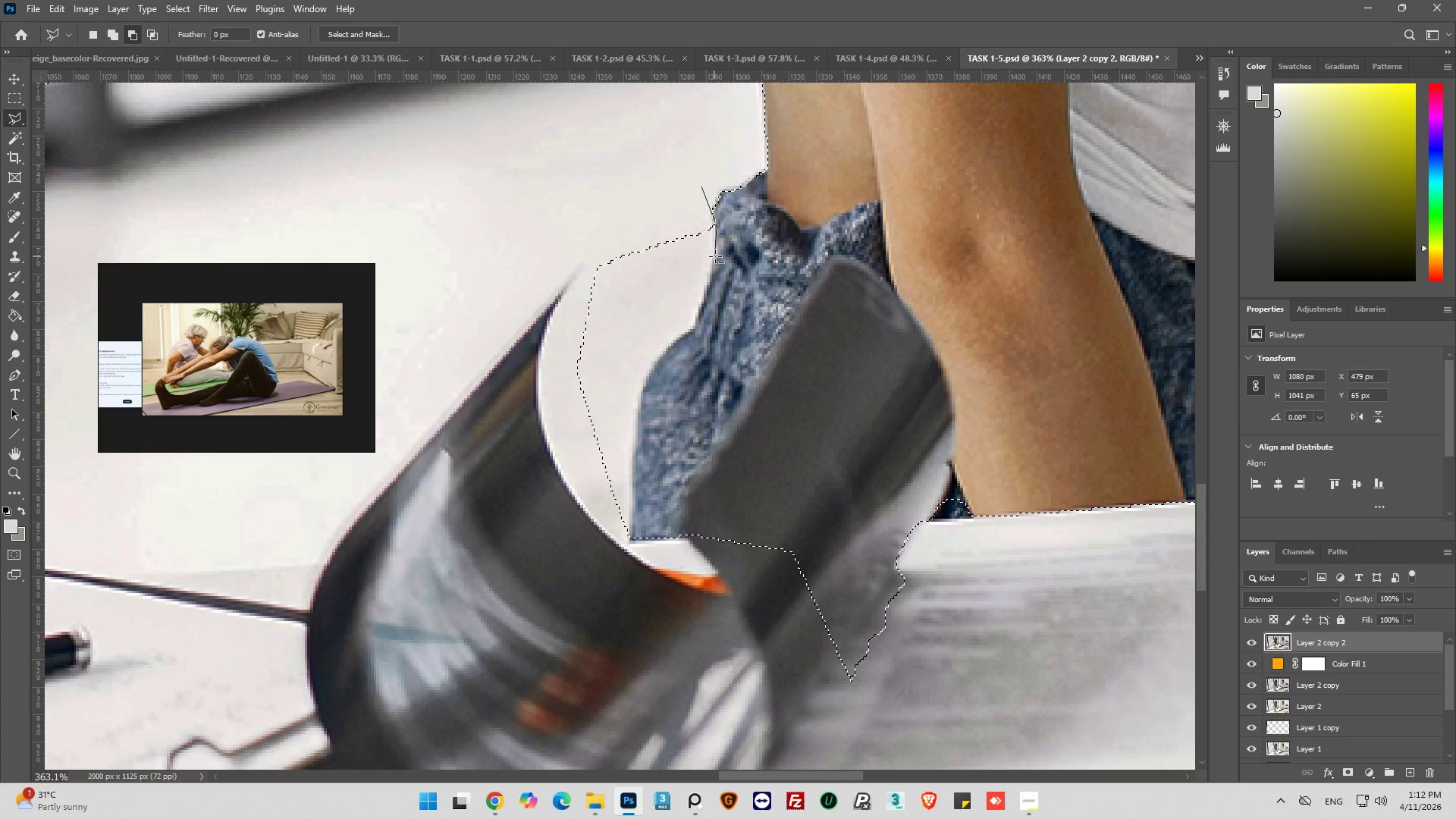 
left_click([715, 256])
 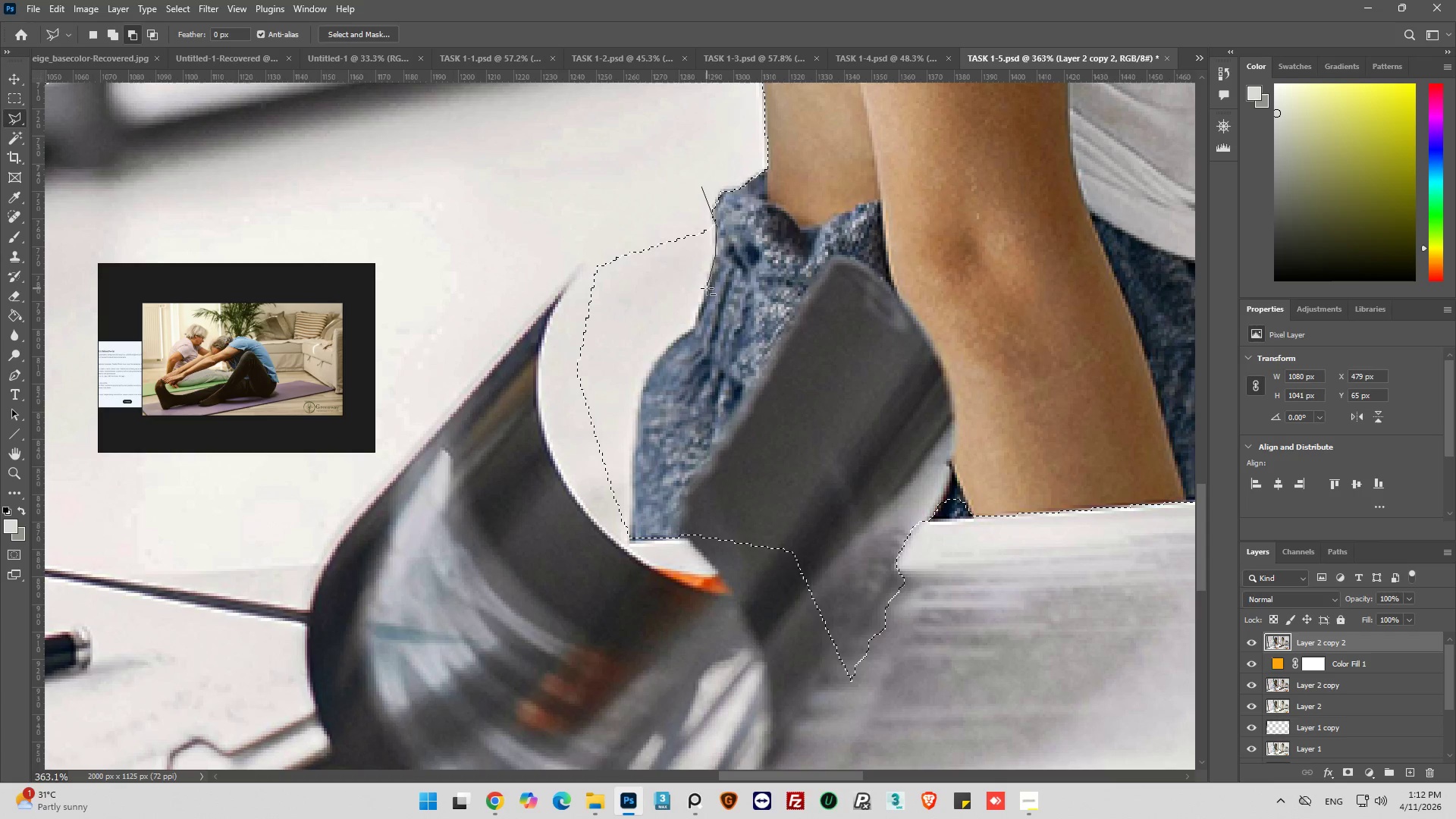 
left_click([707, 288])
 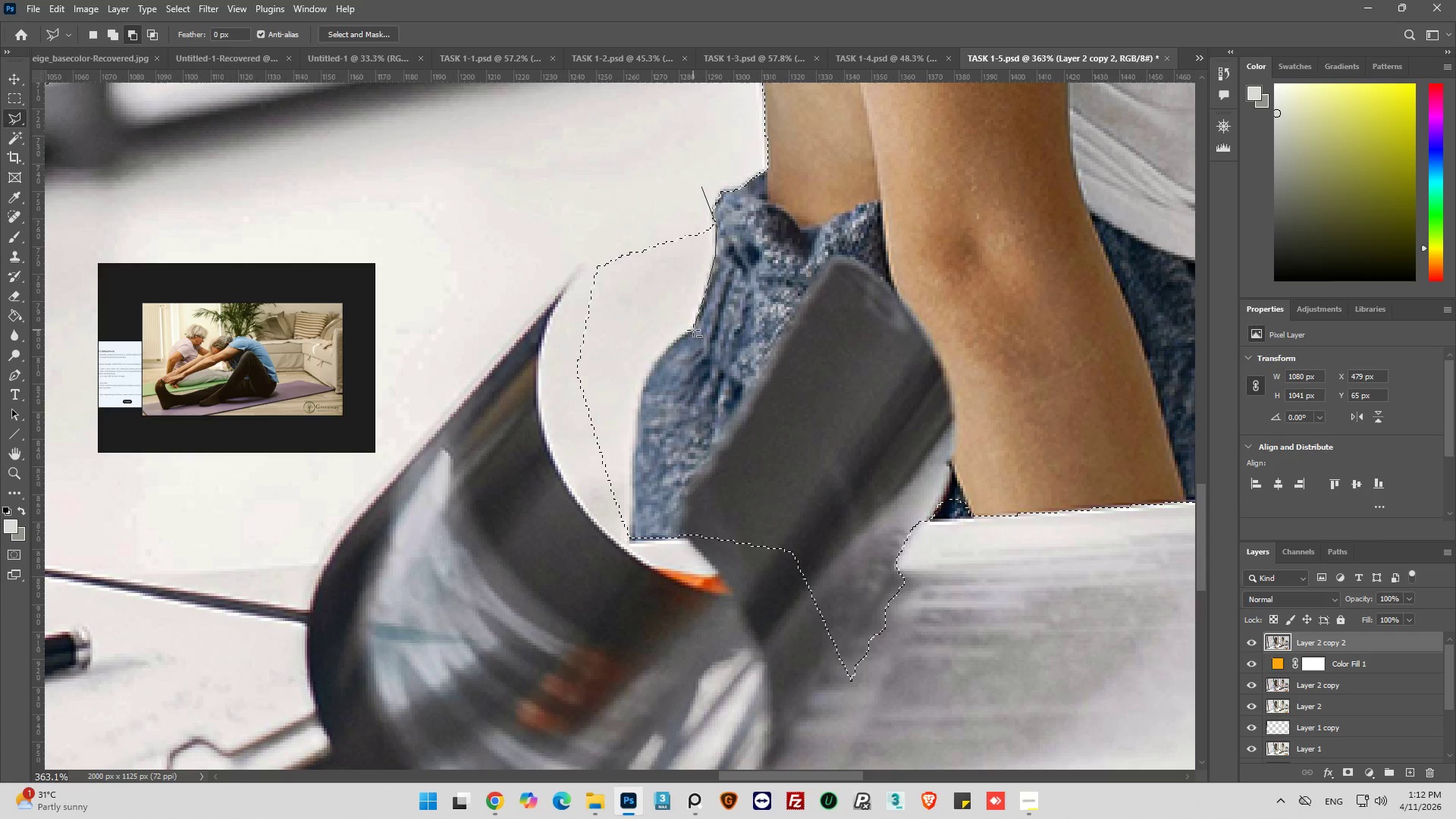 
left_click([694, 330])
 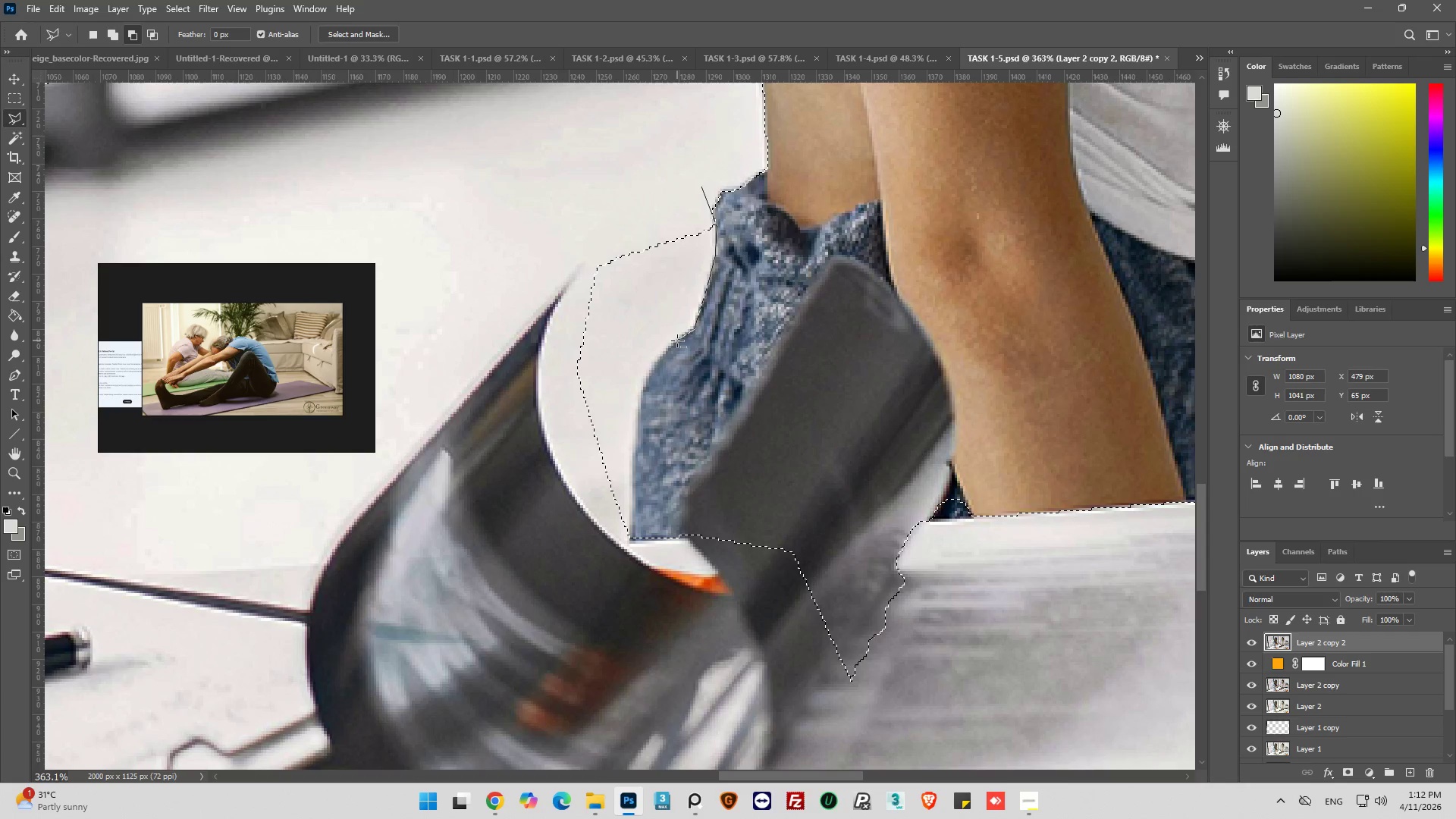 
left_click([675, 342])
 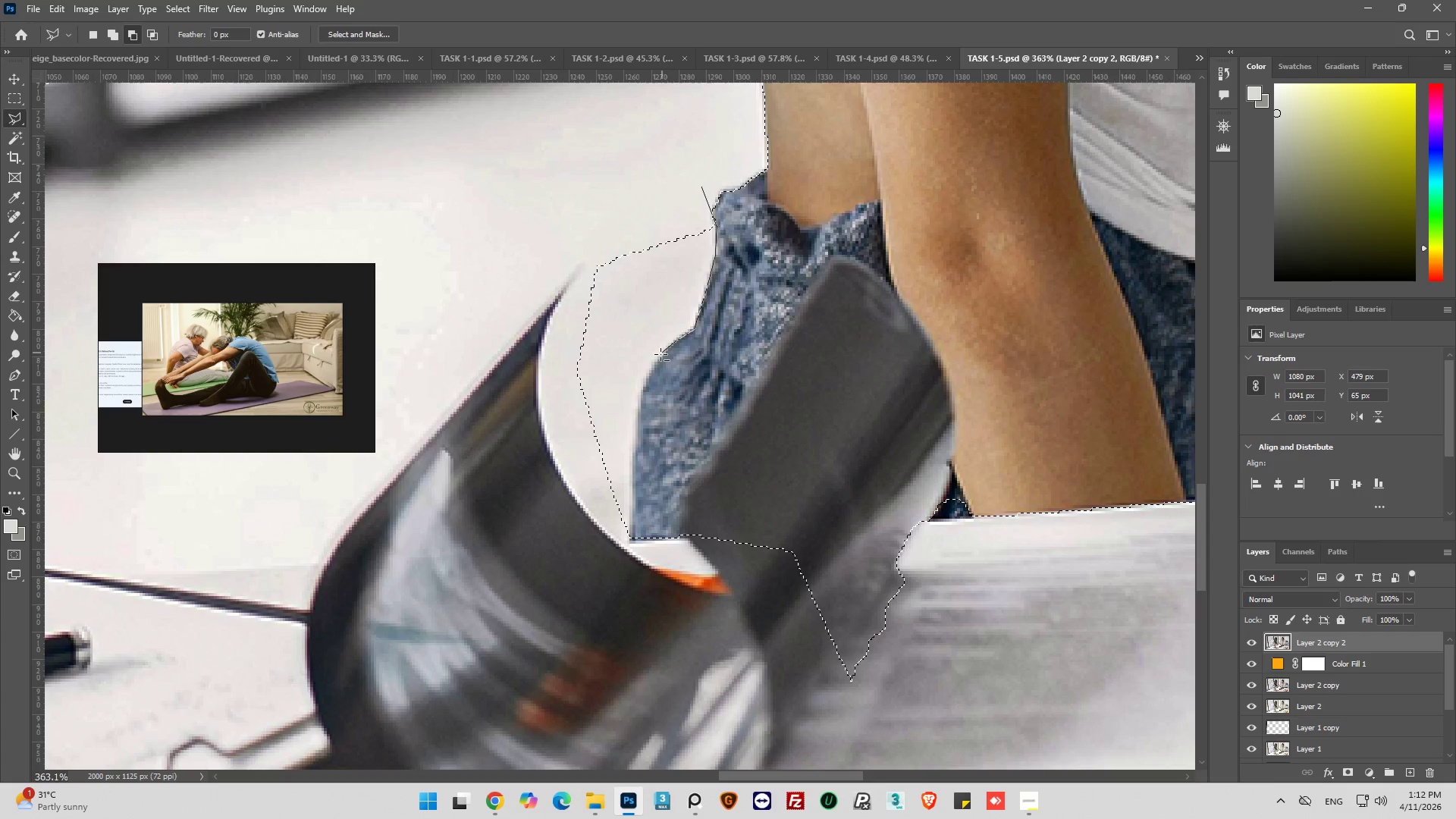 
left_click_drag(start_coordinate=[661, 354], to_coordinate=[660, 358])
 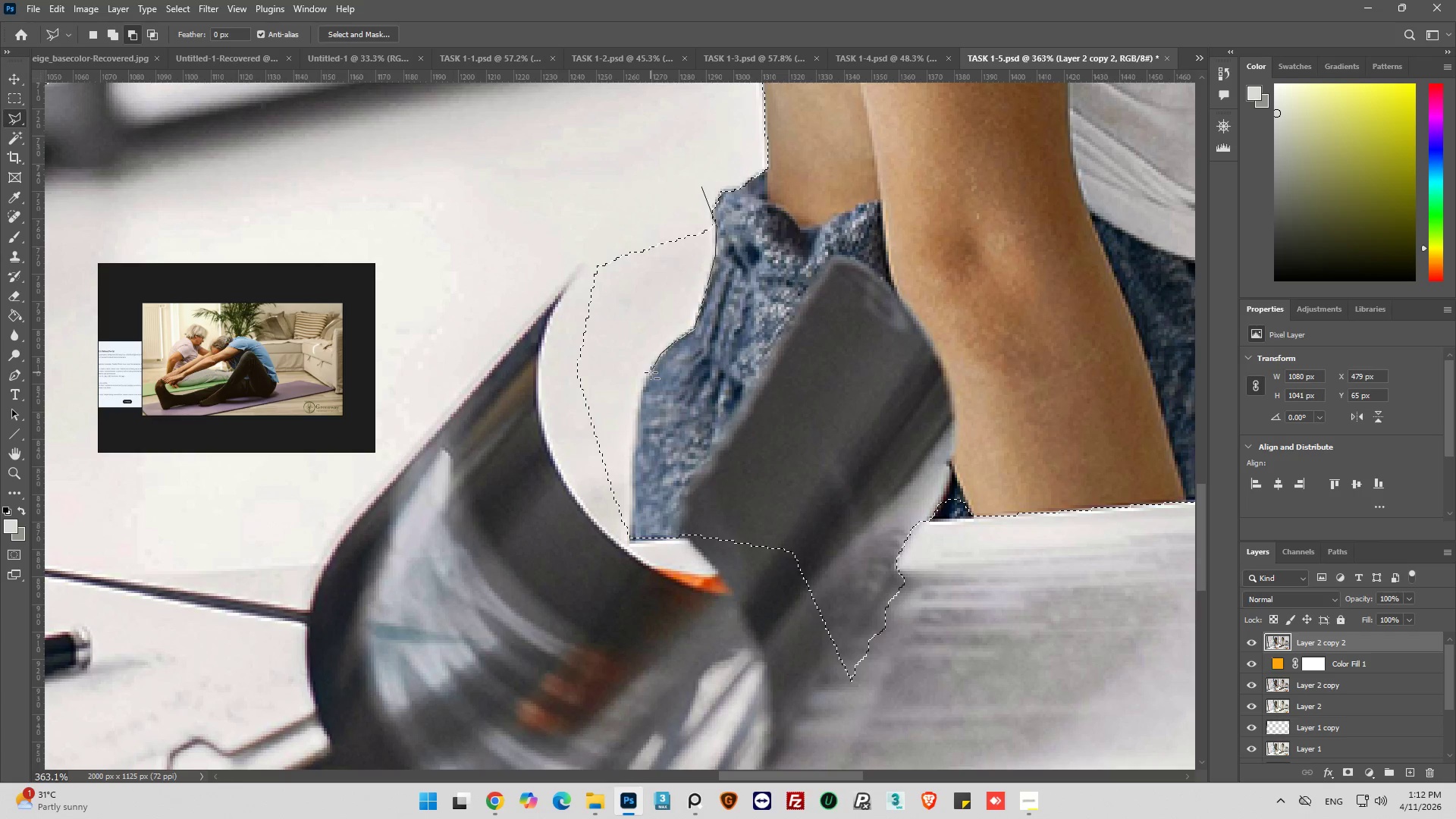 
left_click_drag(start_coordinate=[651, 372], to_coordinate=[648, 376])
 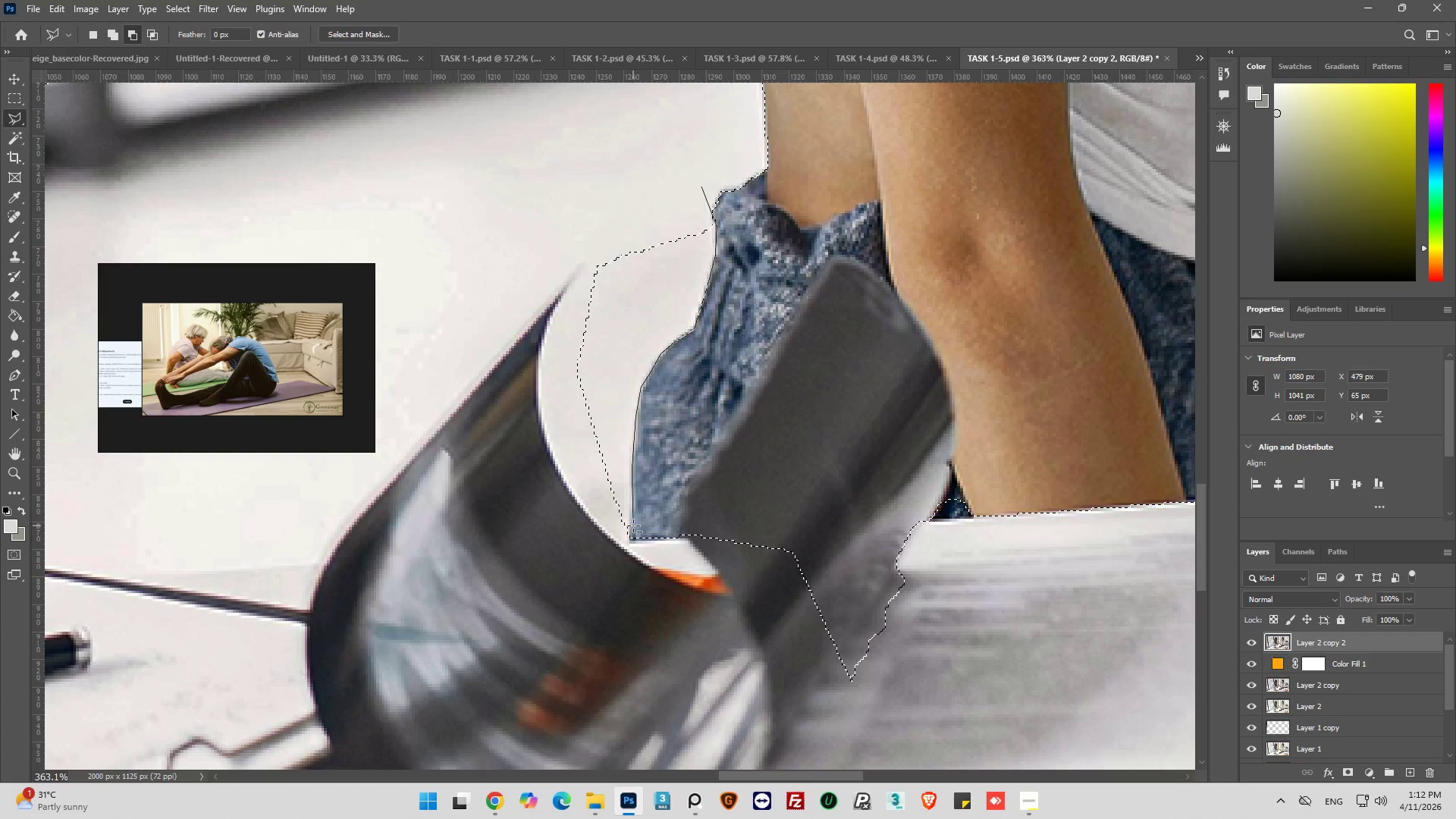 
left_click_drag(start_coordinate=[629, 551], to_coordinate=[624, 554])
 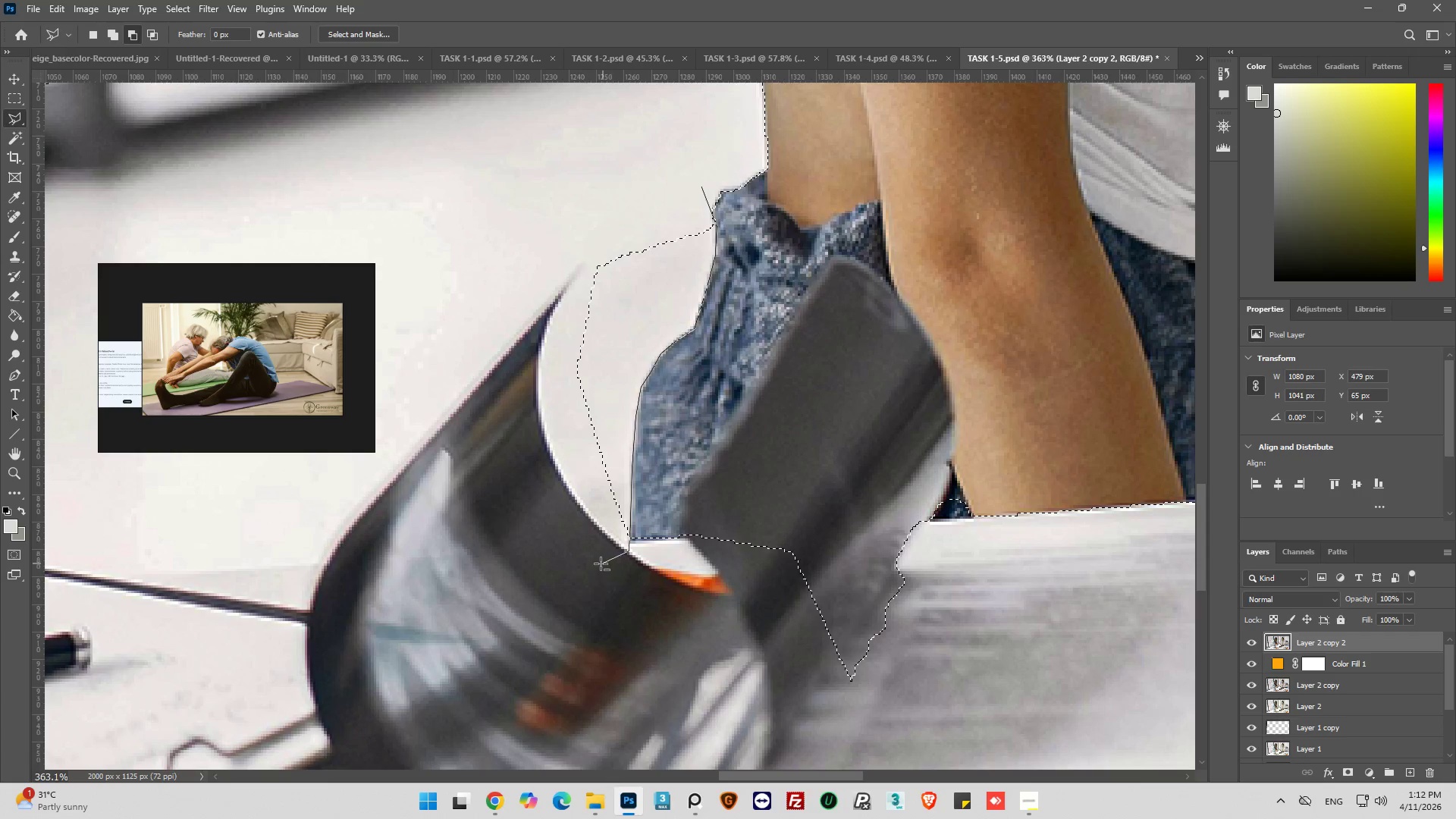 
left_click_drag(start_coordinate=[601, 563], to_coordinate=[583, 560])
 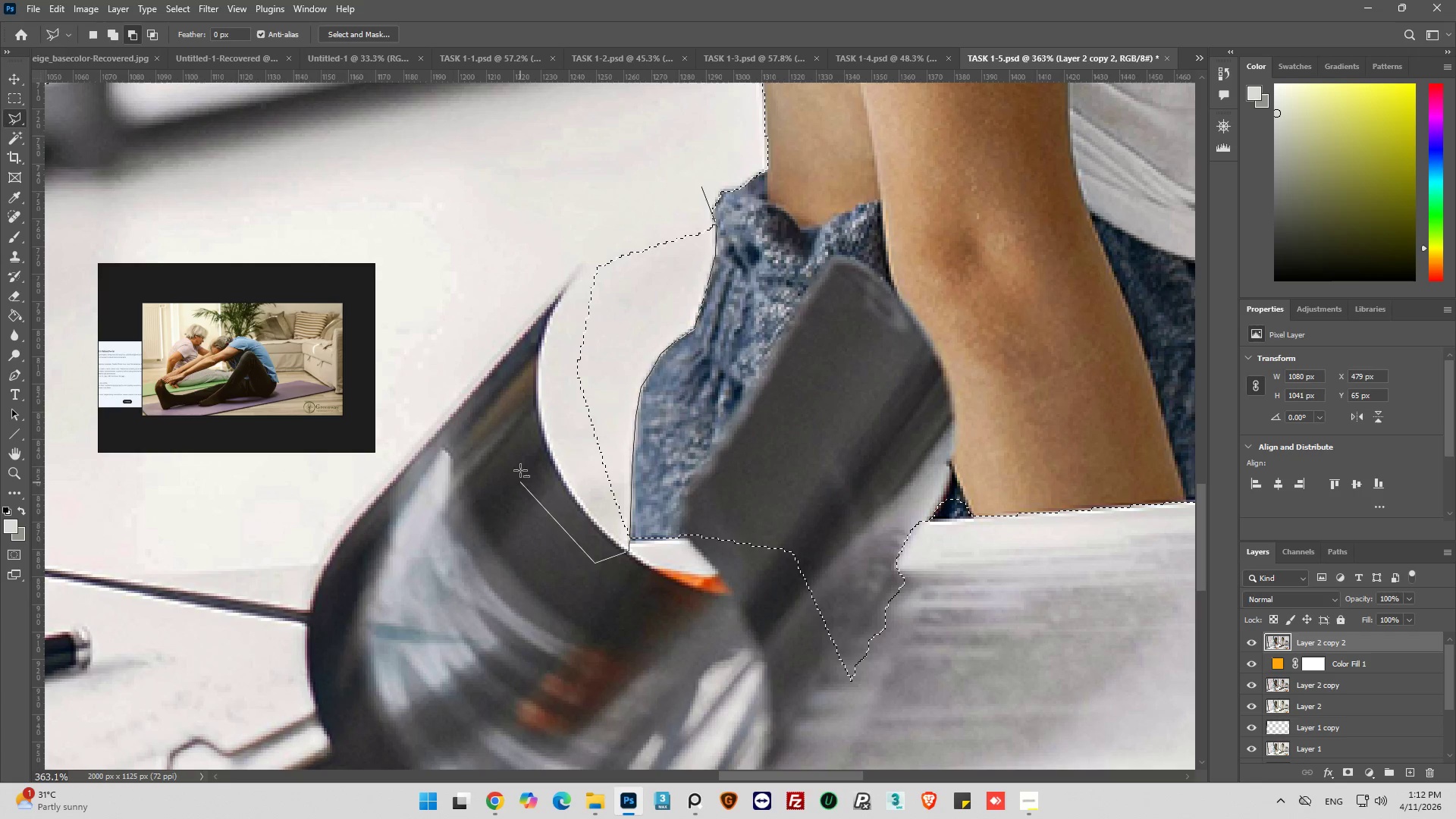 
left_click_drag(start_coordinate=[520, 472], to_coordinate=[519, 428])
 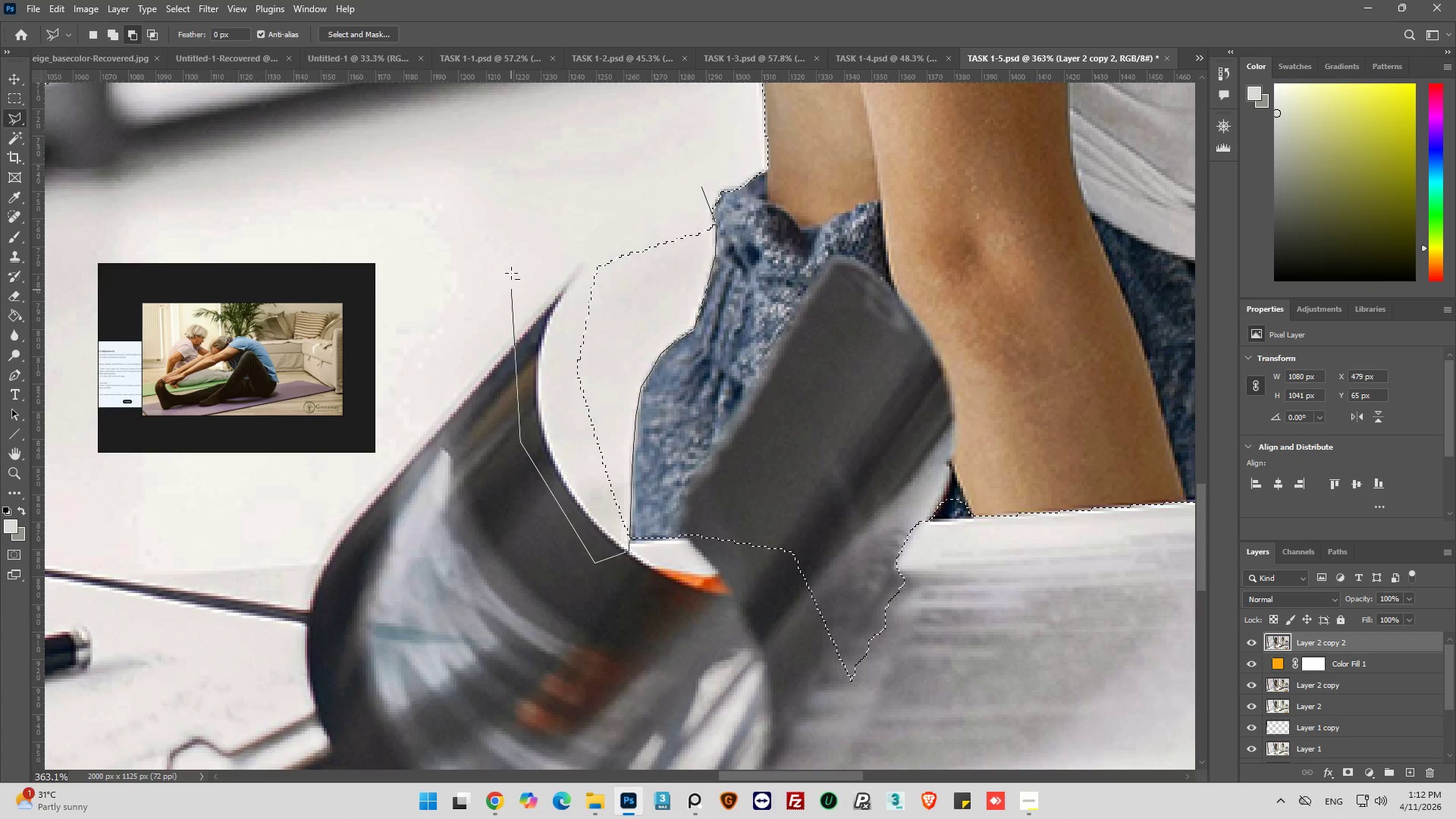 
left_click_drag(start_coordinate=[511, 271], to_coordinate=[526, 253])
 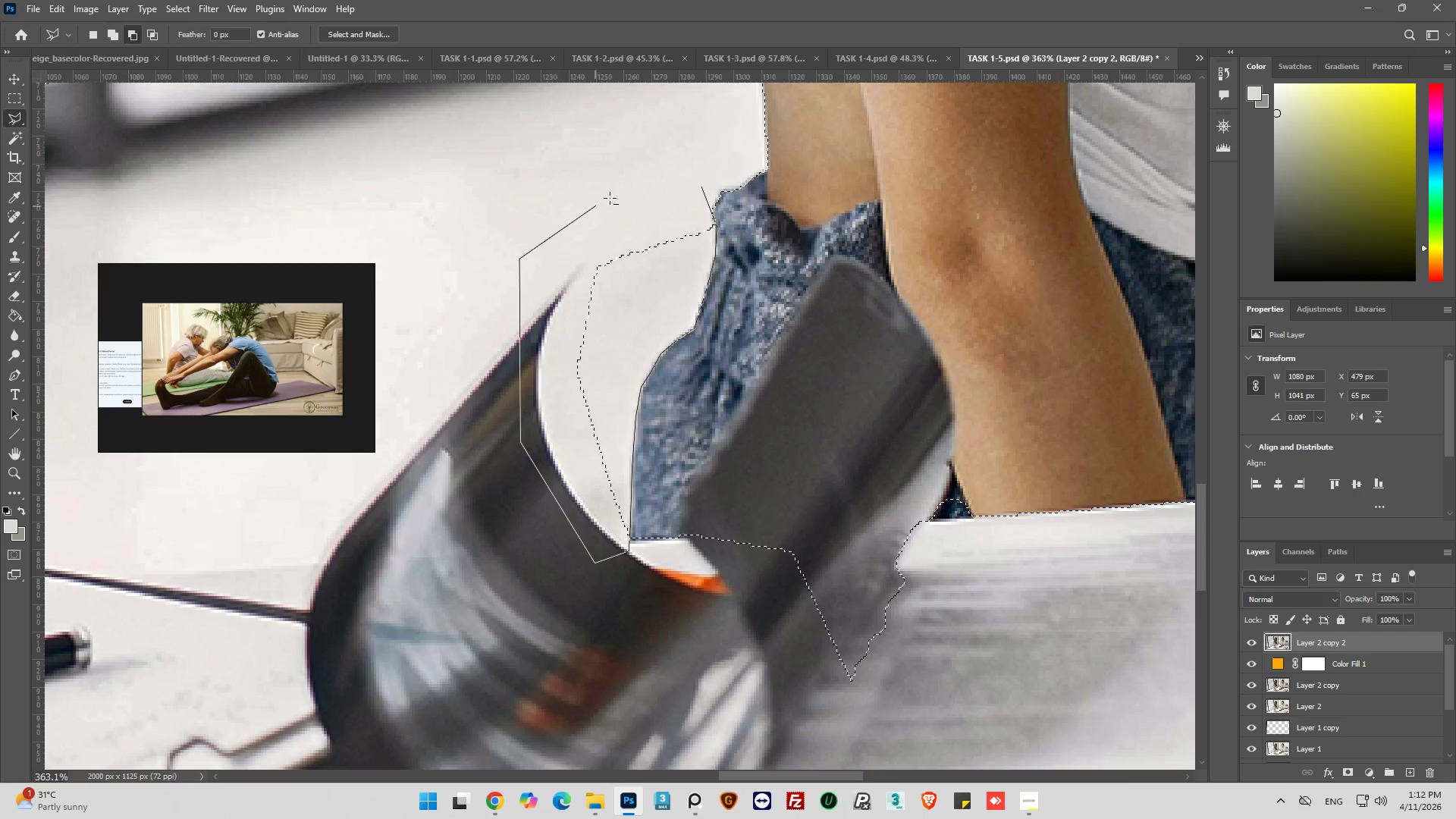 
left_click_drag(start_coordinate=[617, 194], to_coordinate=[632, 185])
 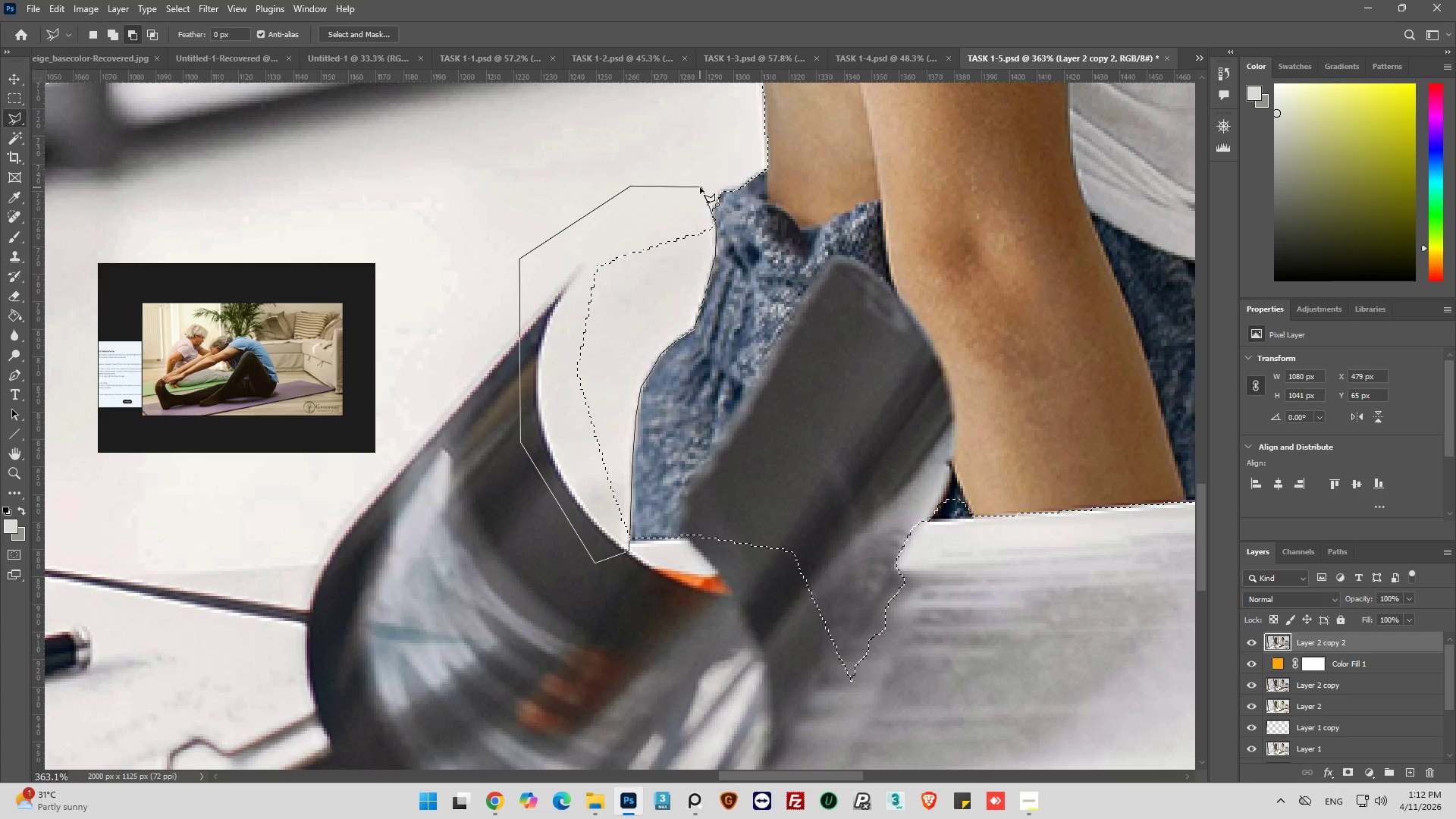 
left_click([704, 187])
 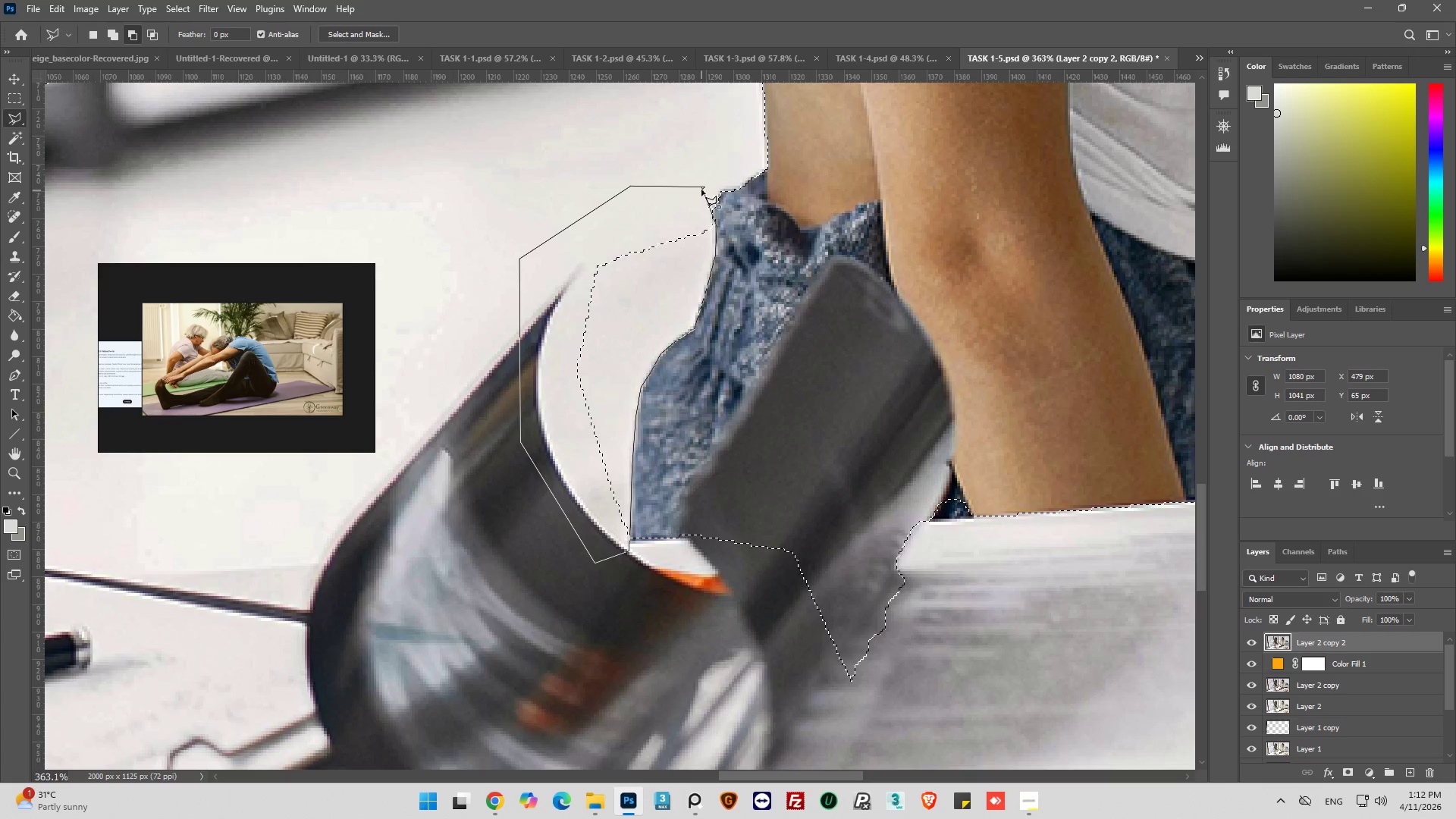 
left_click([701, 187])
 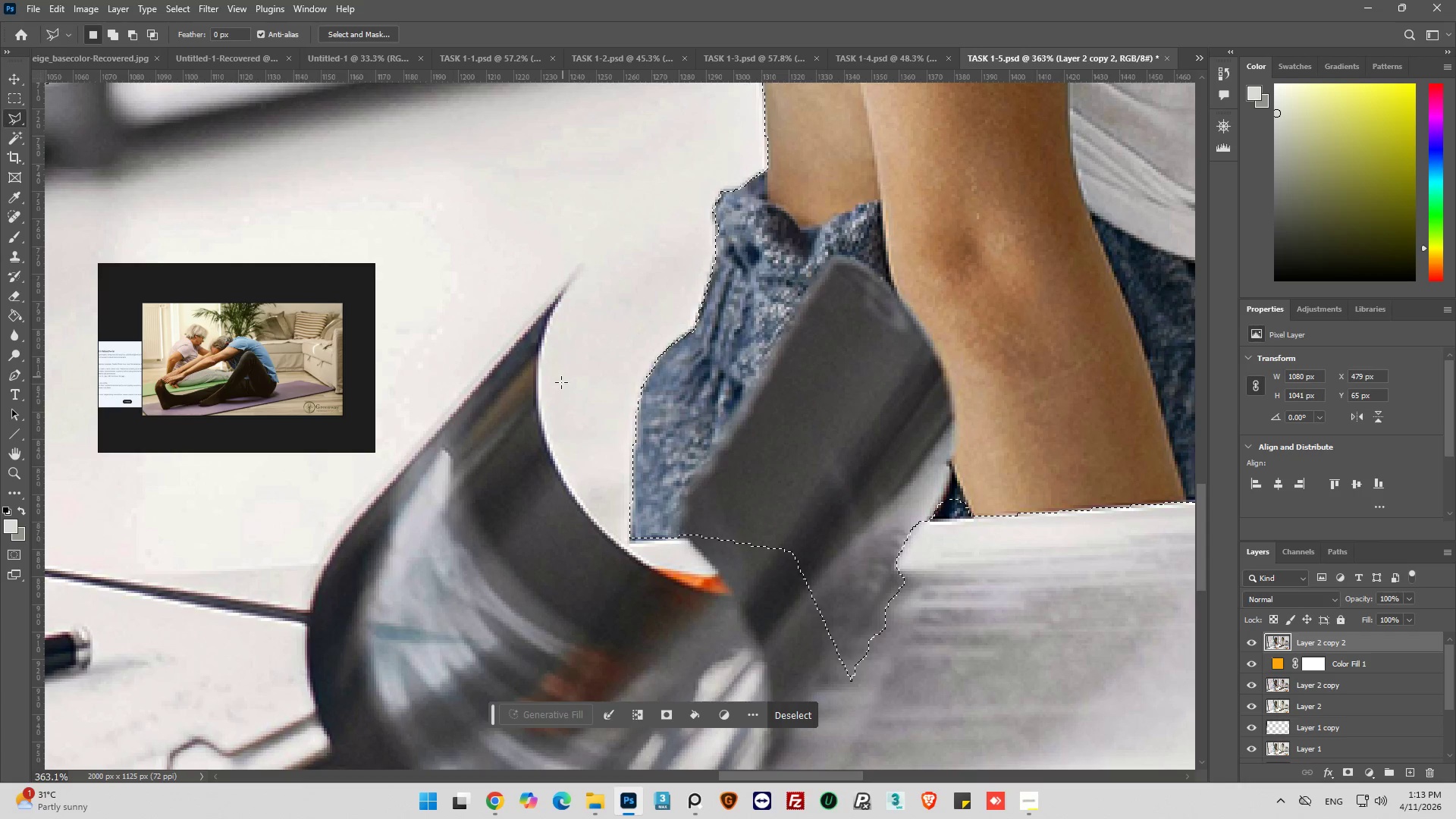 
key(Alt+AltLeft)
 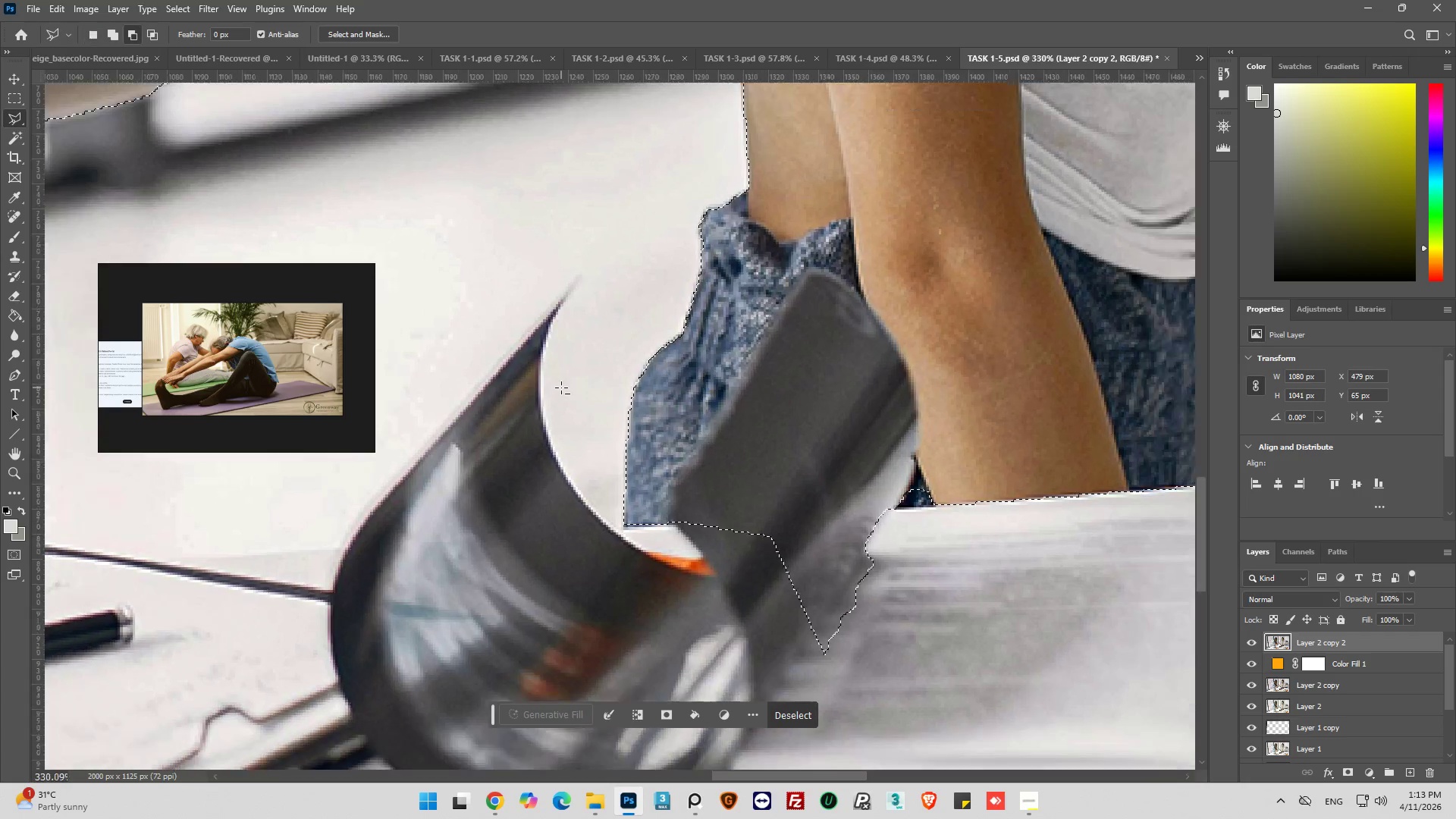 
key(Alt+AltLeft)
 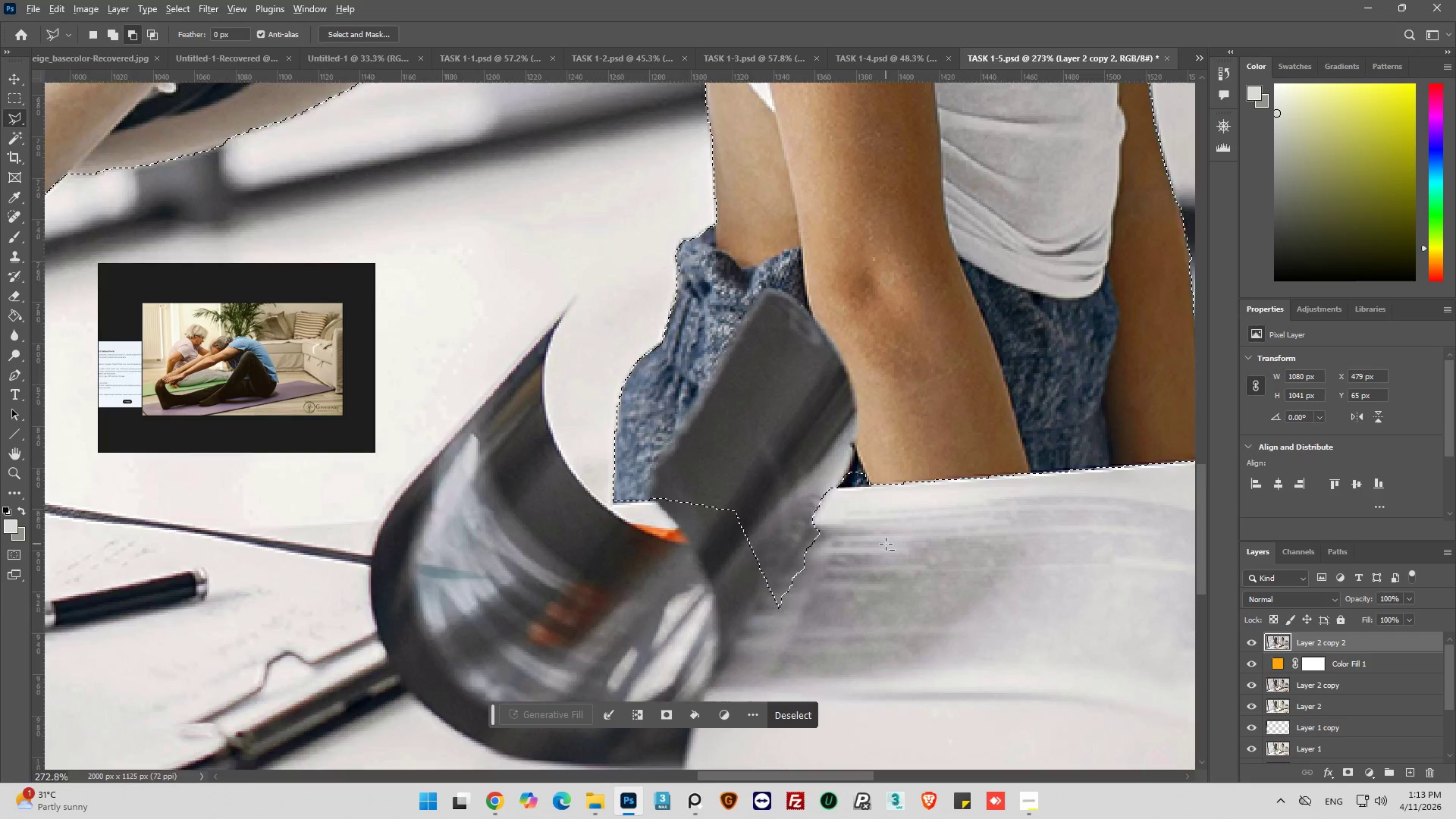 
scroll: coordinate [561, 388], scroll_direction: down, amount: 3.0
 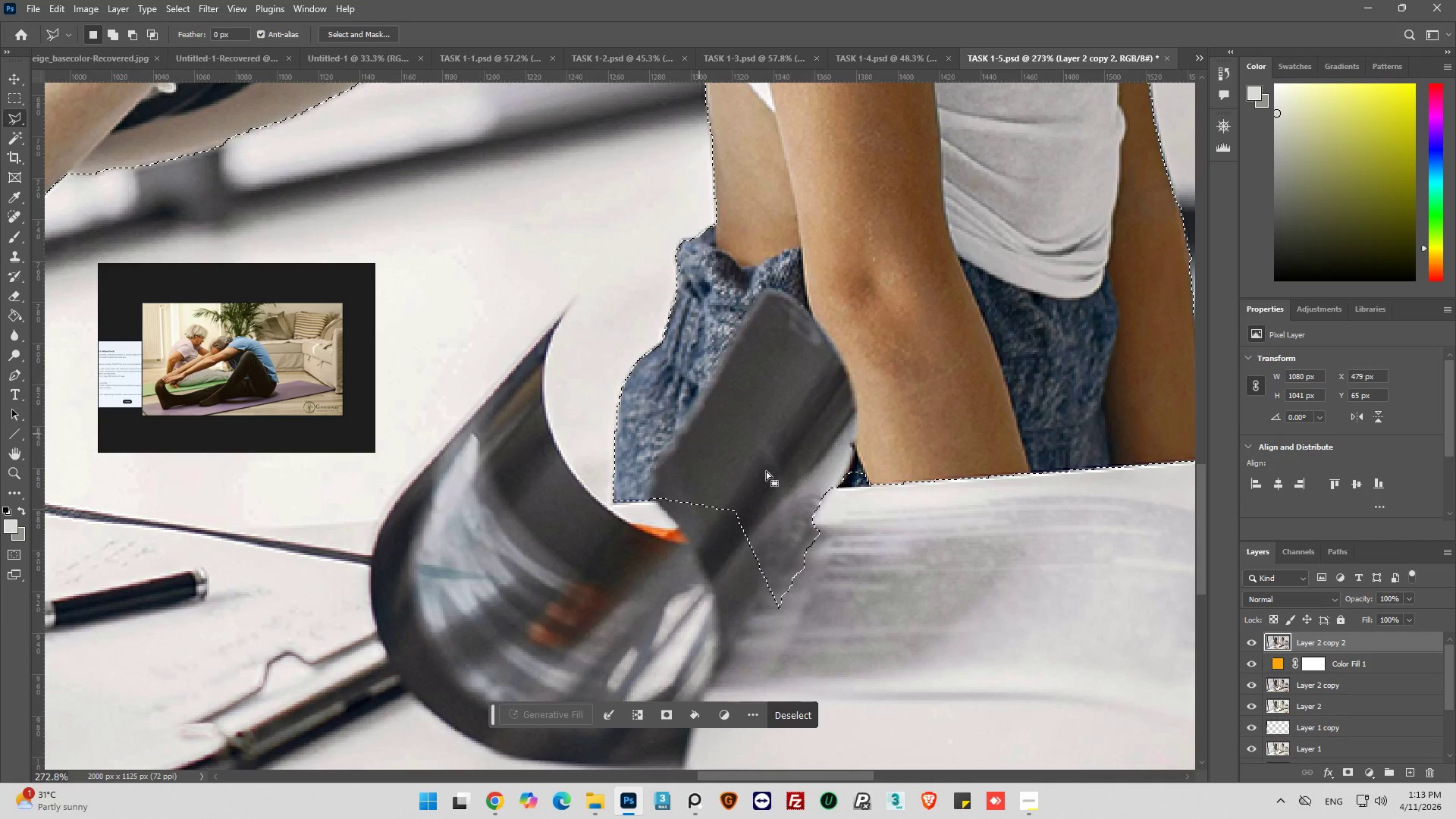 
scroll: coordinate [900, 379], scroll_direction: up, amount: 5.0
 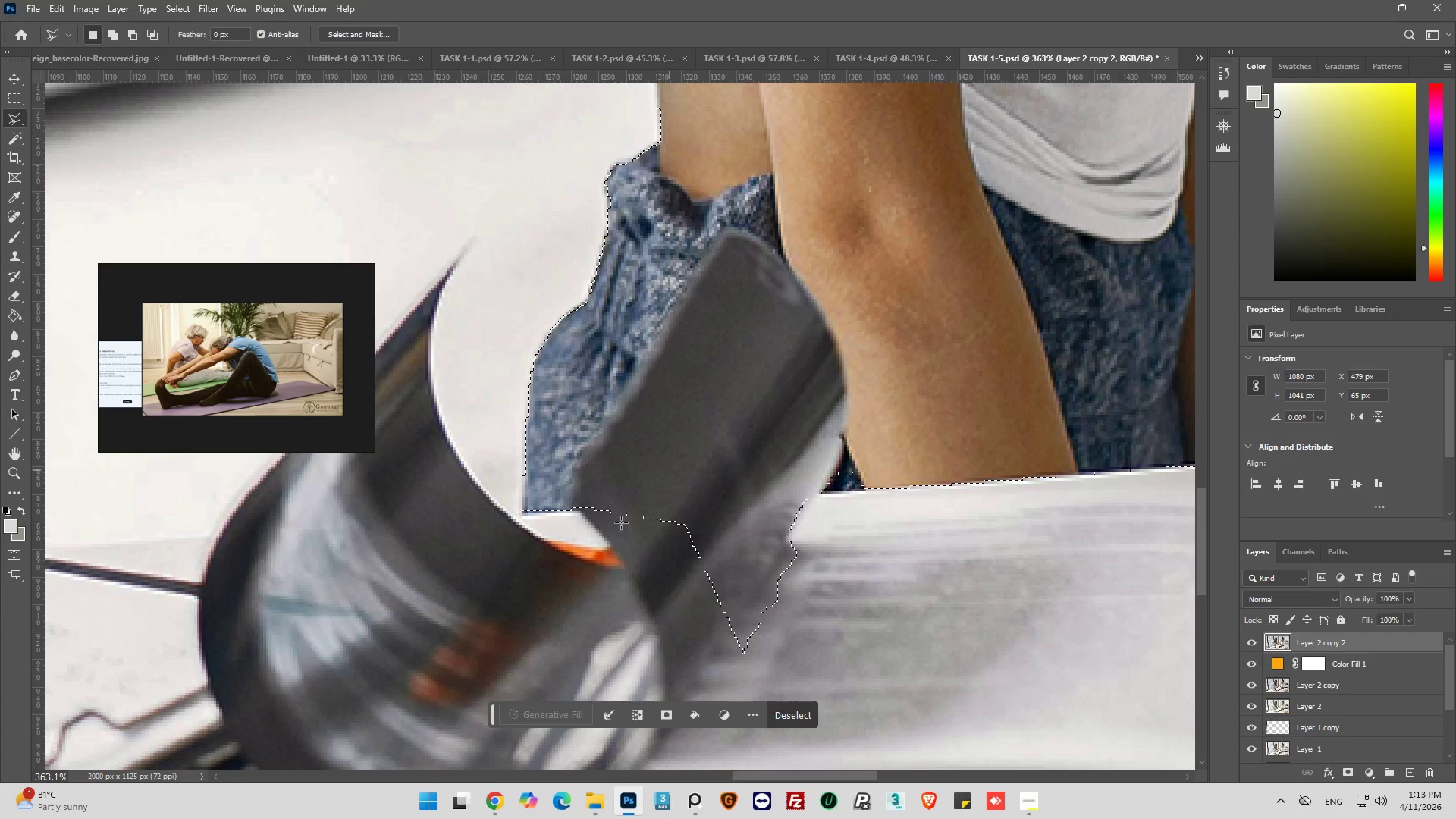 
hold_key(key=AltLeft, duration=0.83)
left_click([575, 536])
 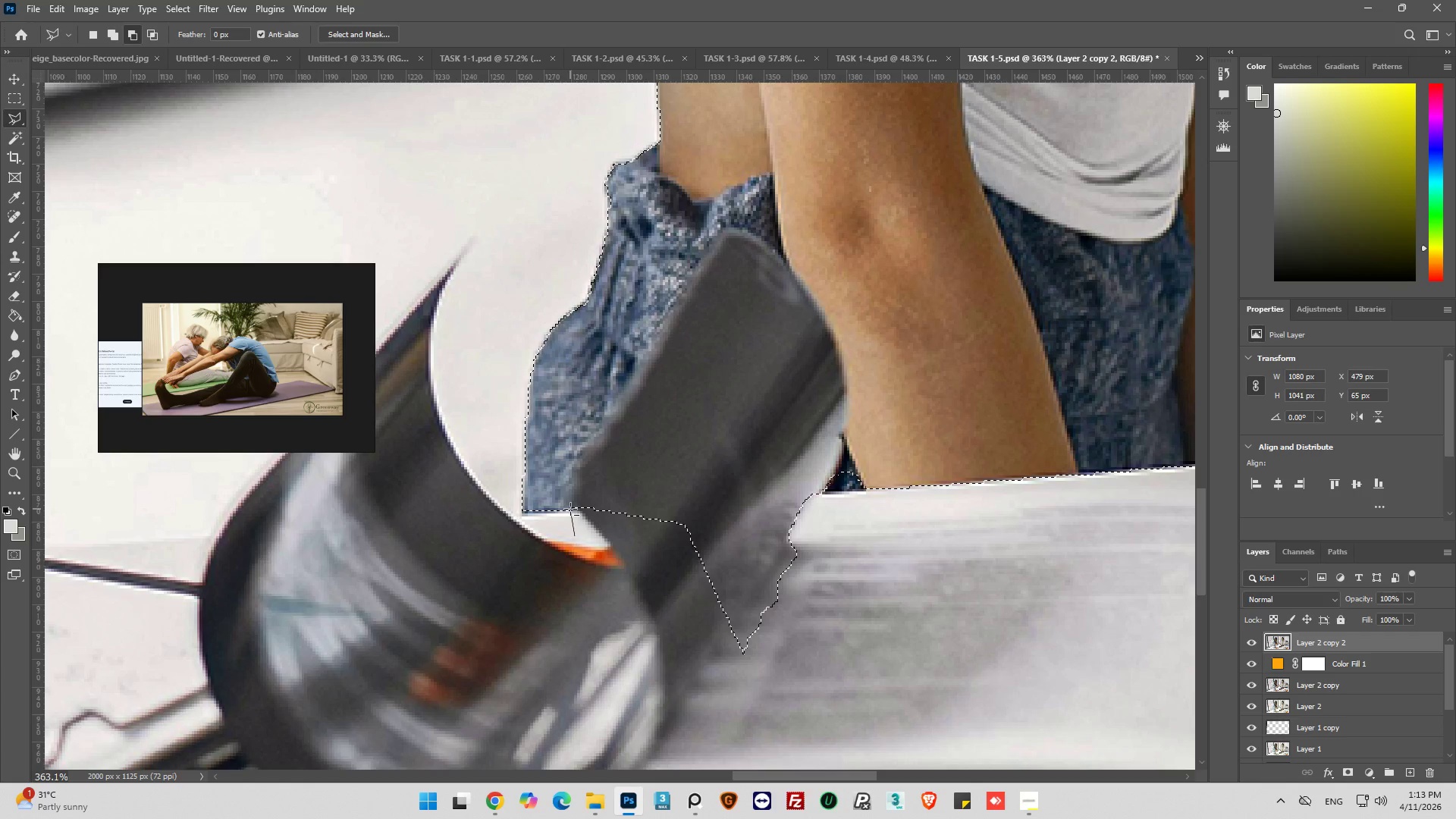 
left_click_drag(start_coordinate=[573, 490], to_coordinate=[576, 482])
 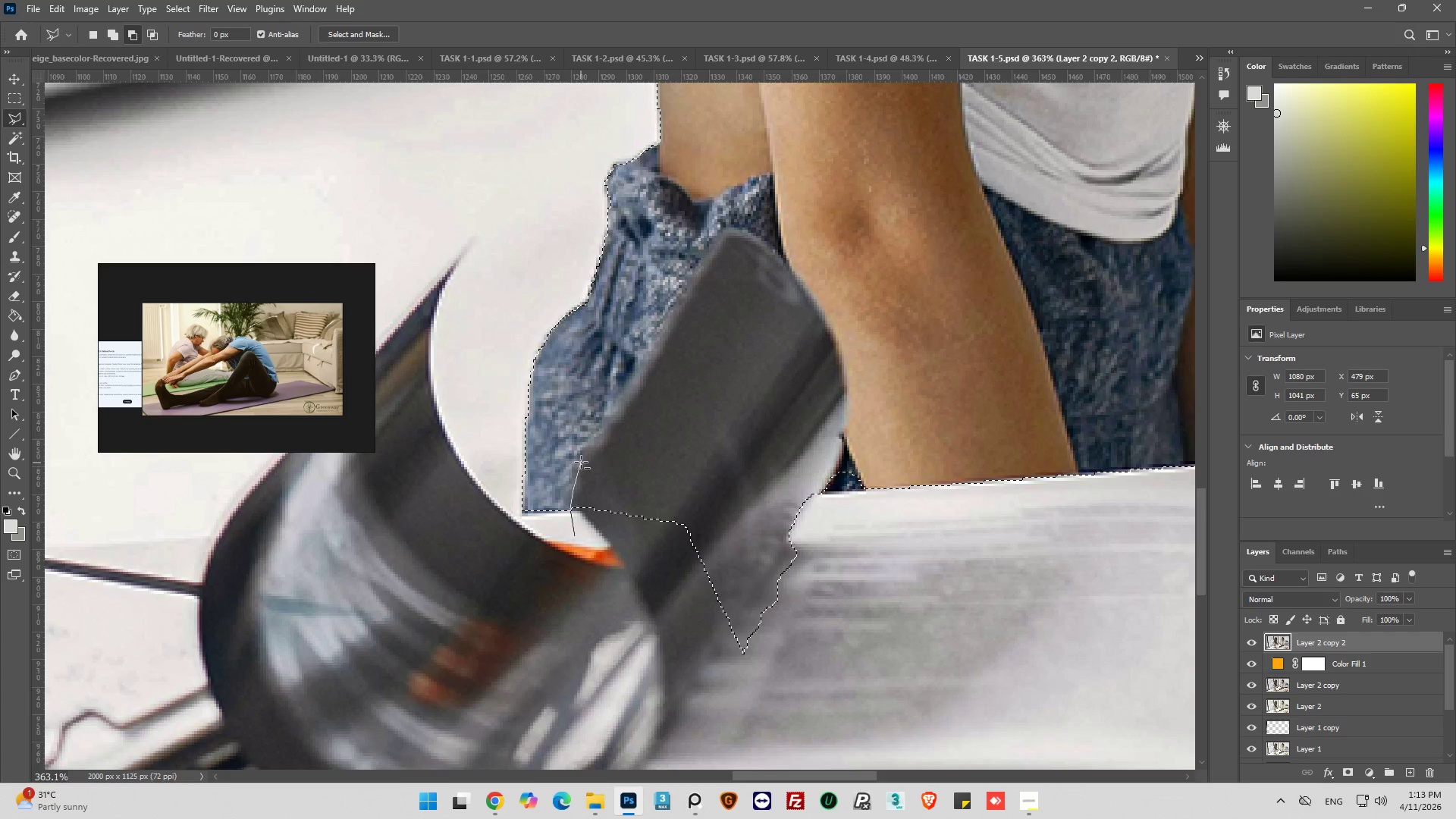 
left_click_drag(start_coordinate=[581, 462], to_coordinate=[584, 458])
 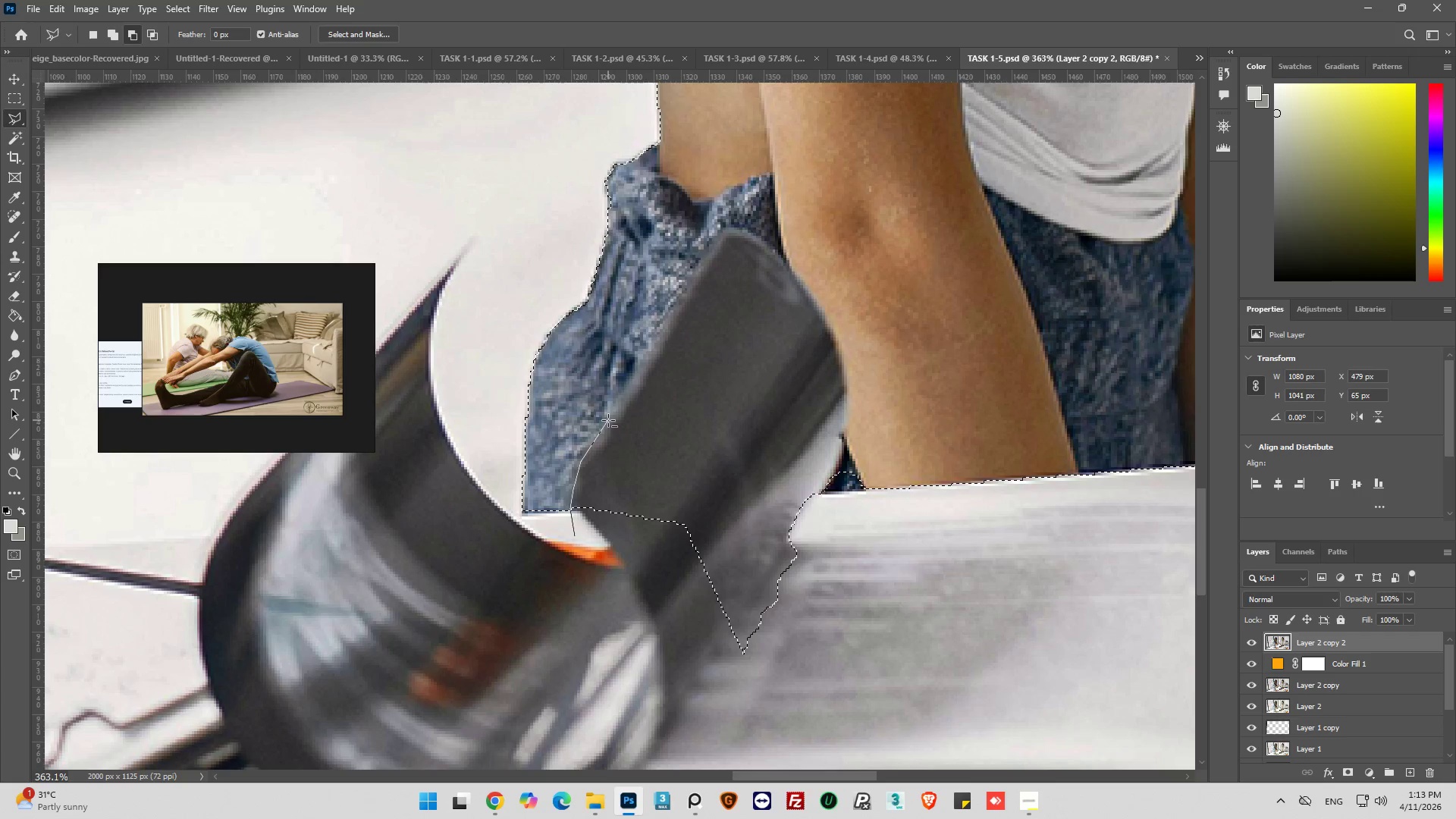 
left_click_drag(start_coordinate=[608, 420], to_coordinate=[611, 414])
 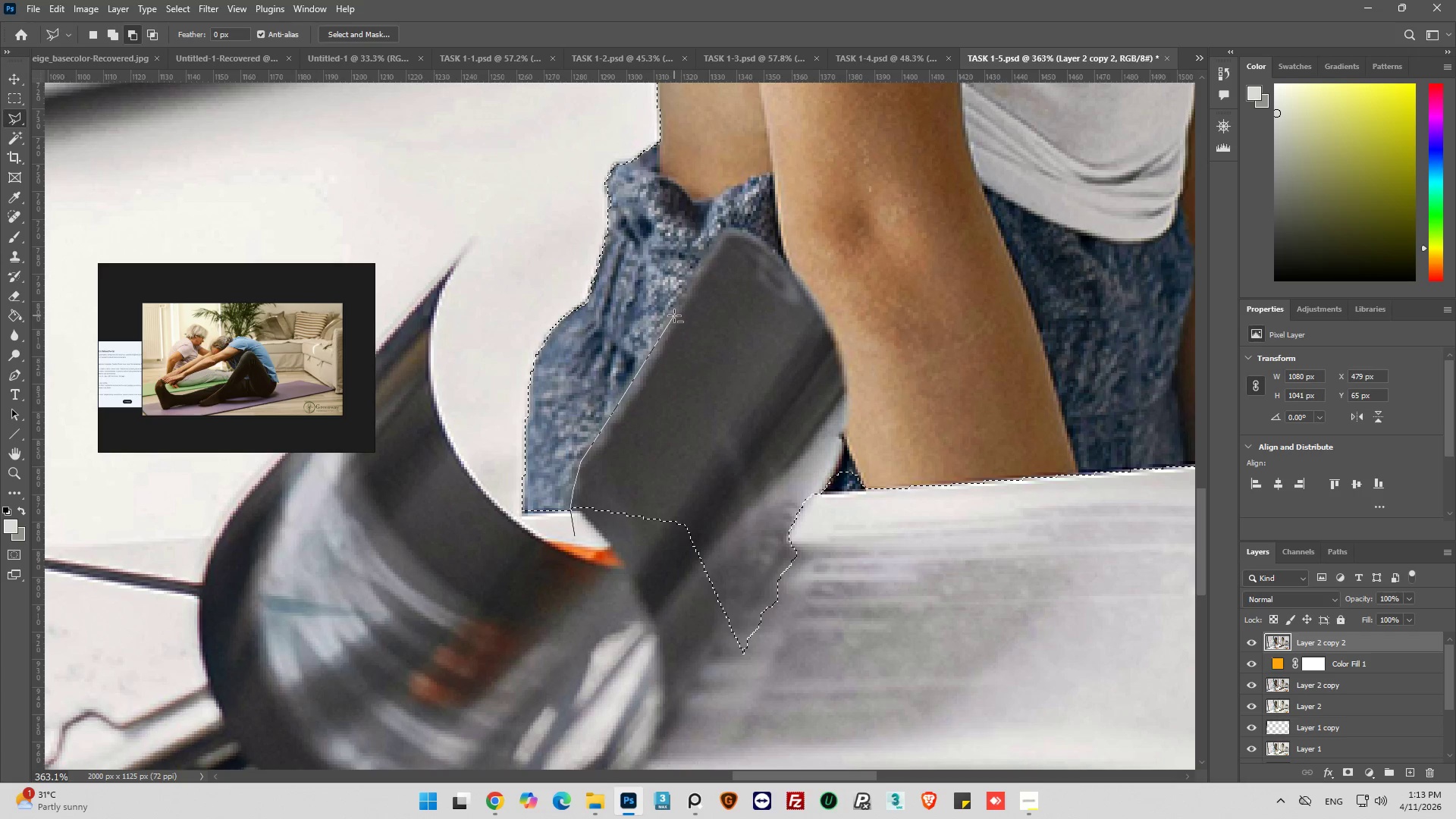 
left_click_drag(start_coordinate=[674, 314], to_coordinate=[680, 305])
 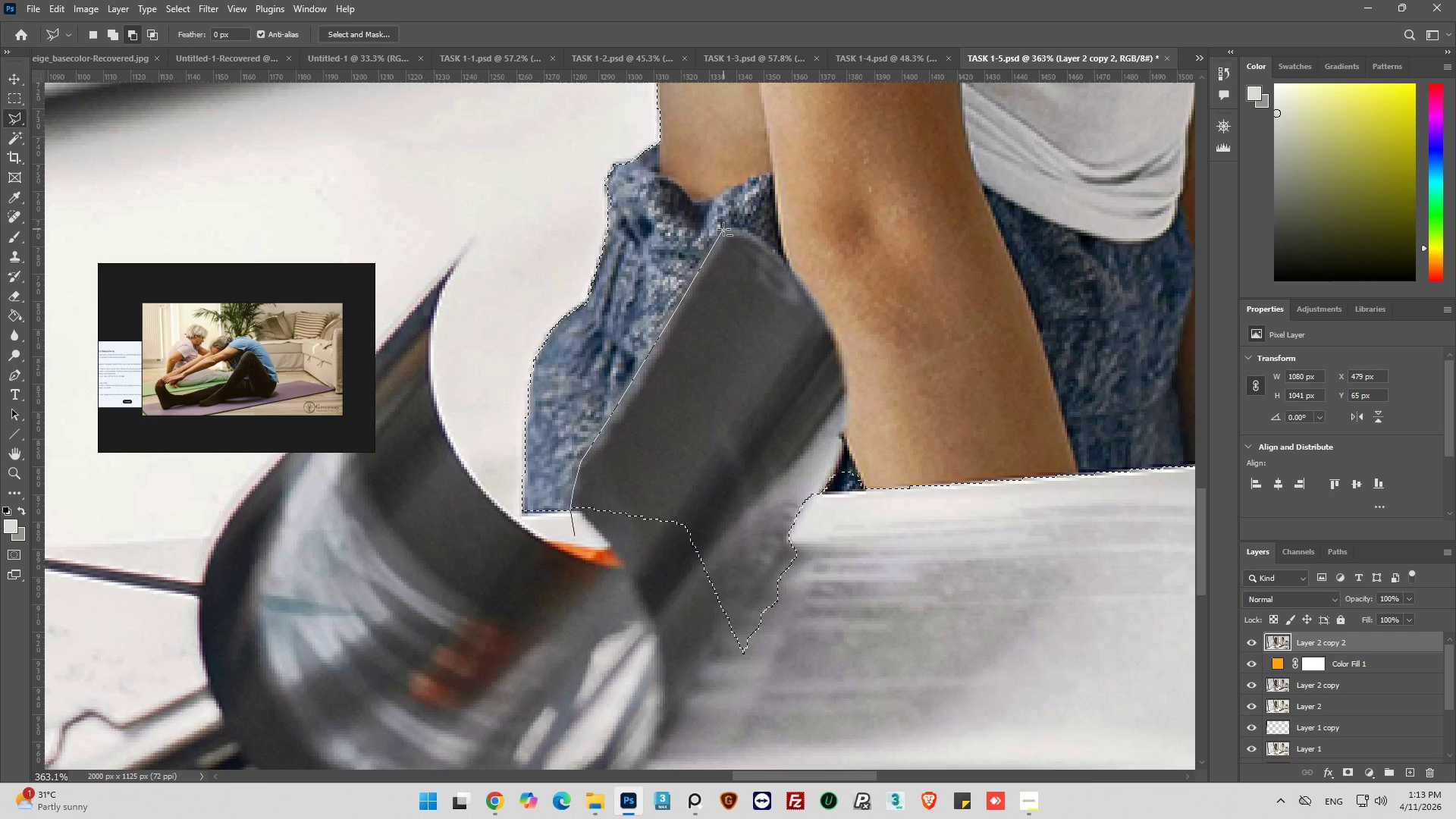 
left_click([723, 229])
 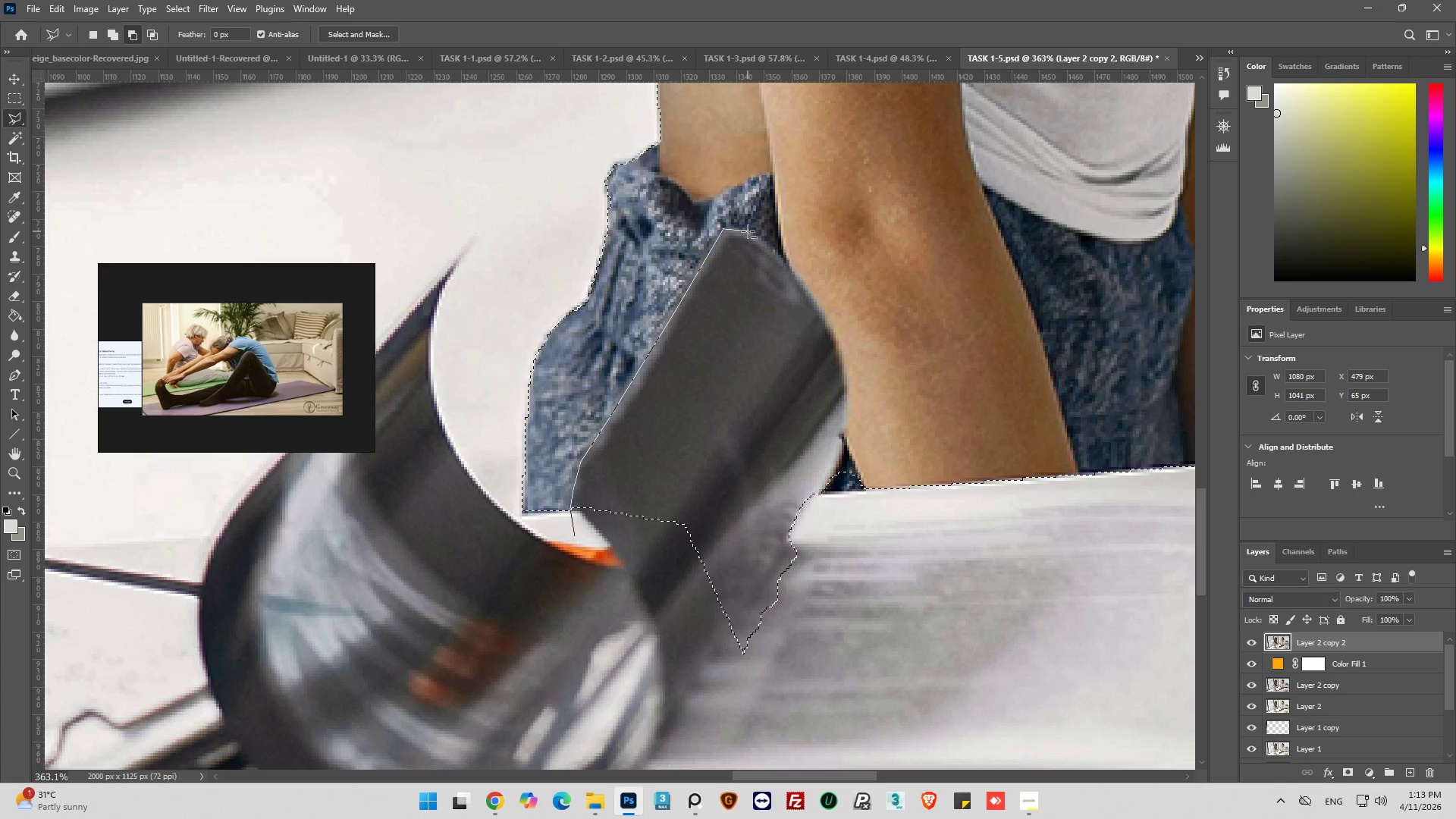 
left_click([748, 231])
 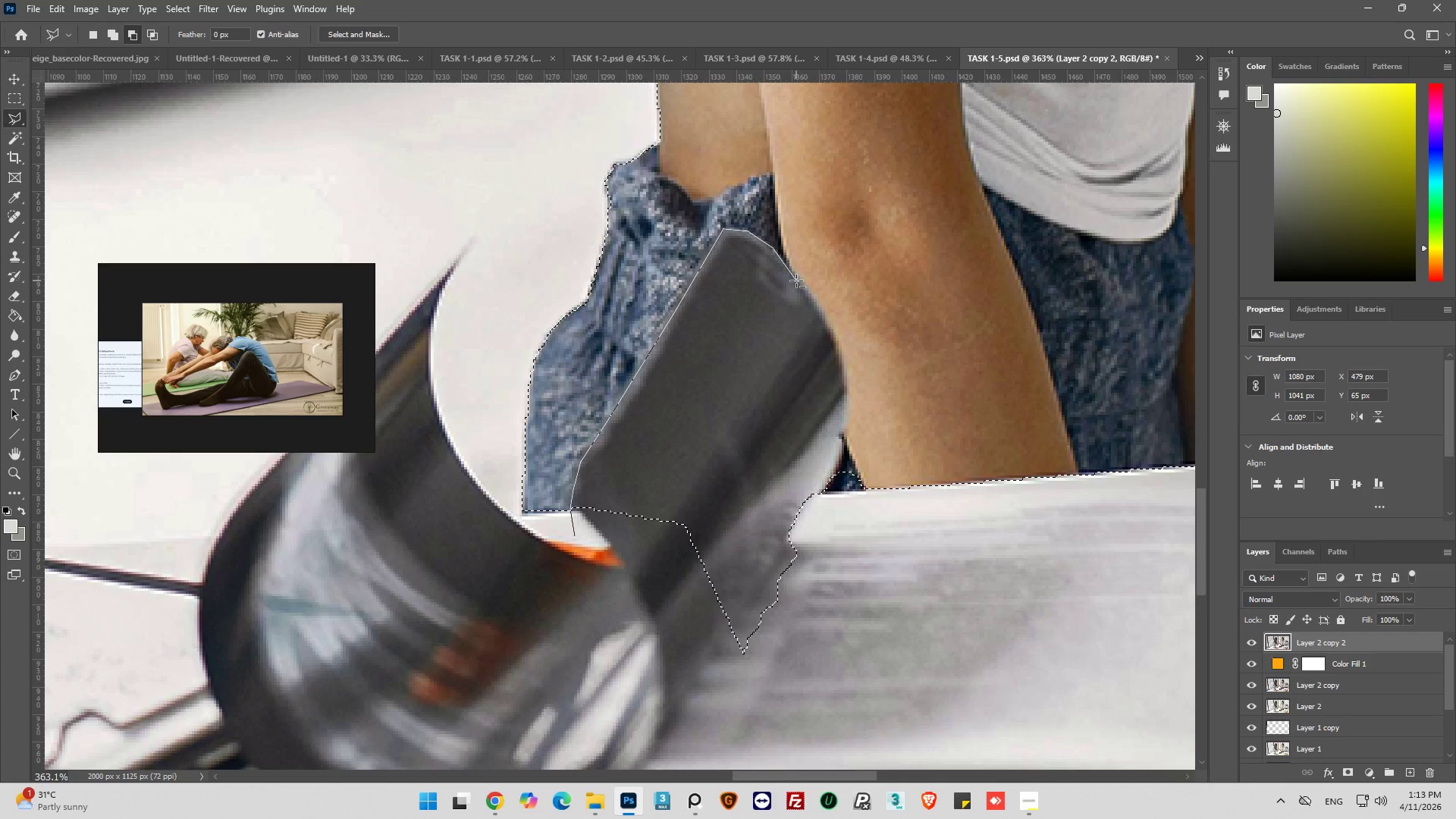 
left_click([800, 277])
 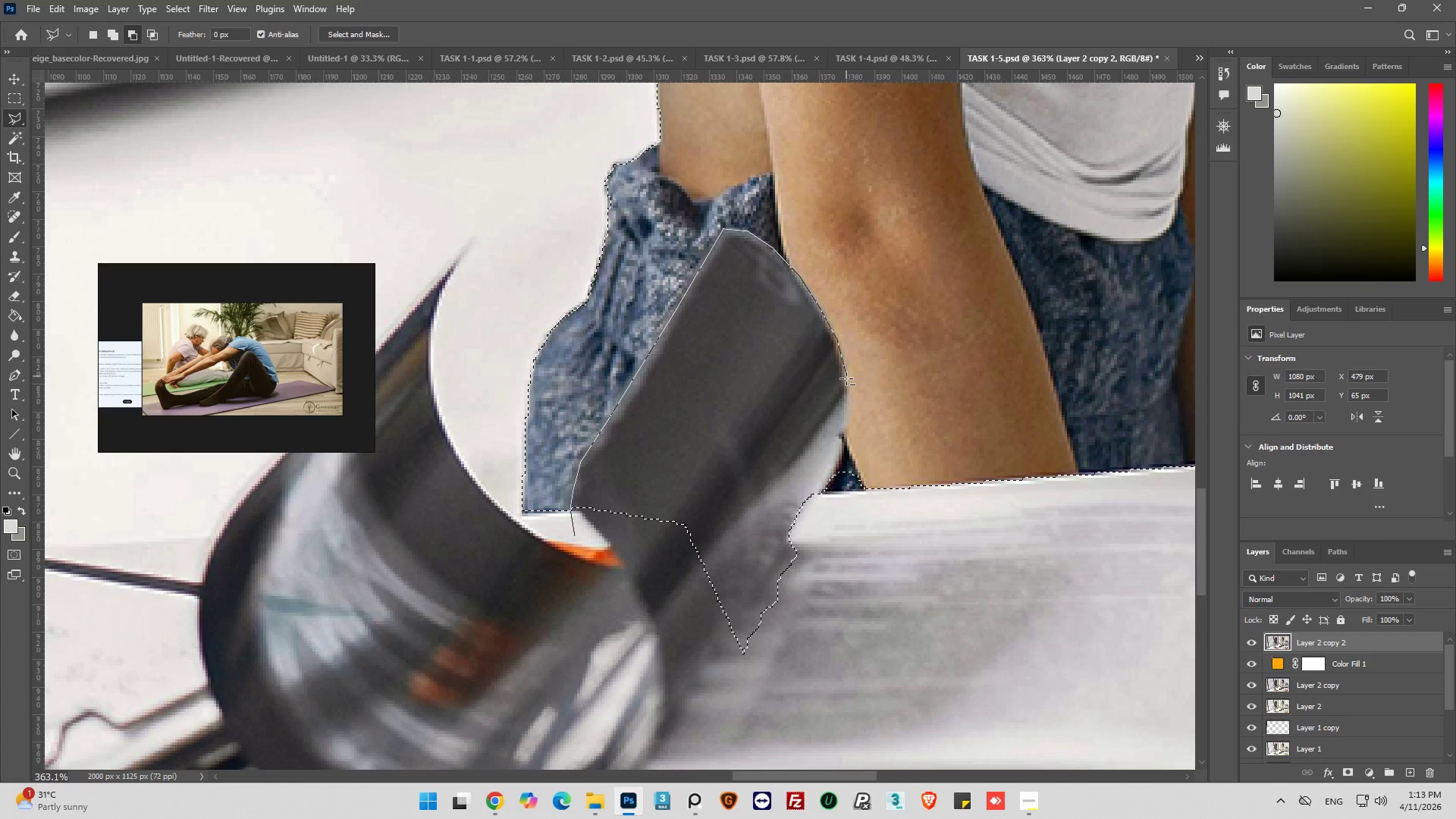 
left_click([849, 407])
 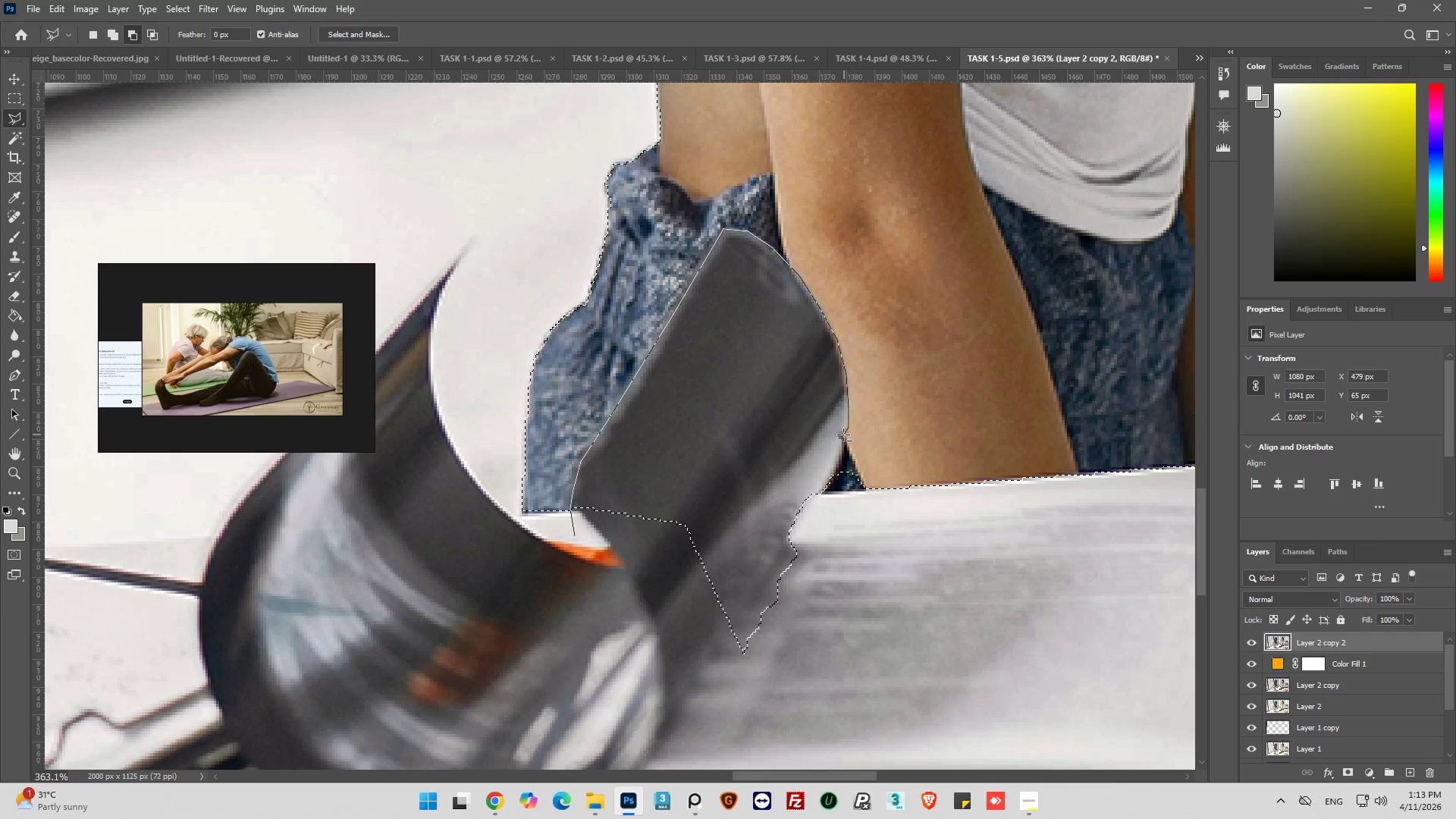 
left_click([843, 435])
 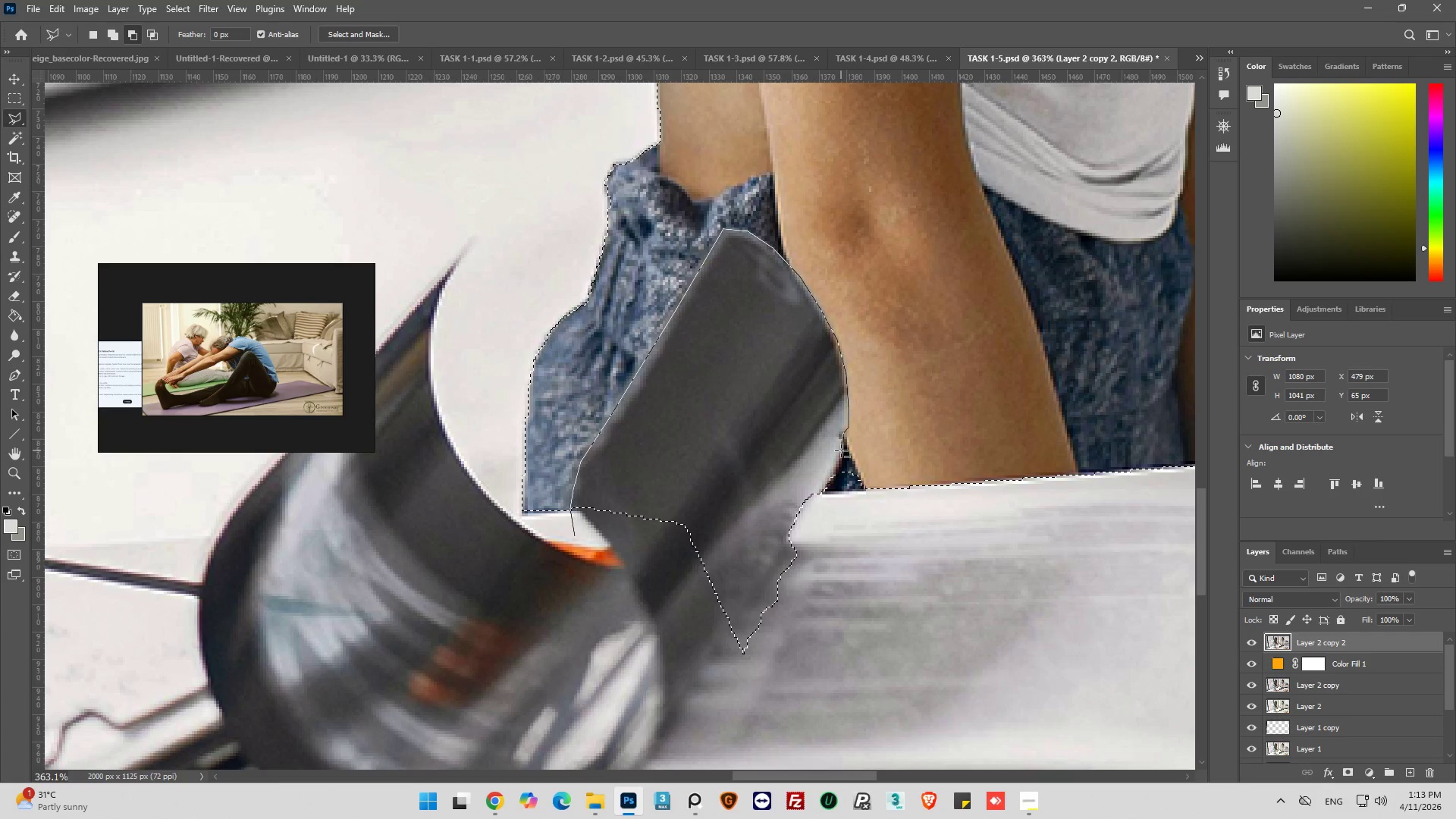 
left_click([841, 451])
 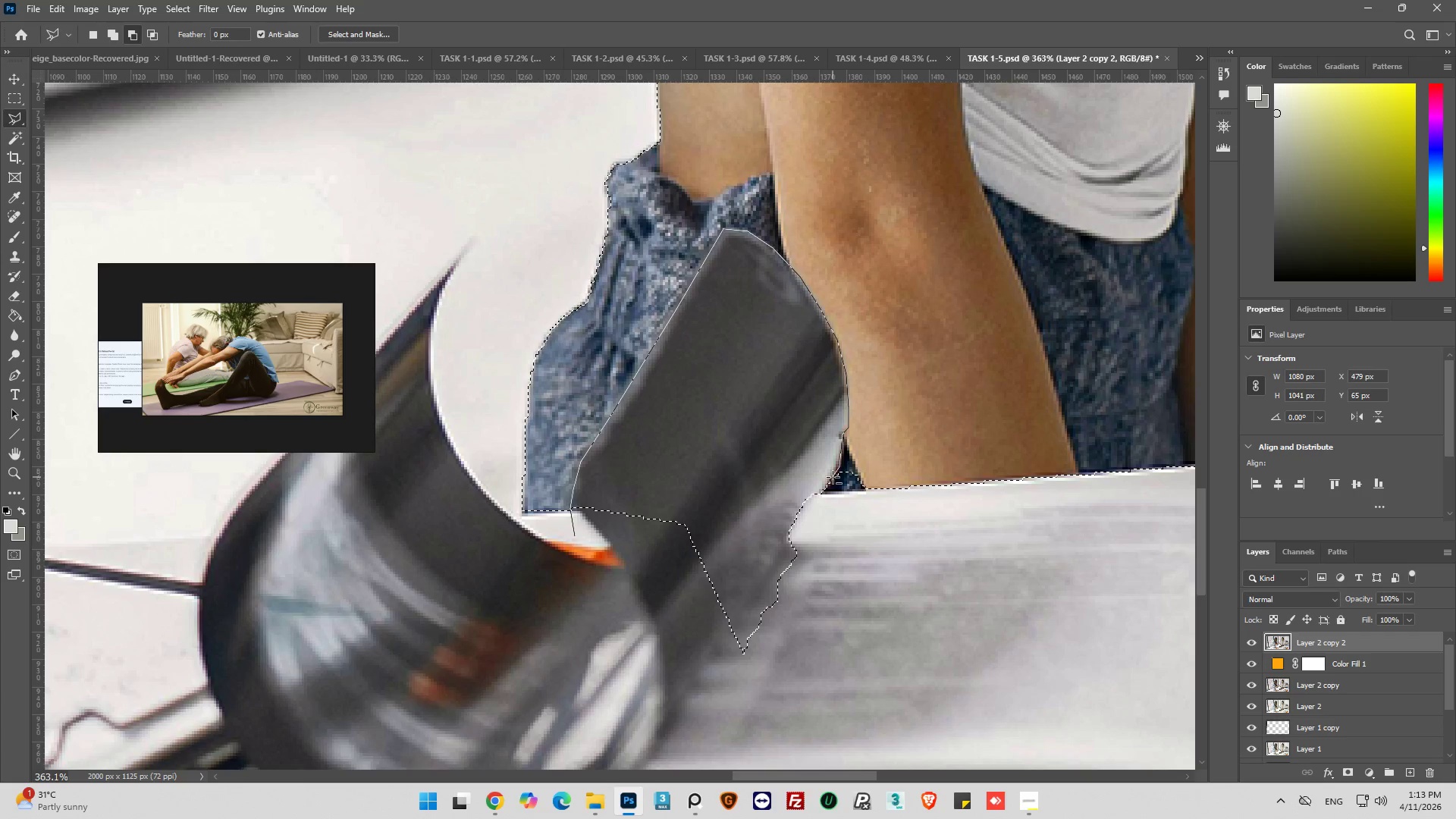 
left_click([832, 479])
 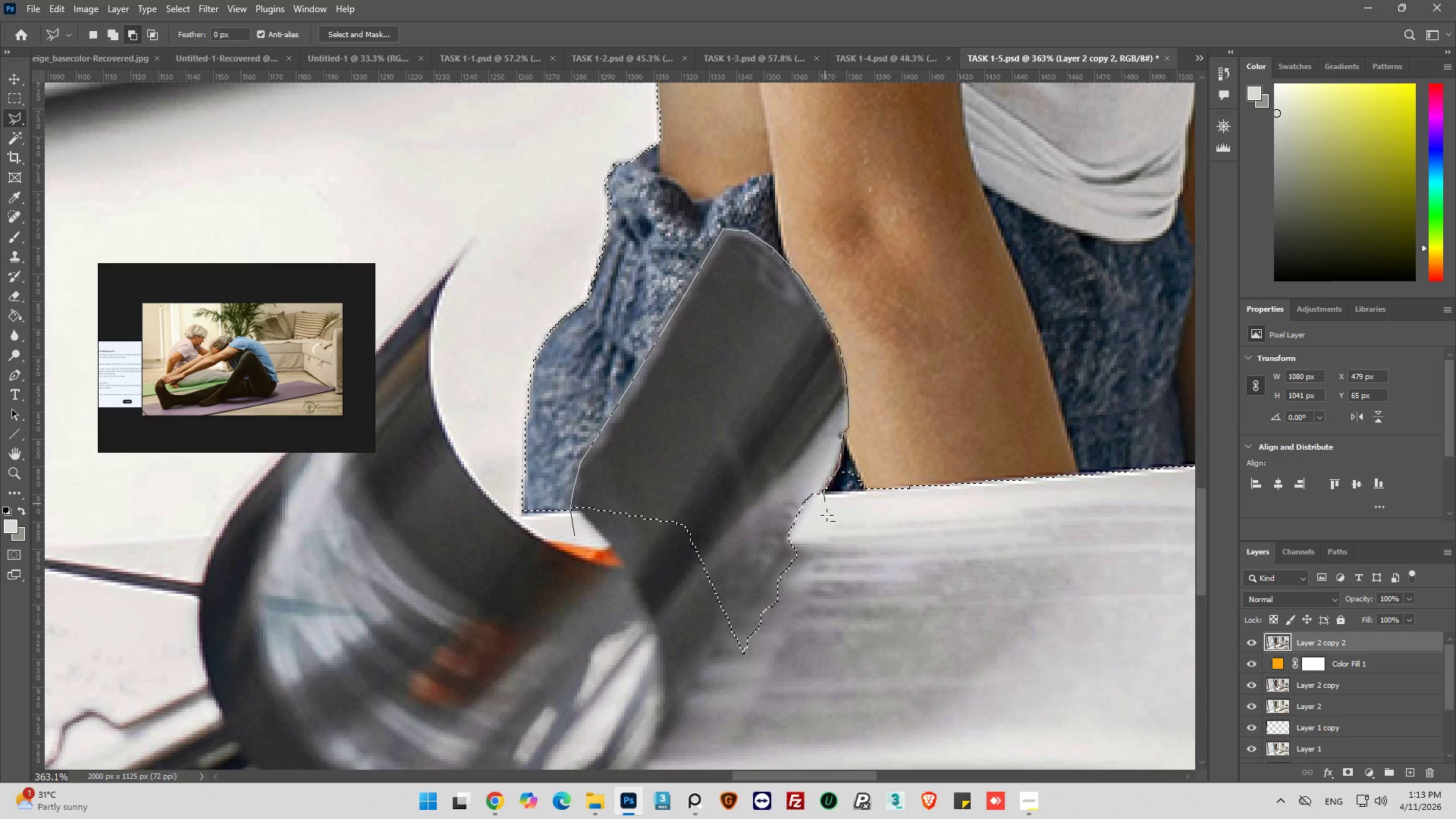 
left_click_drag(start_coordinate=[835, 545], to_coordinate=[849, 578])
 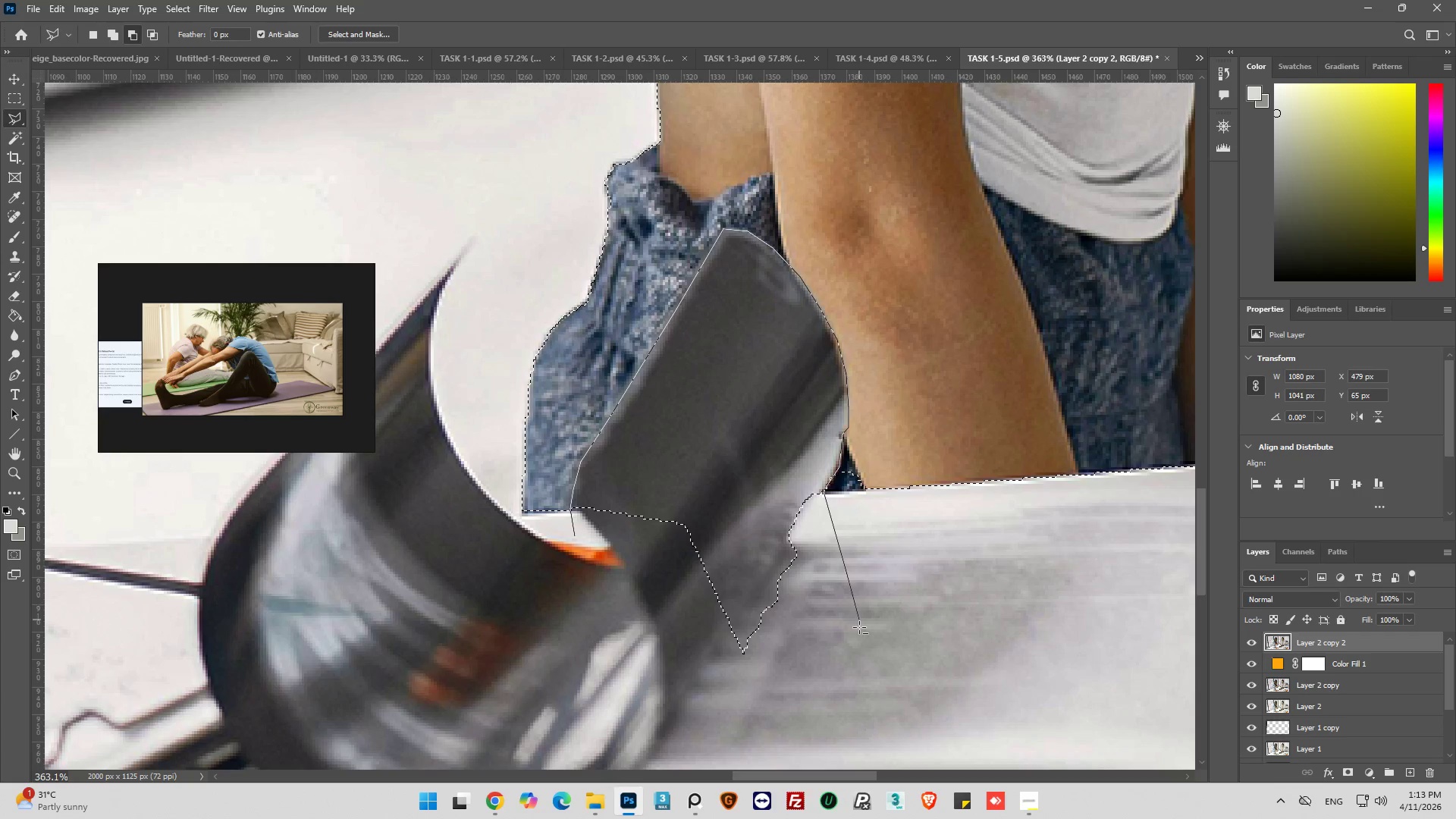 
left_click_drag(start_coordinate=[859, 629], to_coordinate=[839, 654])
 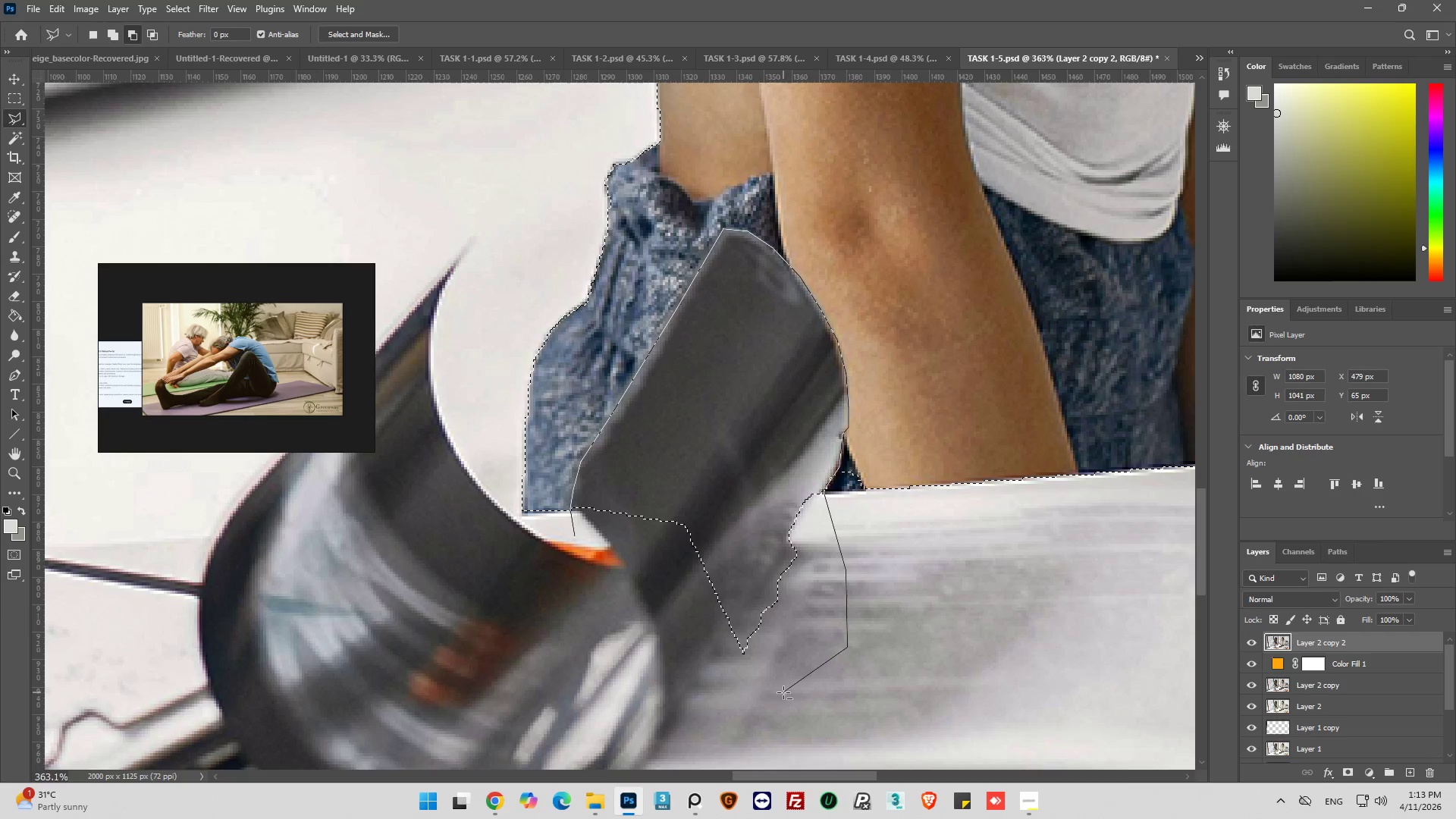 
left_click_drag(start_coordinate=[776, 696], to_coordinate=[733, 701])
 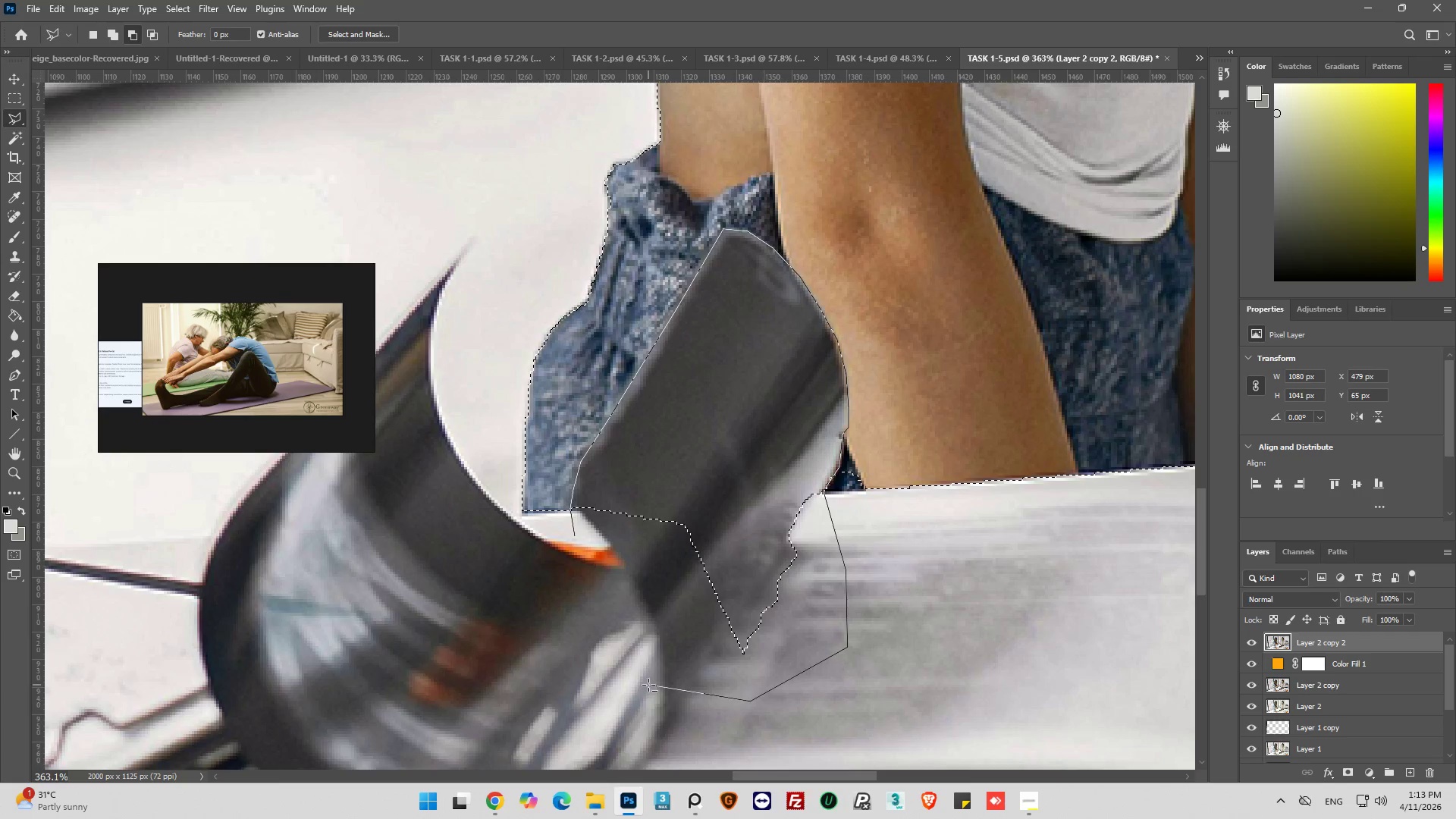 
left_click_drag(start_coordinate=[648, 685], to_coordinate=[611, 632])
 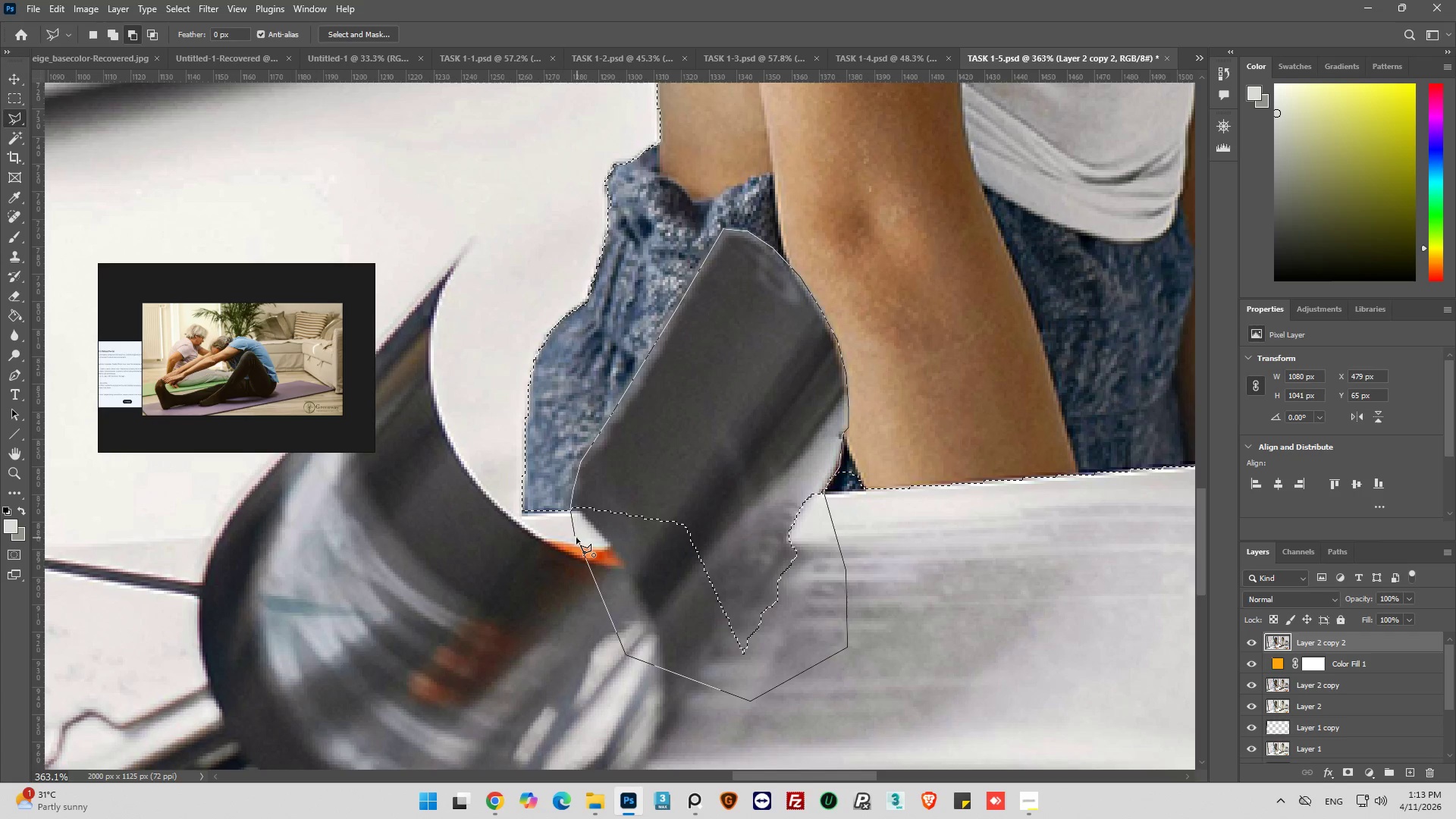 
left_click([574, 536])
 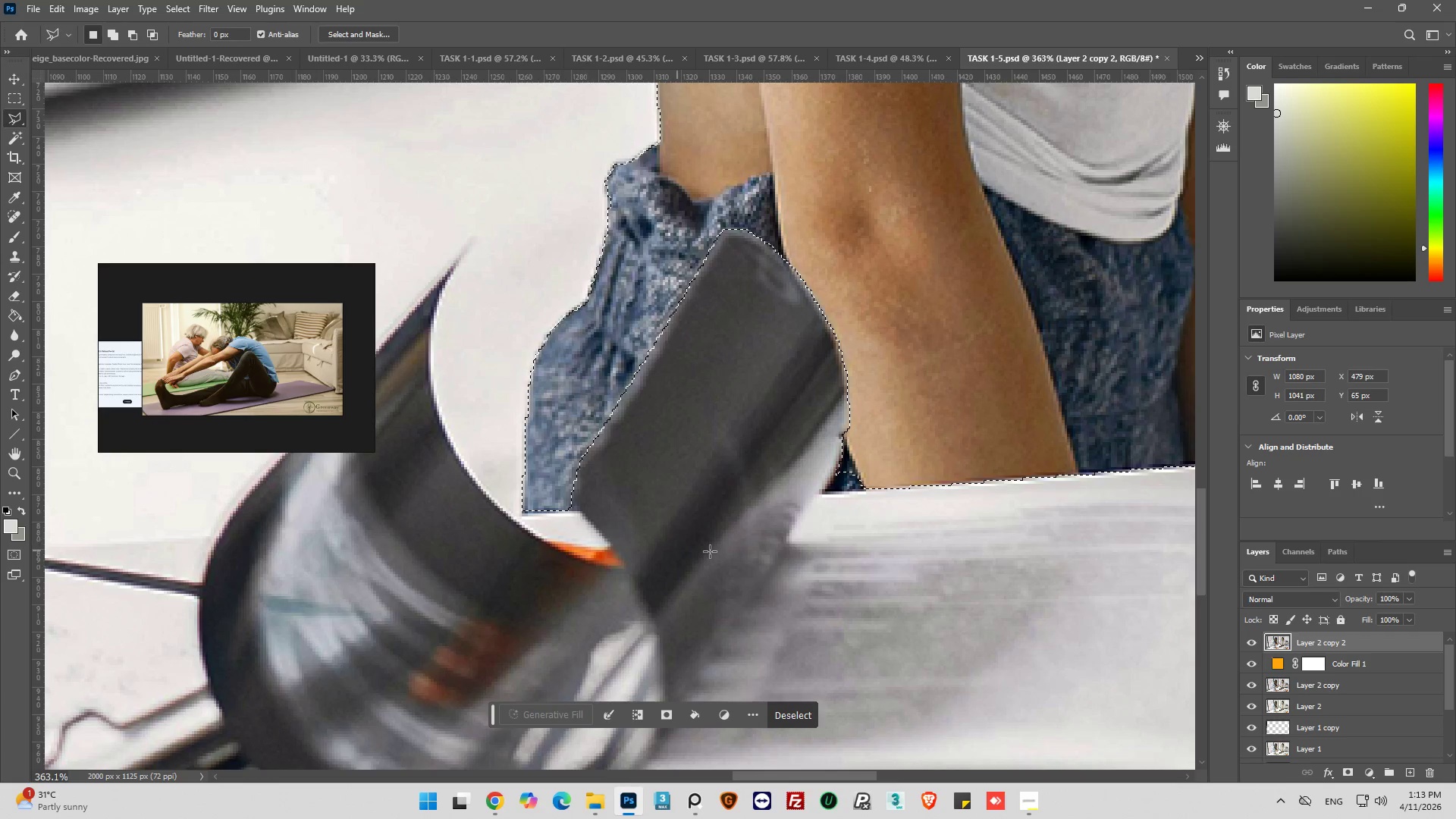 
hold_key(key=AltLeft, duration=0.61)
hold_key(key=AltLeft, duration=0.92)
scroll: coordinate [576, 470], scroll_direction: up, amount: 11.0
 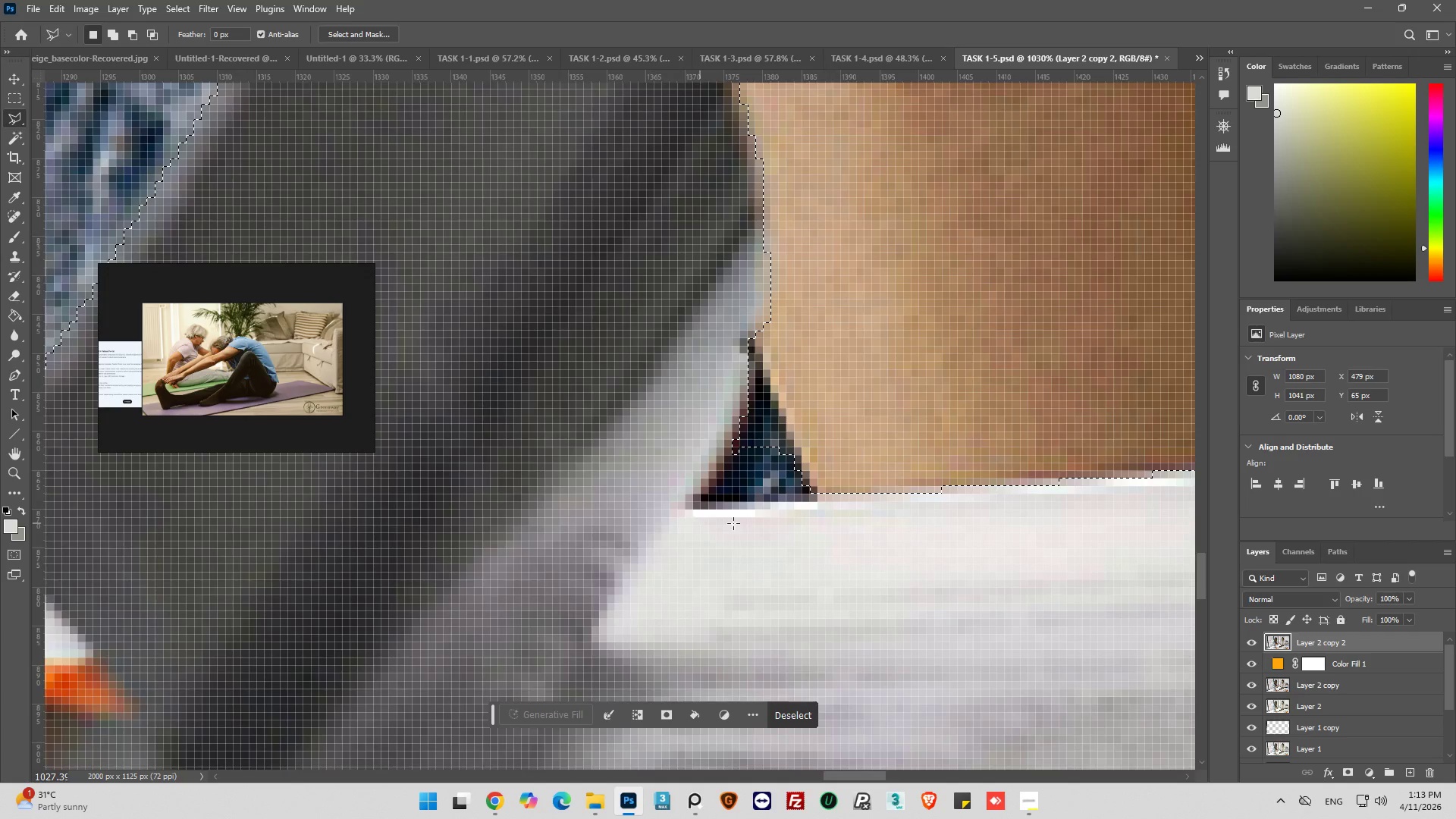 
hold_key(key=ShiftLeft, duration=1.5)
left_click([738, 438])
 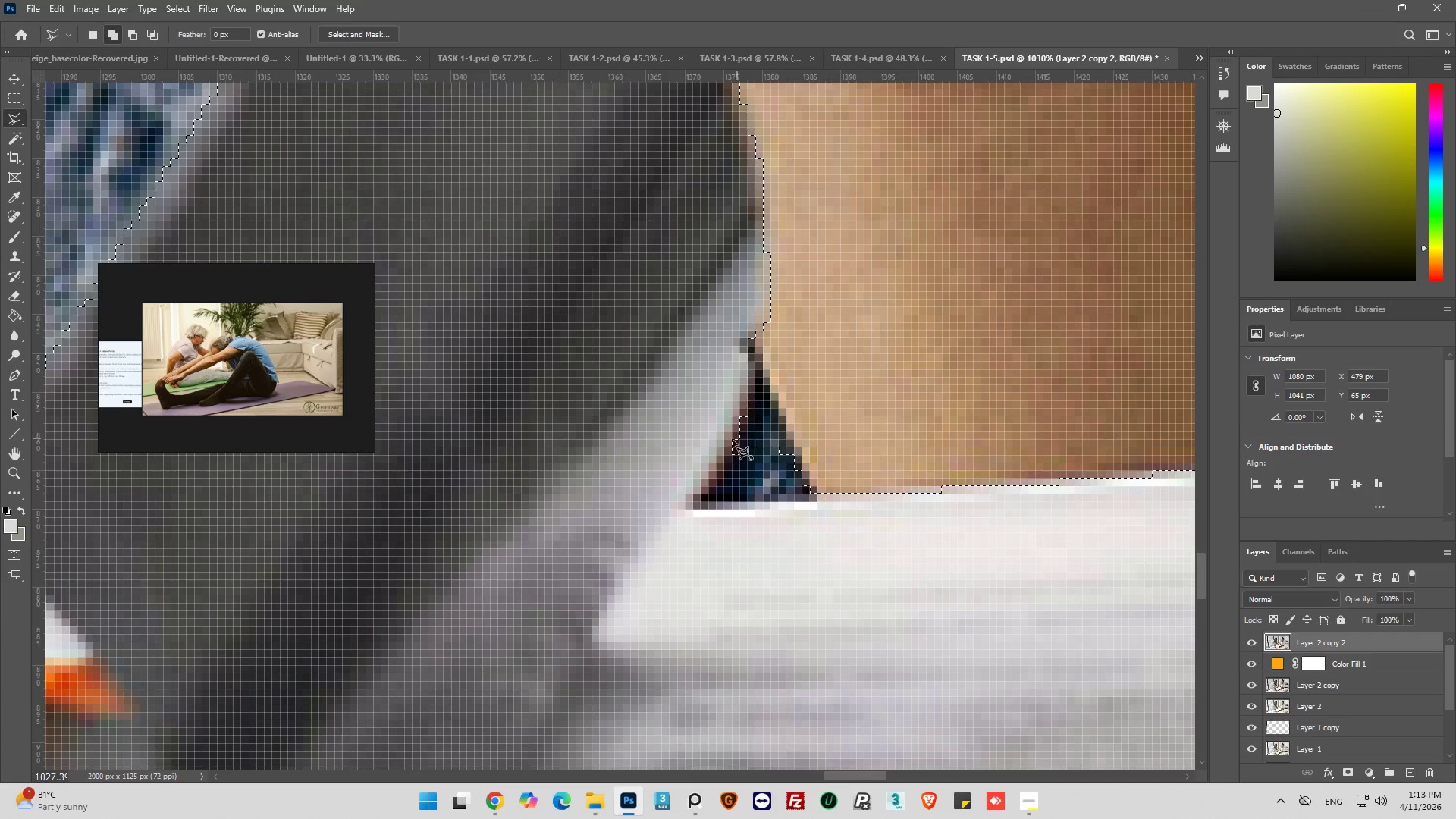 
key(Shift+ShiftLeft)
 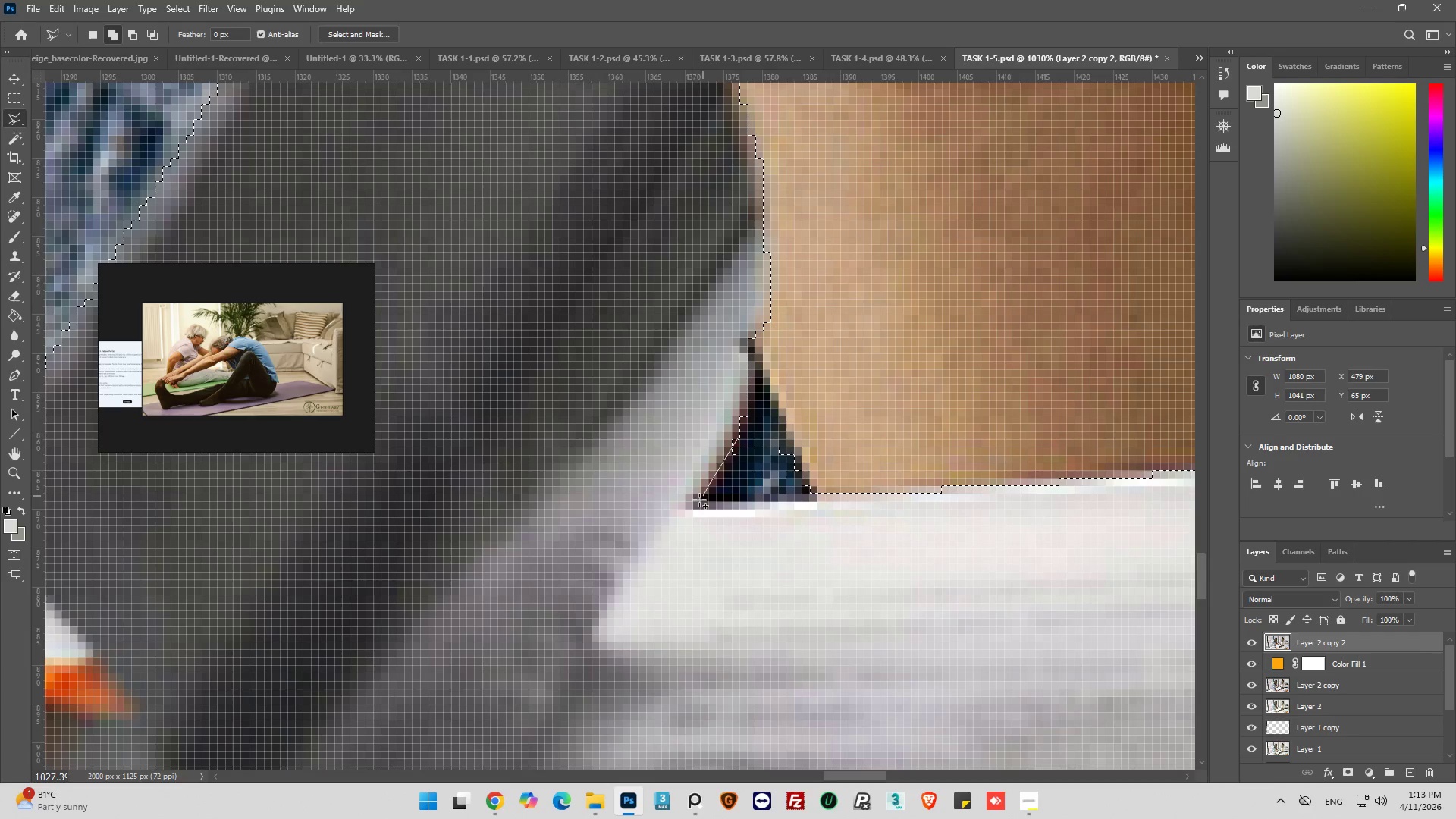 
left_click([698, 500])
 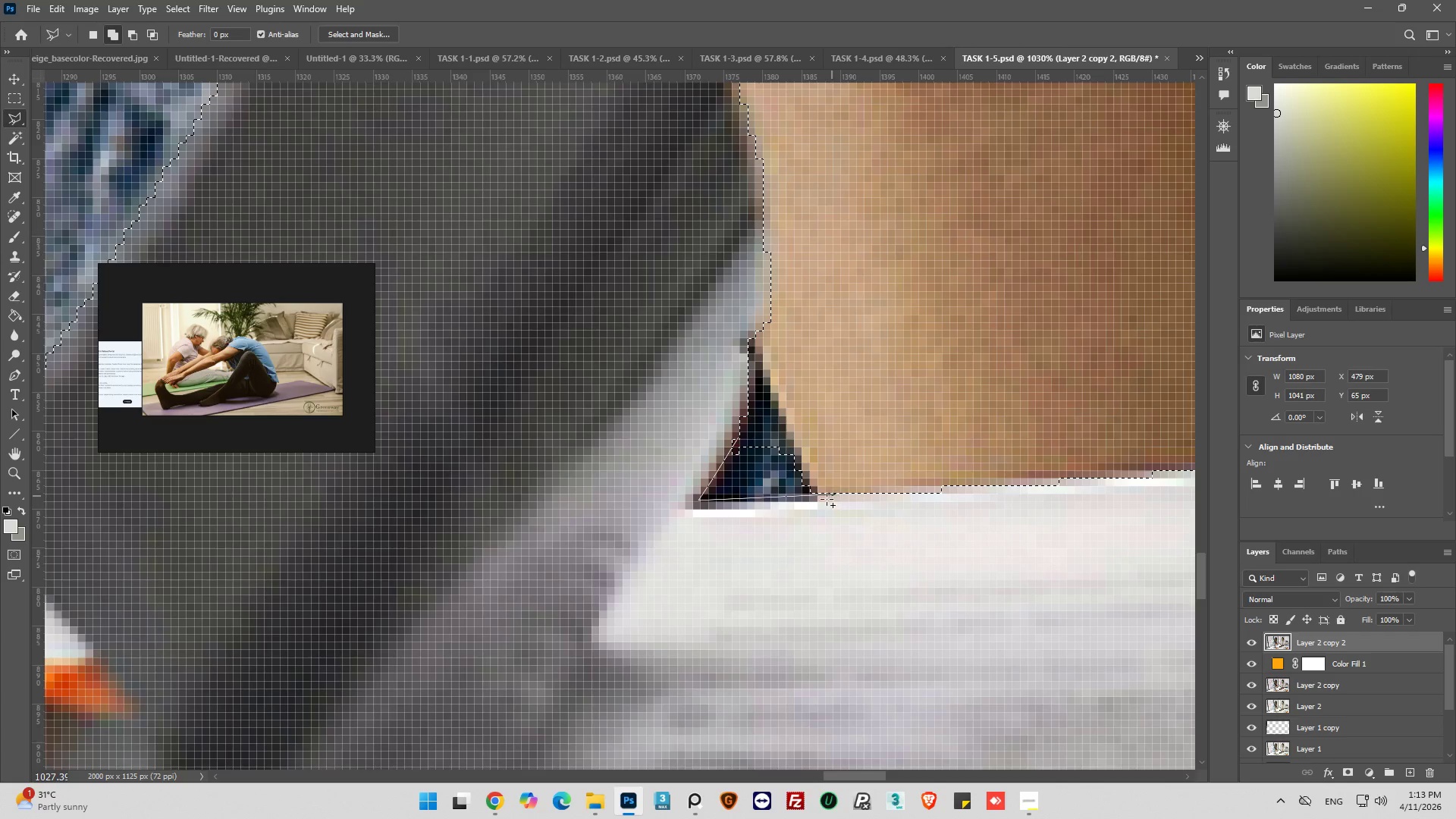 
left_click_drag(start_coordinate=[831, 466], to_coordinate=[830, 459])
 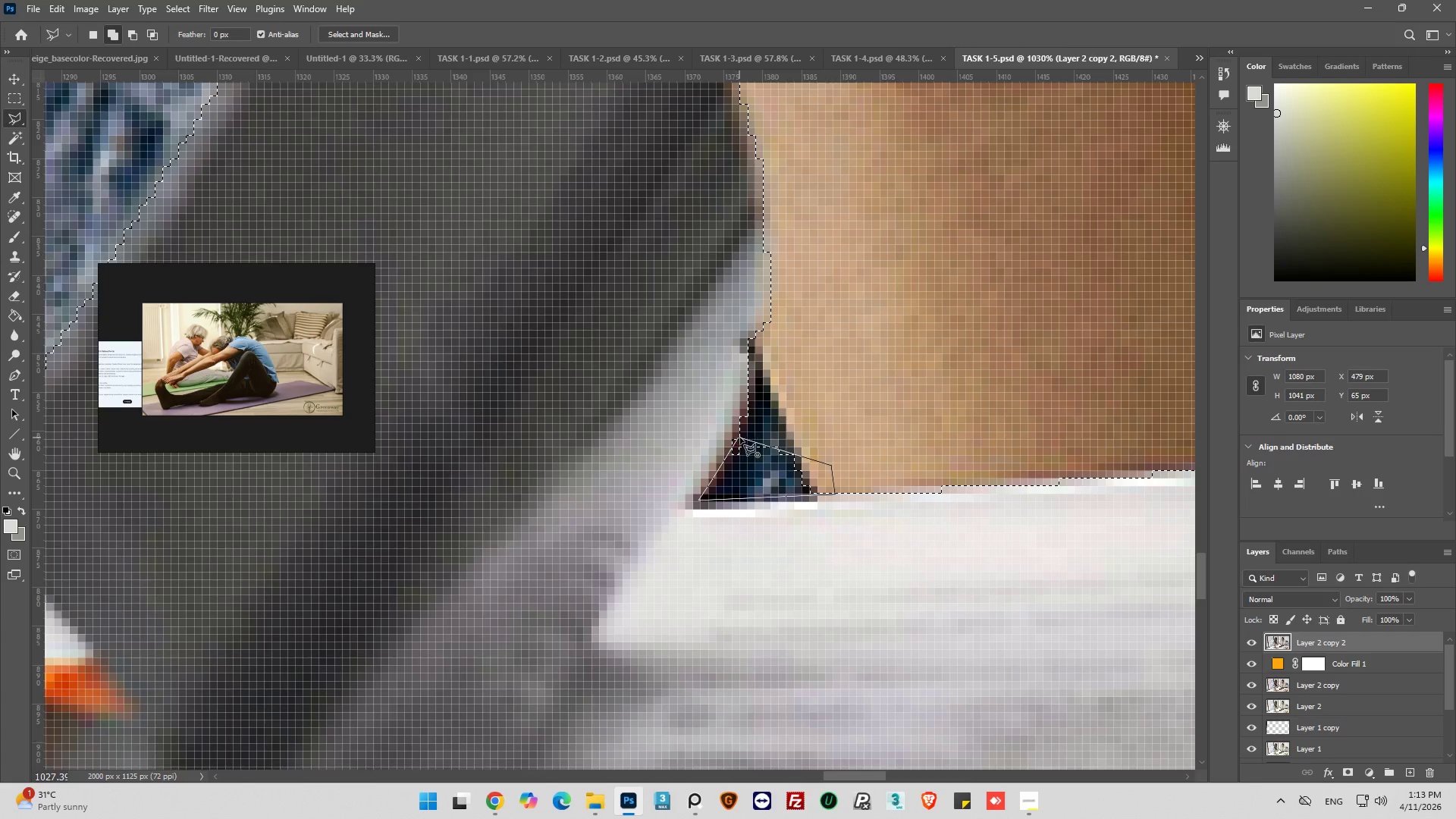 
left_click([740, 438])
 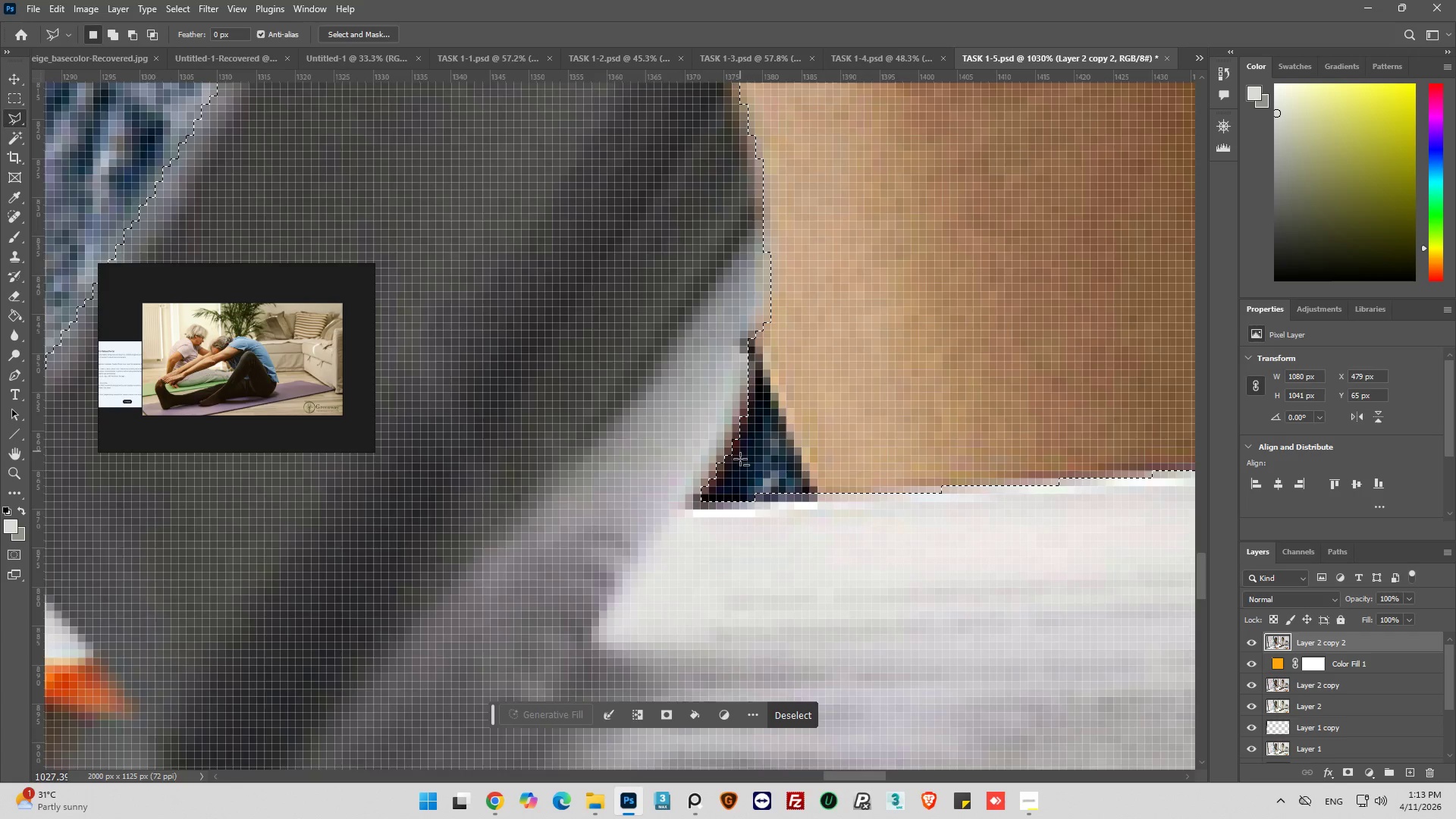 
hold_key(key=AltLeft, duration=1.5)
 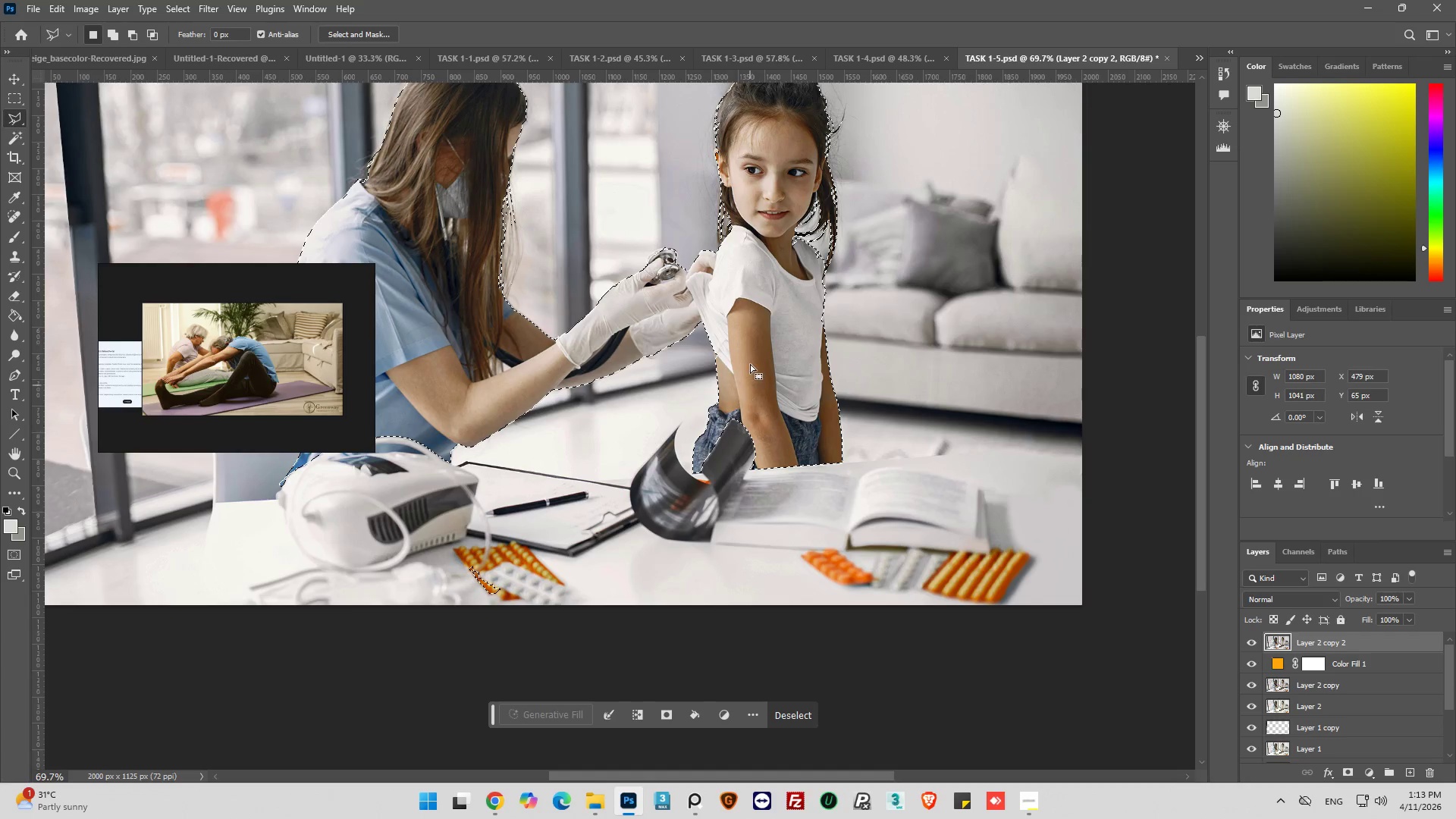 
key(Alt+AltLeft)
 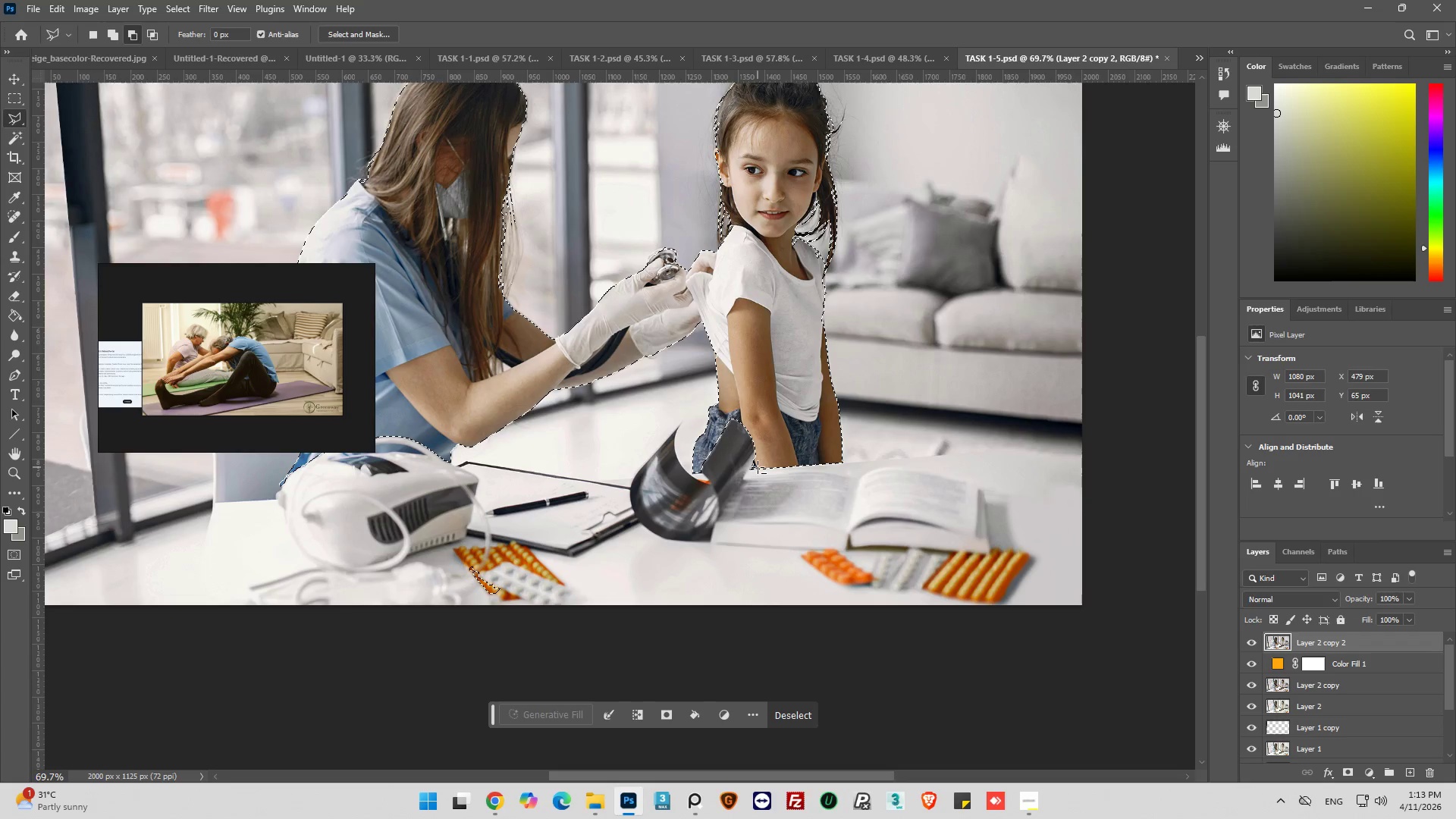 
key(Alt+AltLeft)
 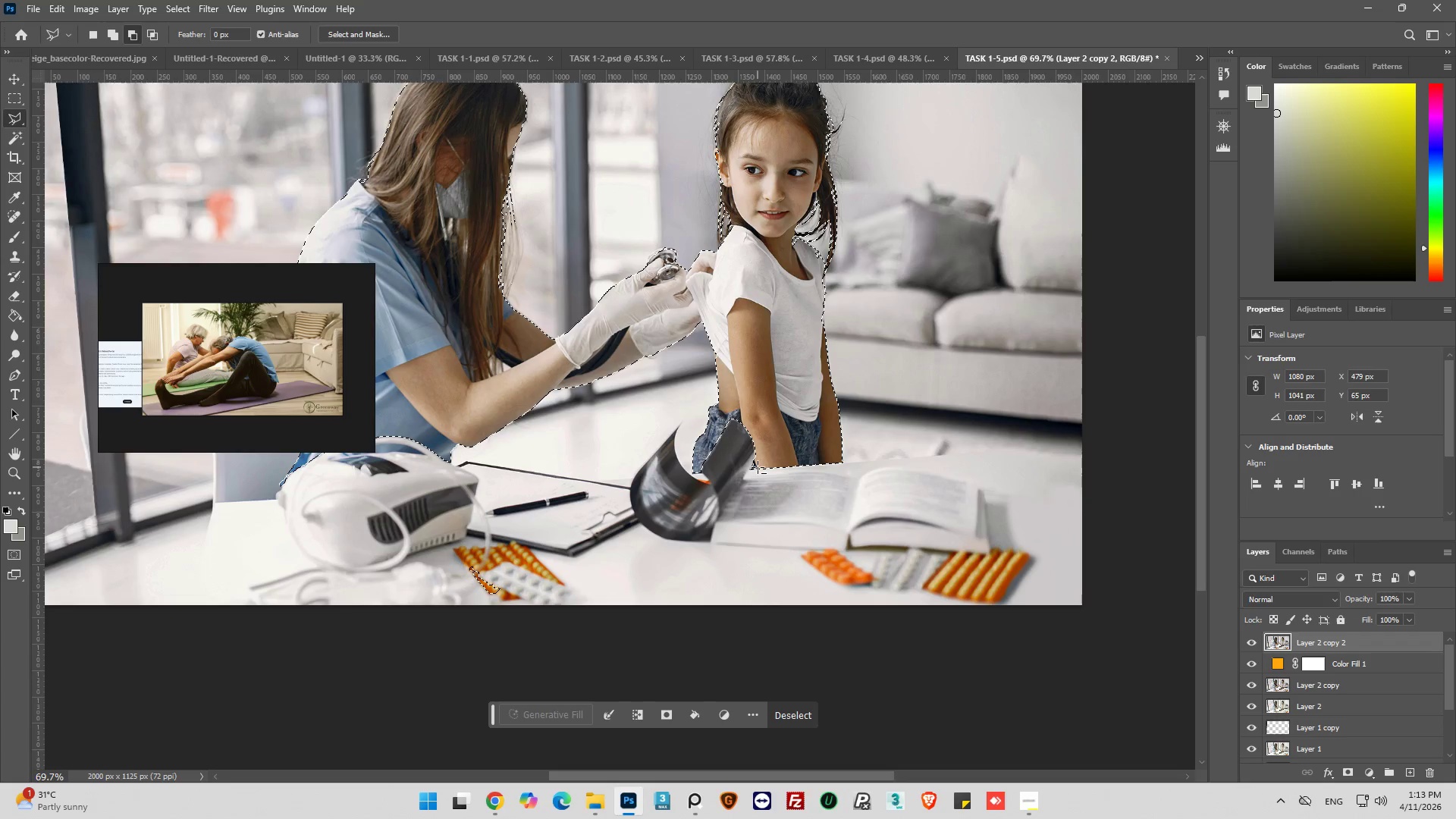 
key(Alt+AltLeft)
 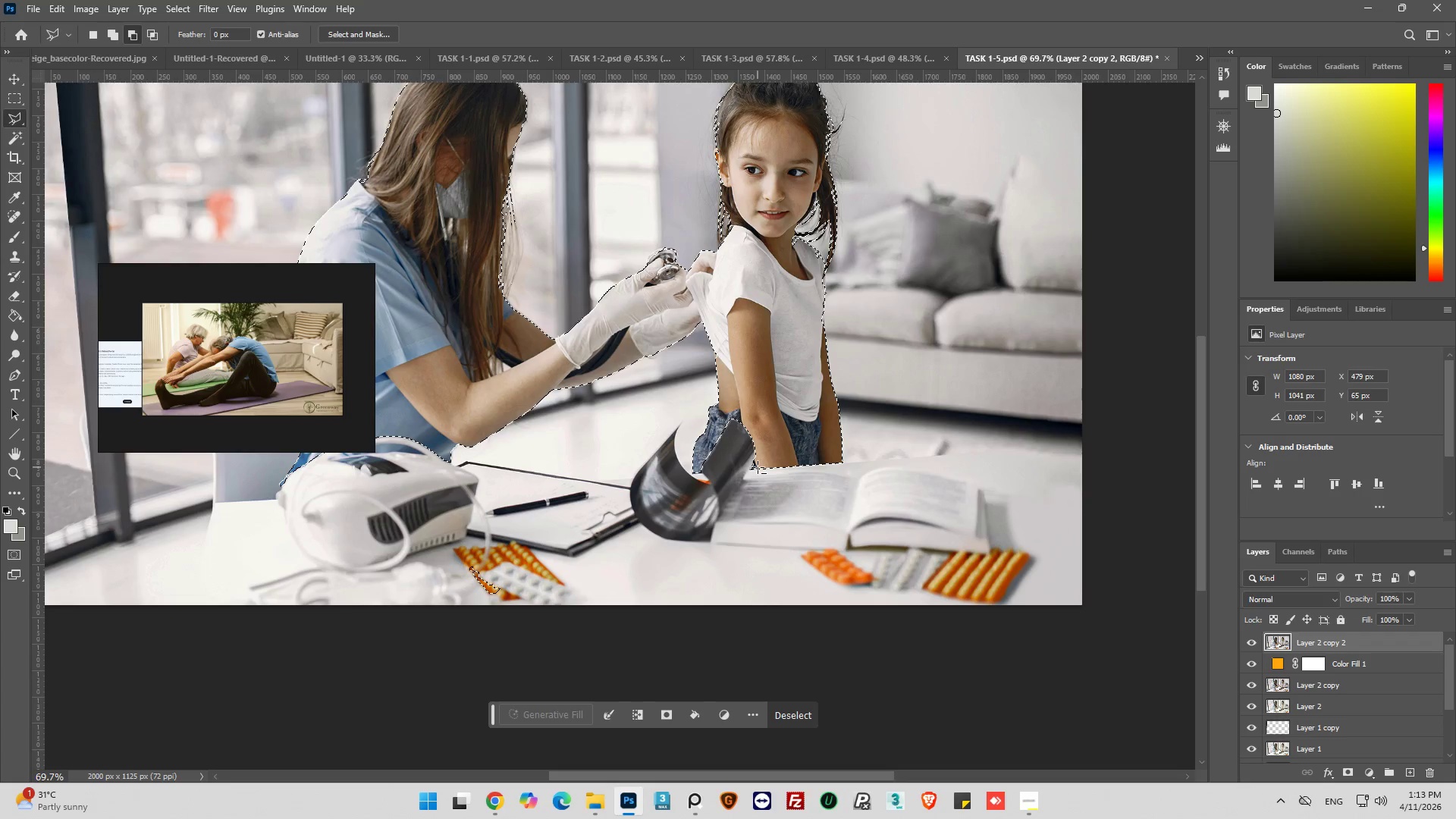 
key(Alt+AltLeft)
 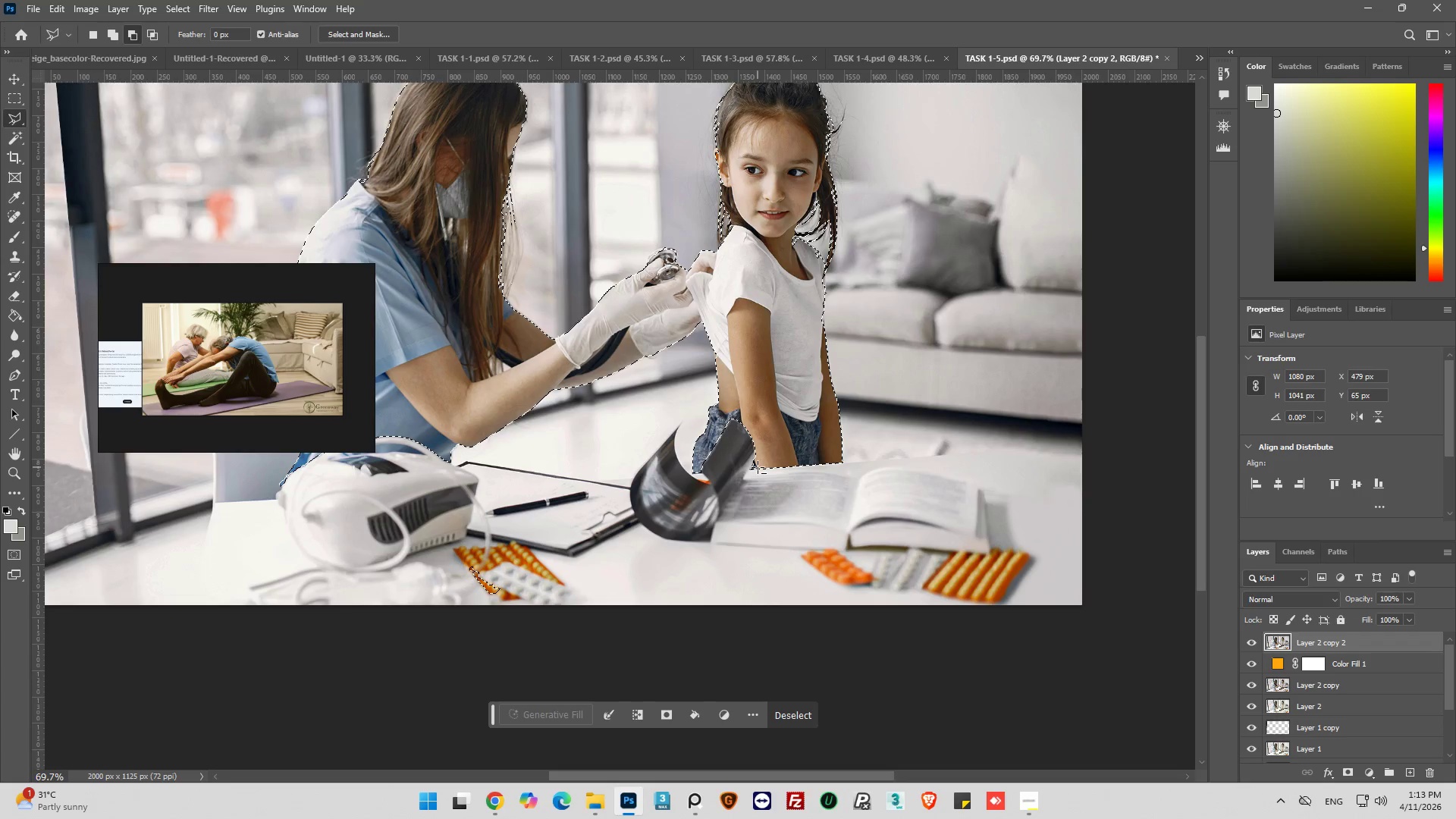 
key(Alt+AltLeft)
 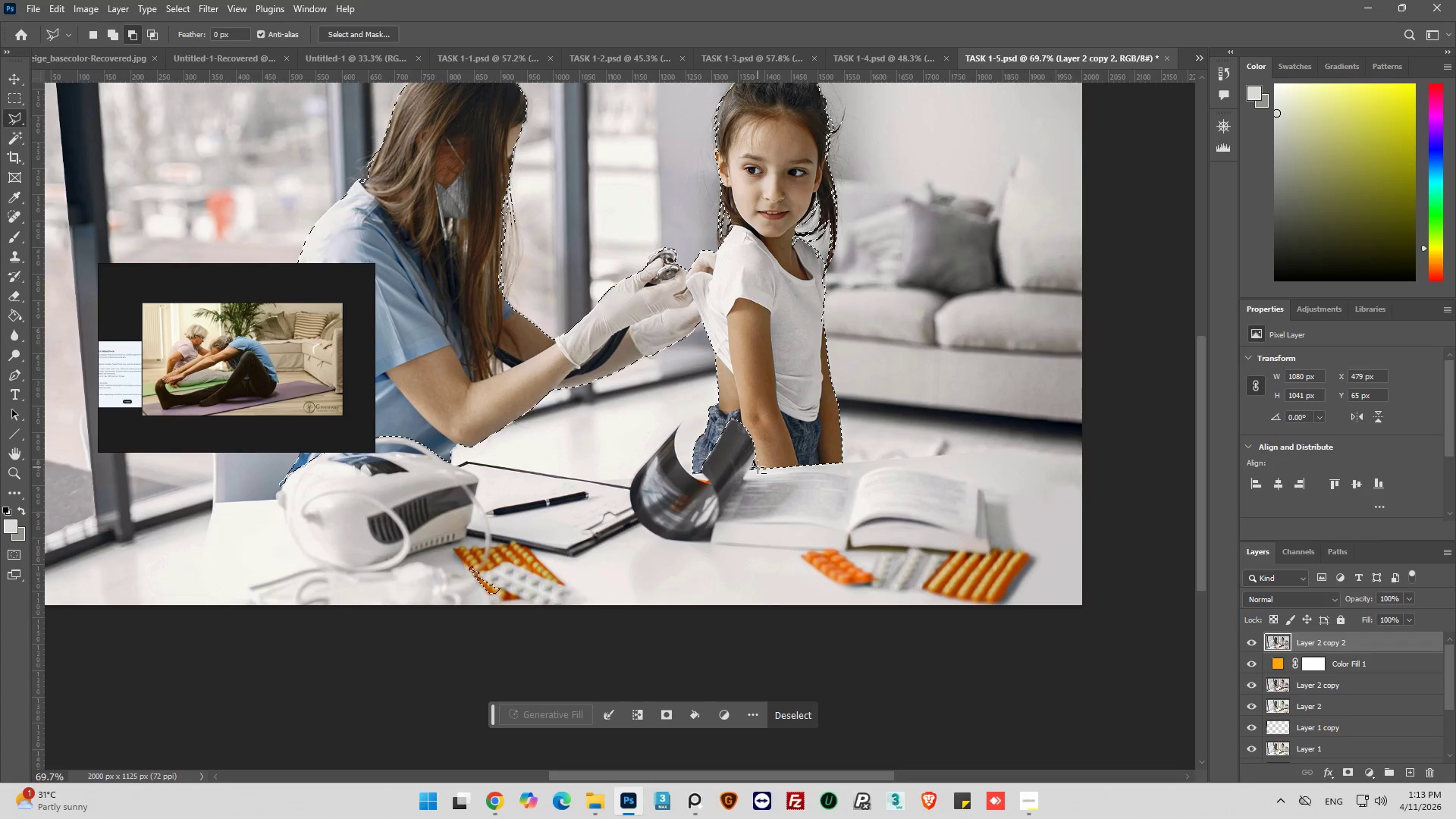 
key(Alt+AltLeft)
 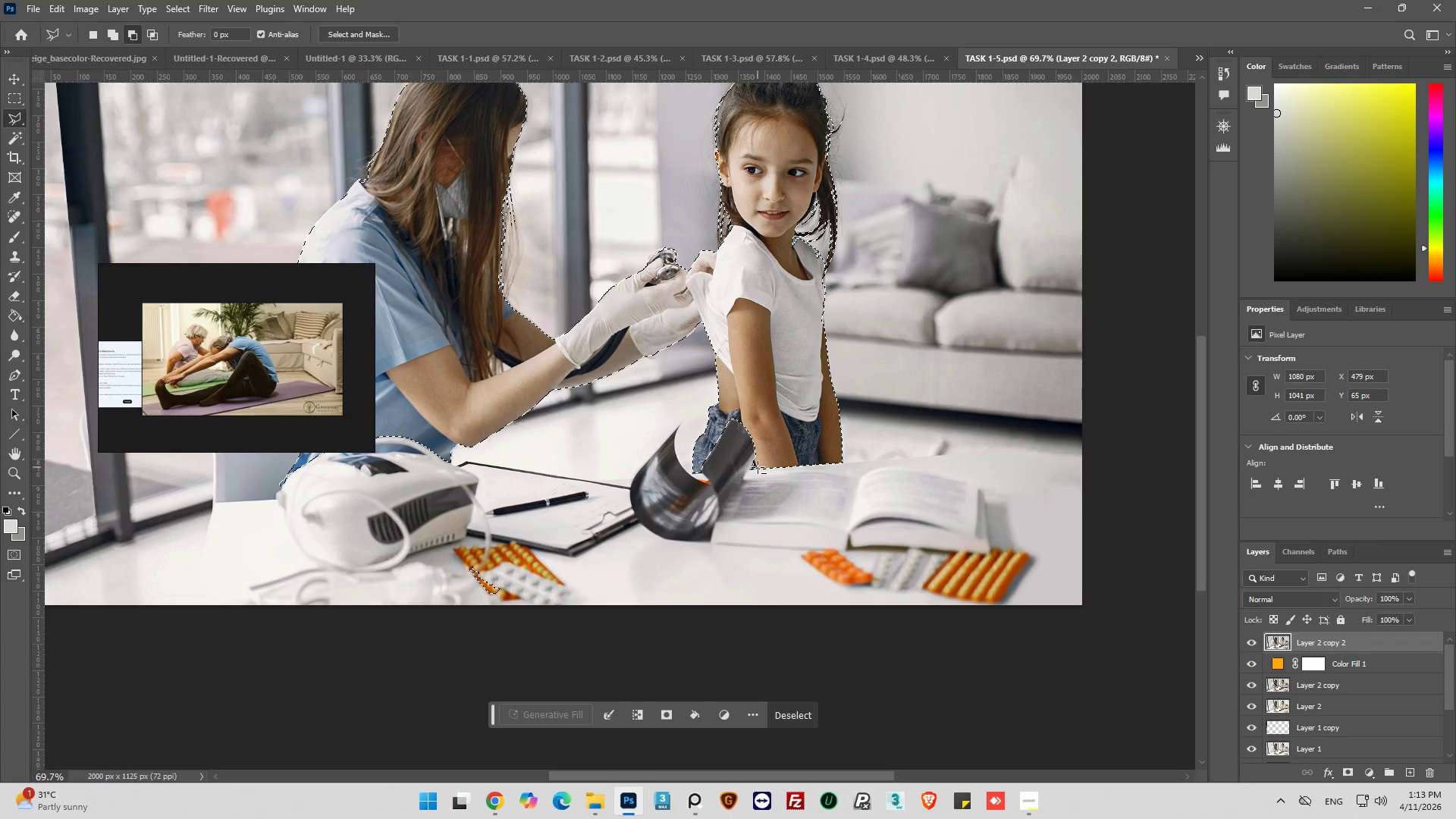 
key(Alt+AltLeft)
 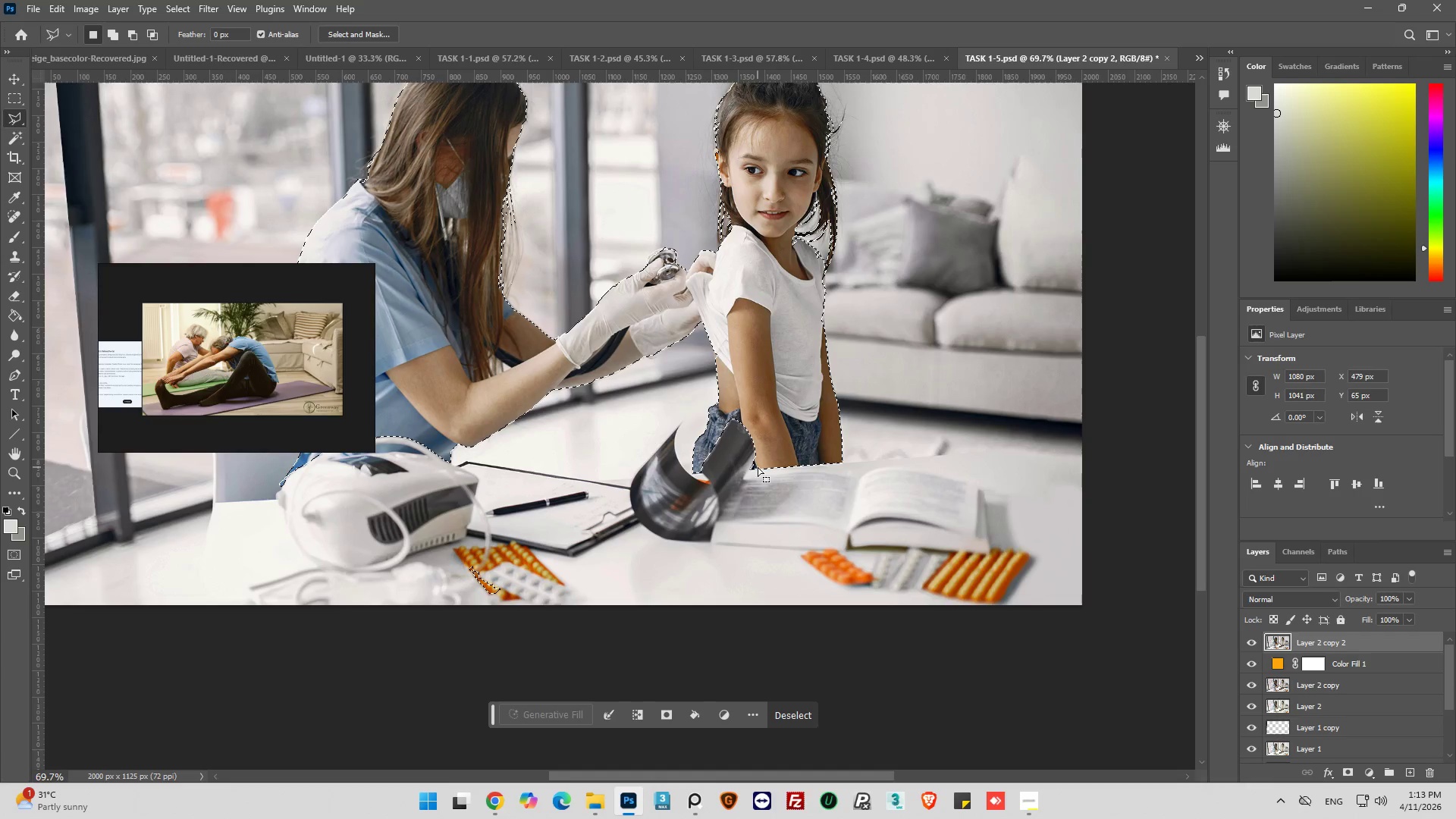 
key(Alt+AltLeft)
 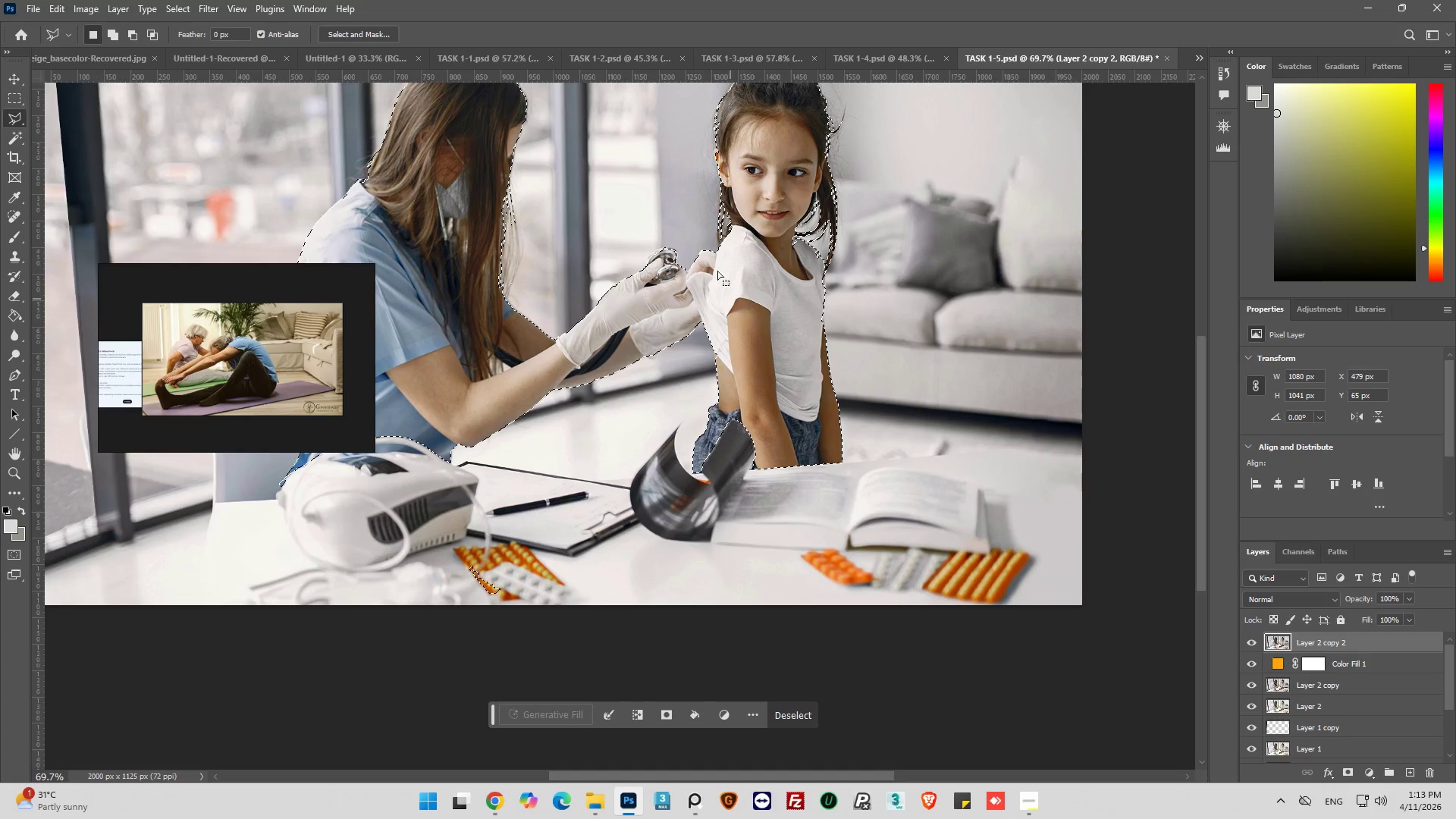 
scroll: coordinate [757, 467], scroll_direction: down, amount: 29.0
 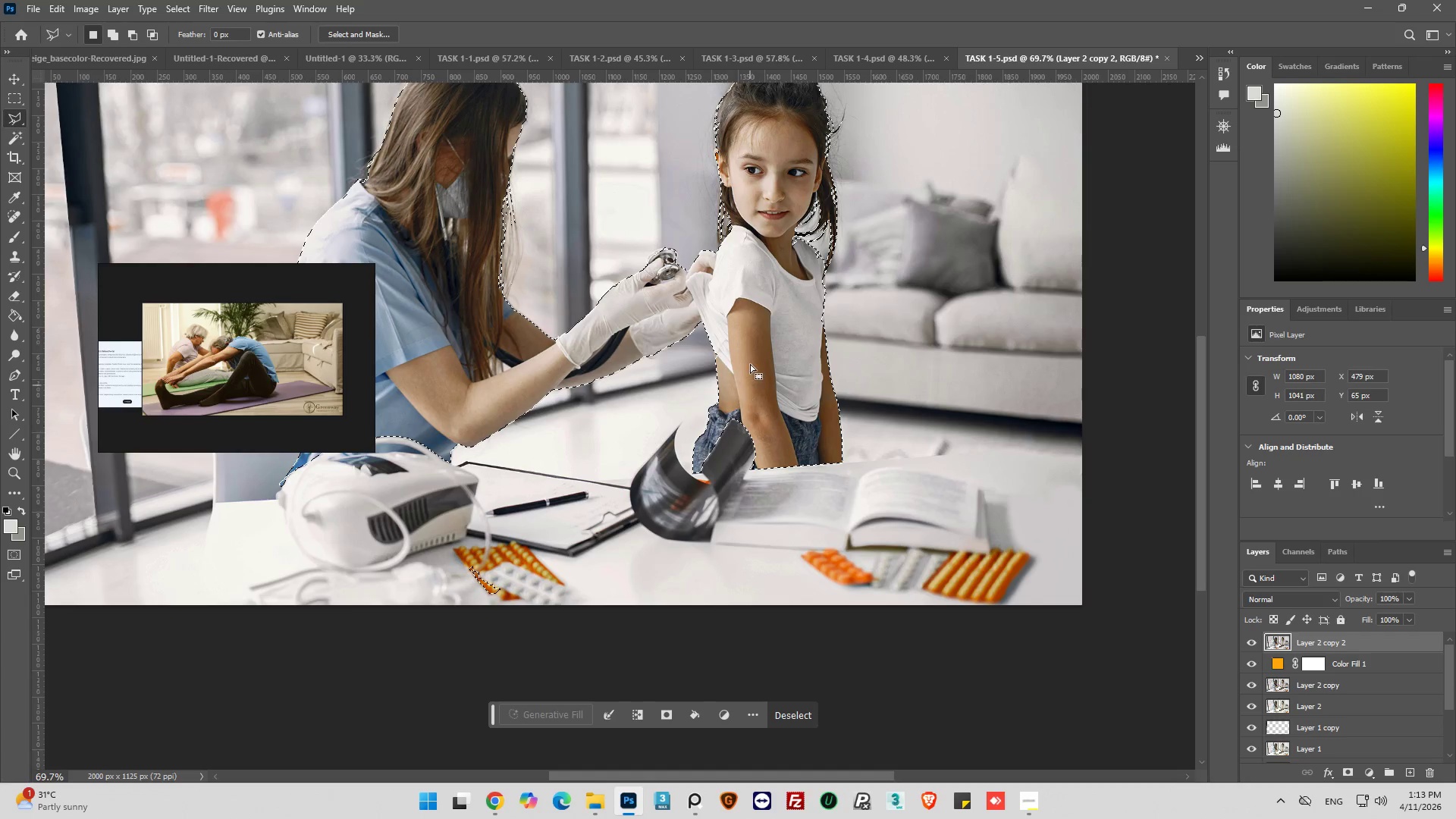 
hold_key(key=AltLeft, duration=1.17)
 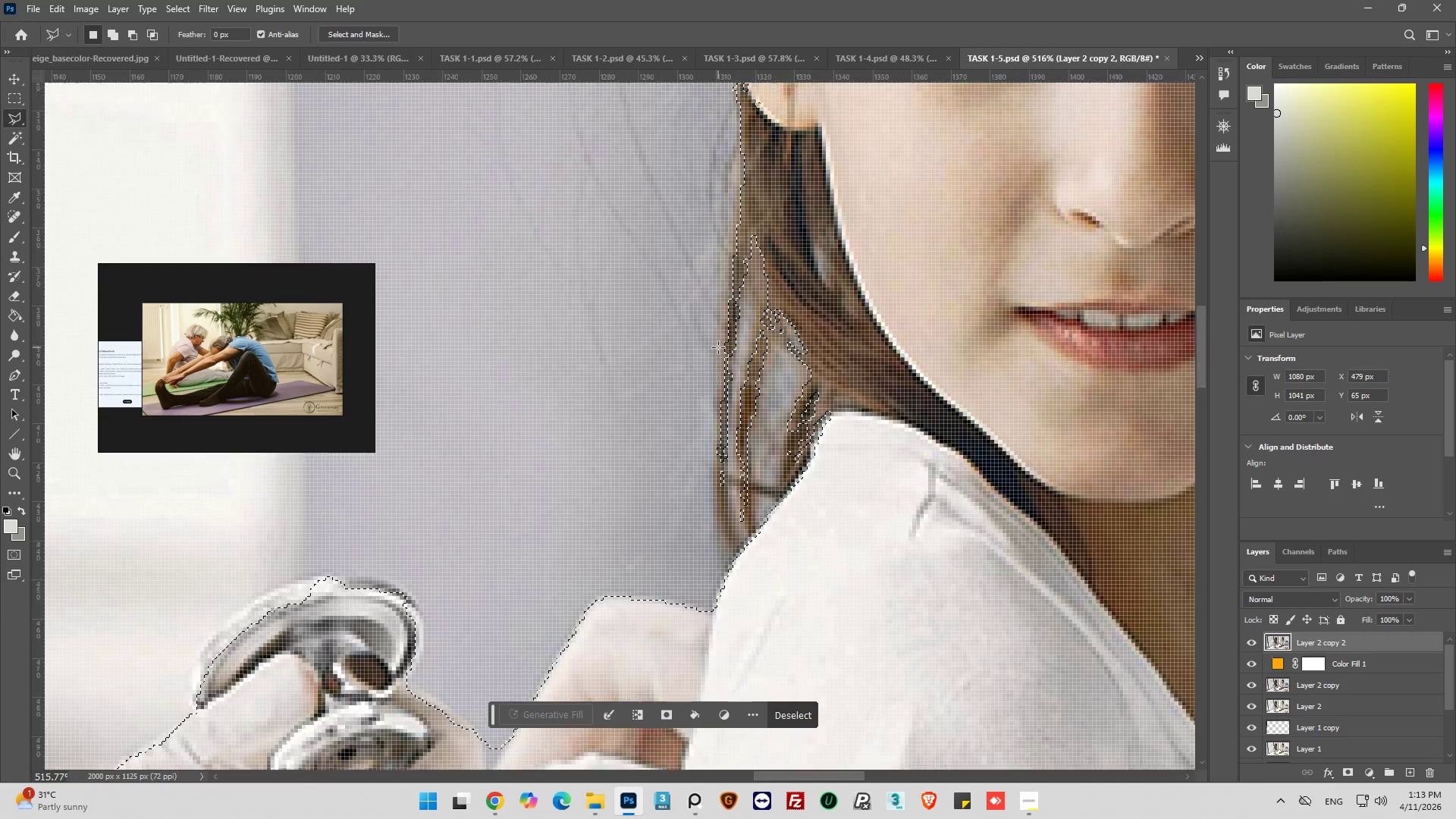 
hold_key(key=AltLeft, duration=0.91)
 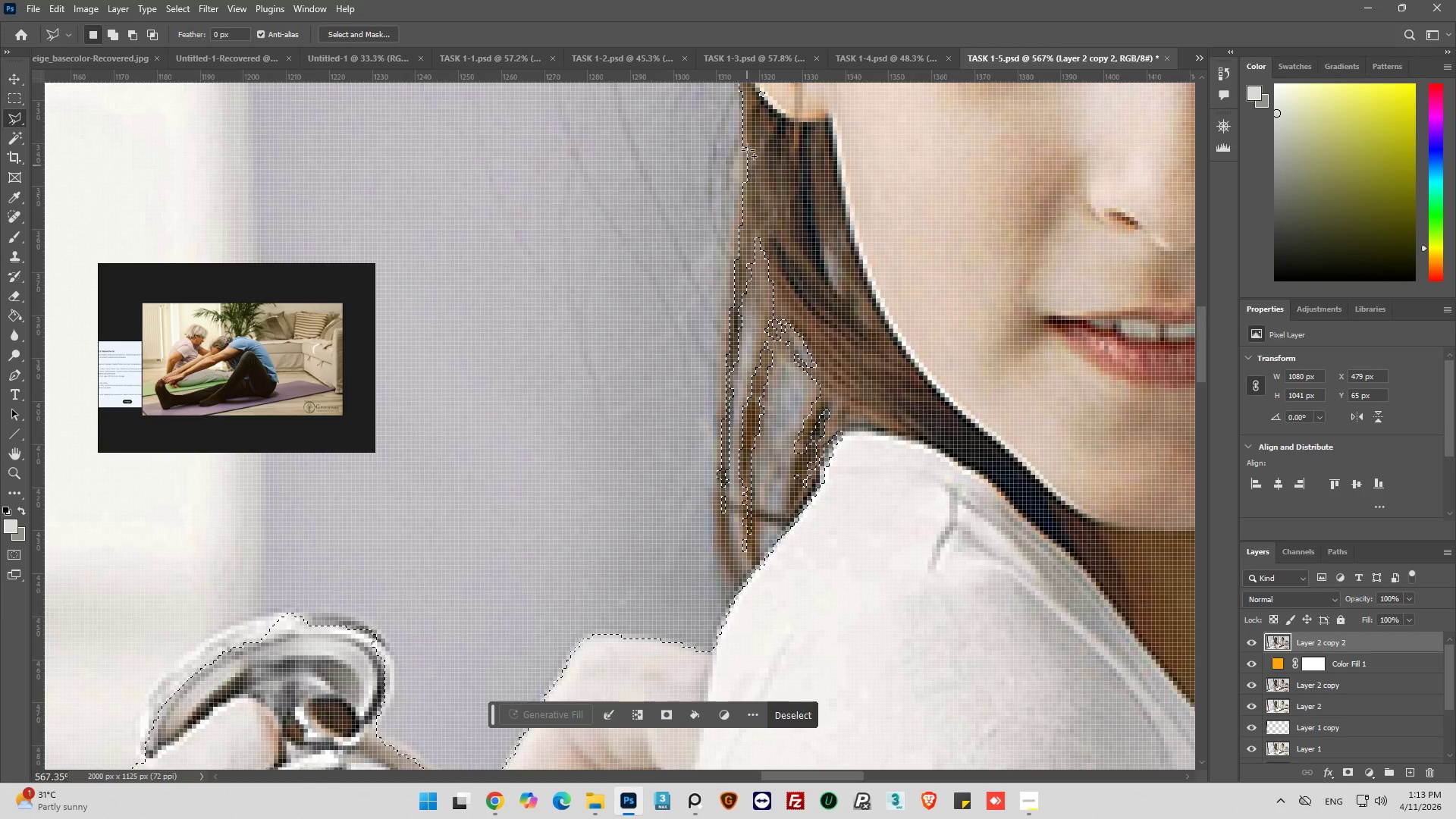 
scroll: coordinate [718, 347], scroll_direction: up, amount: 32.0
 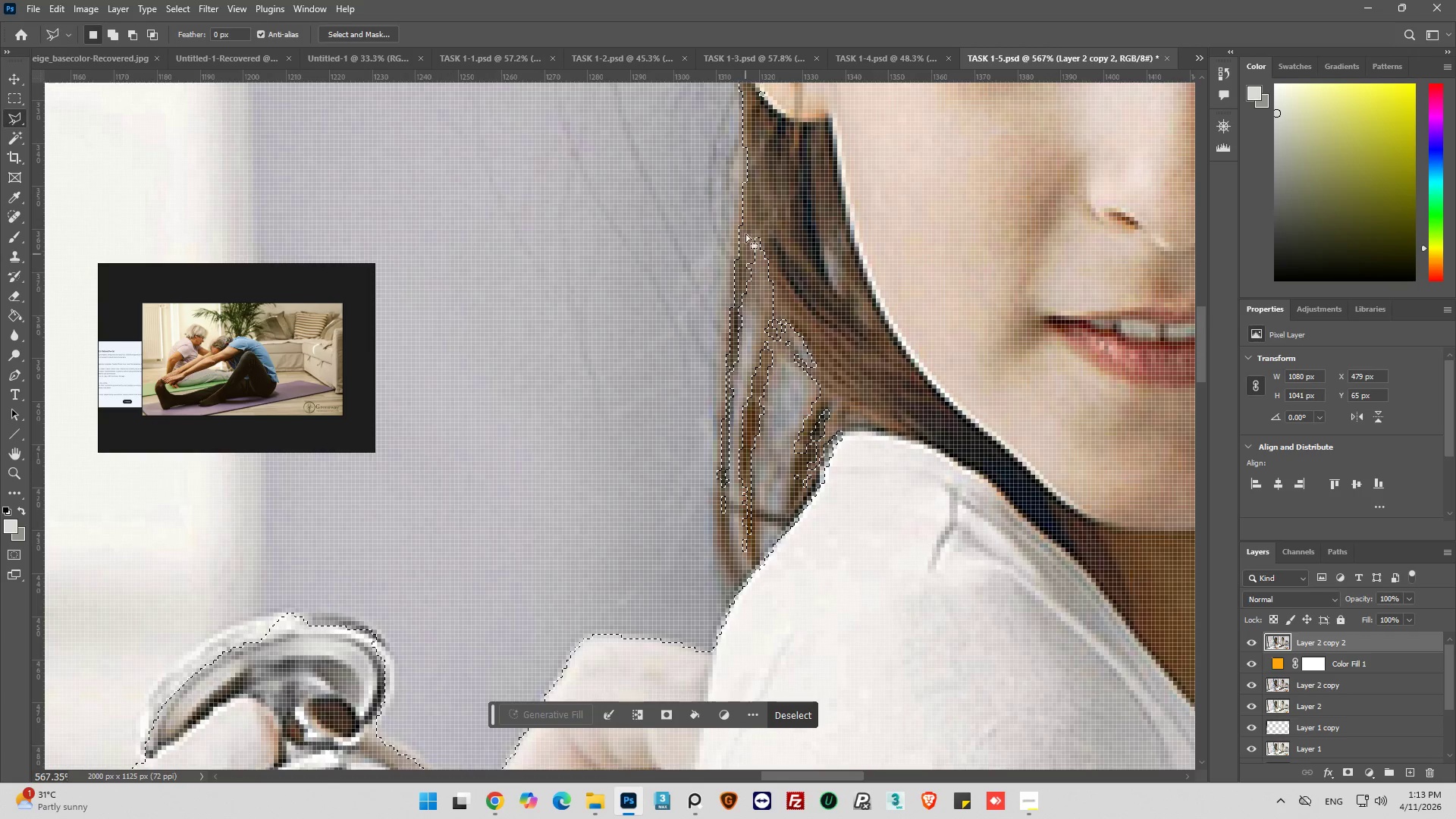 
hold_key(key=ShiftLeft, duration=0.84)
 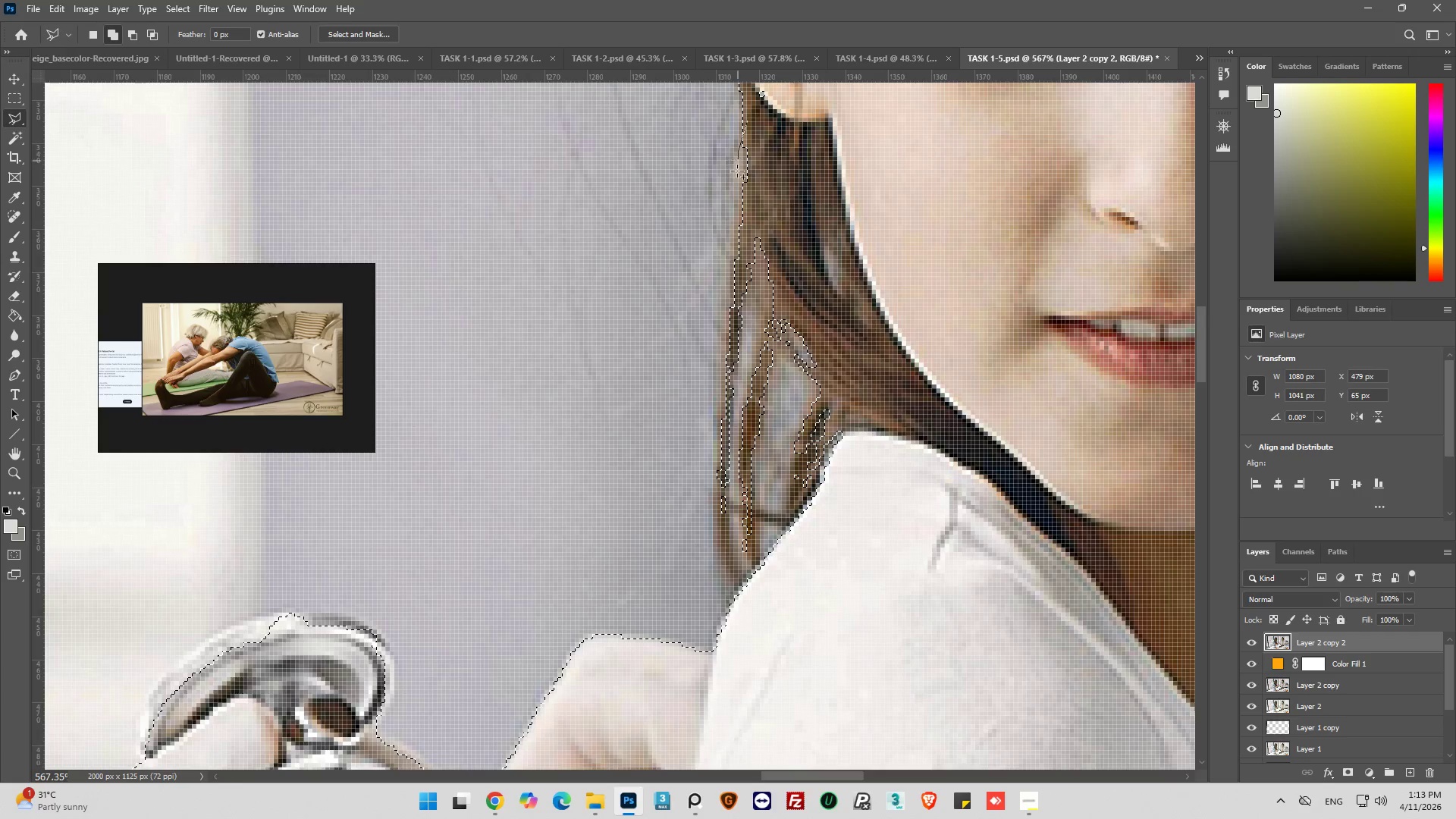 
left_click_drag(start_coordinate=[736, 179], to_coordinate=[735, 193])
 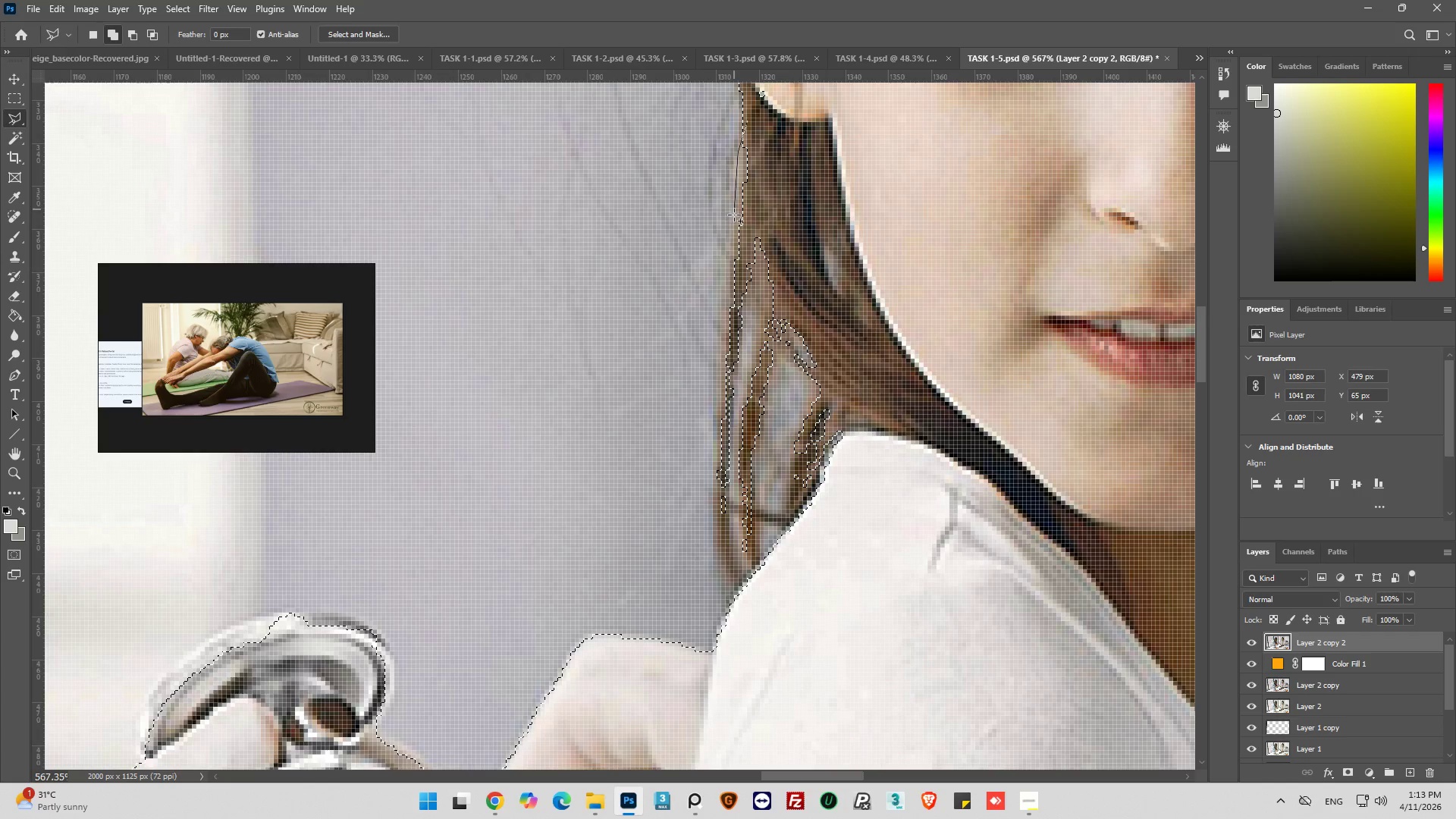 
left_click_drag(start_coordinate=[734, 215], to_coordinate=[733, 227])
 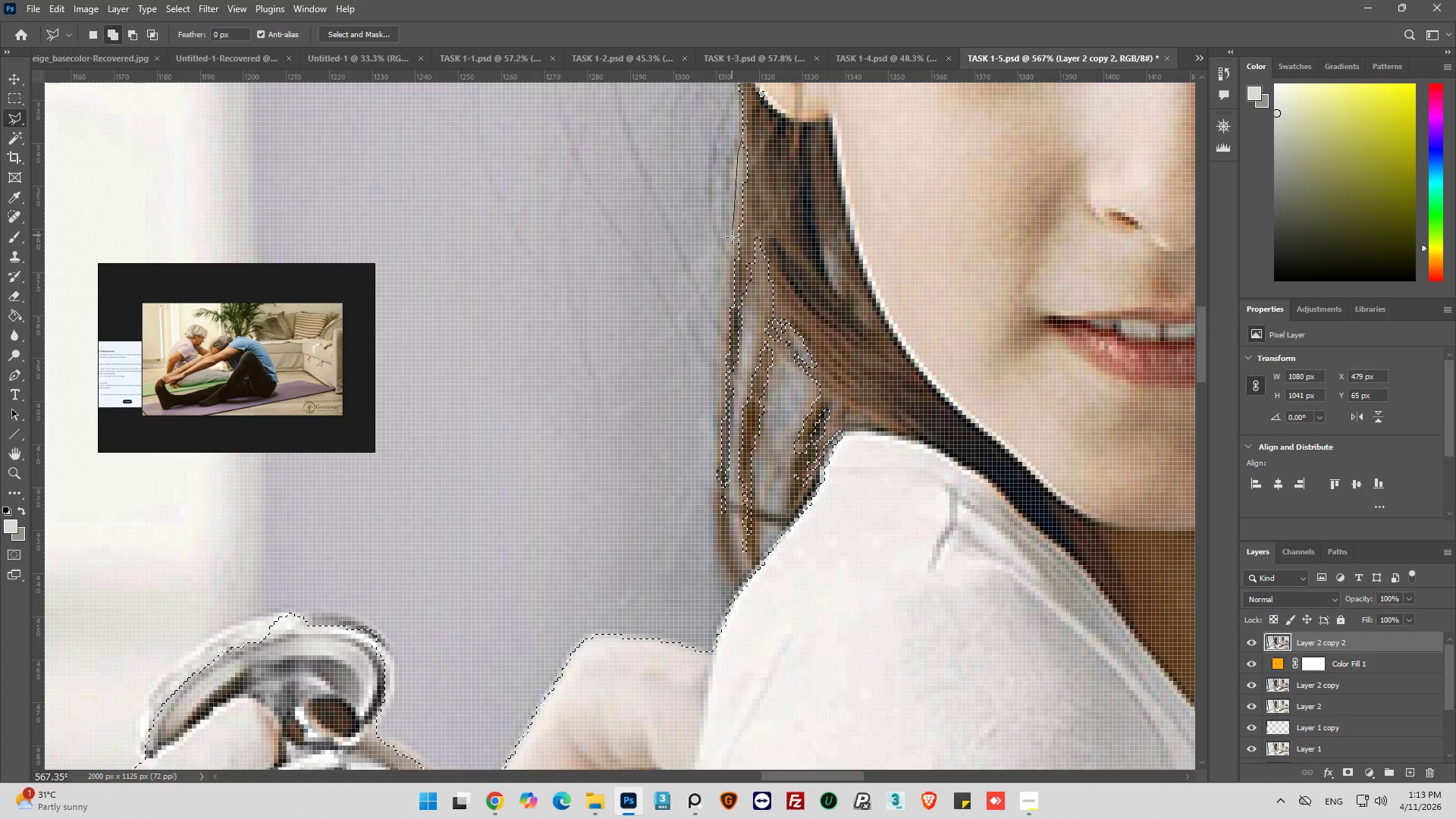 
left_click_drag(start_coordinate=[732, 237], to_coordinate=[732, 242])
 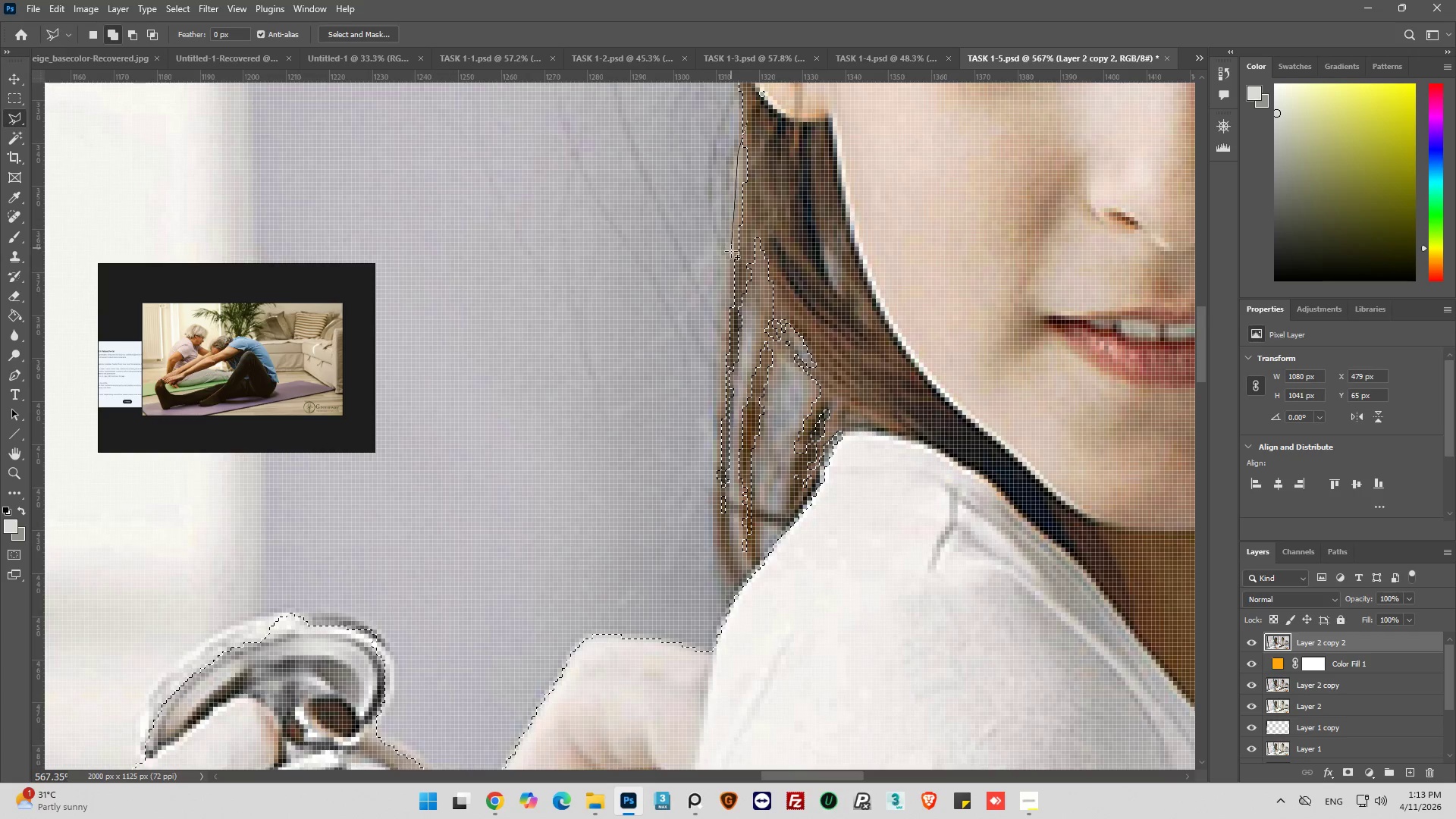 
left_click_drag(start_coordinate=[731, 257], to_coordinate=[729, 268])
 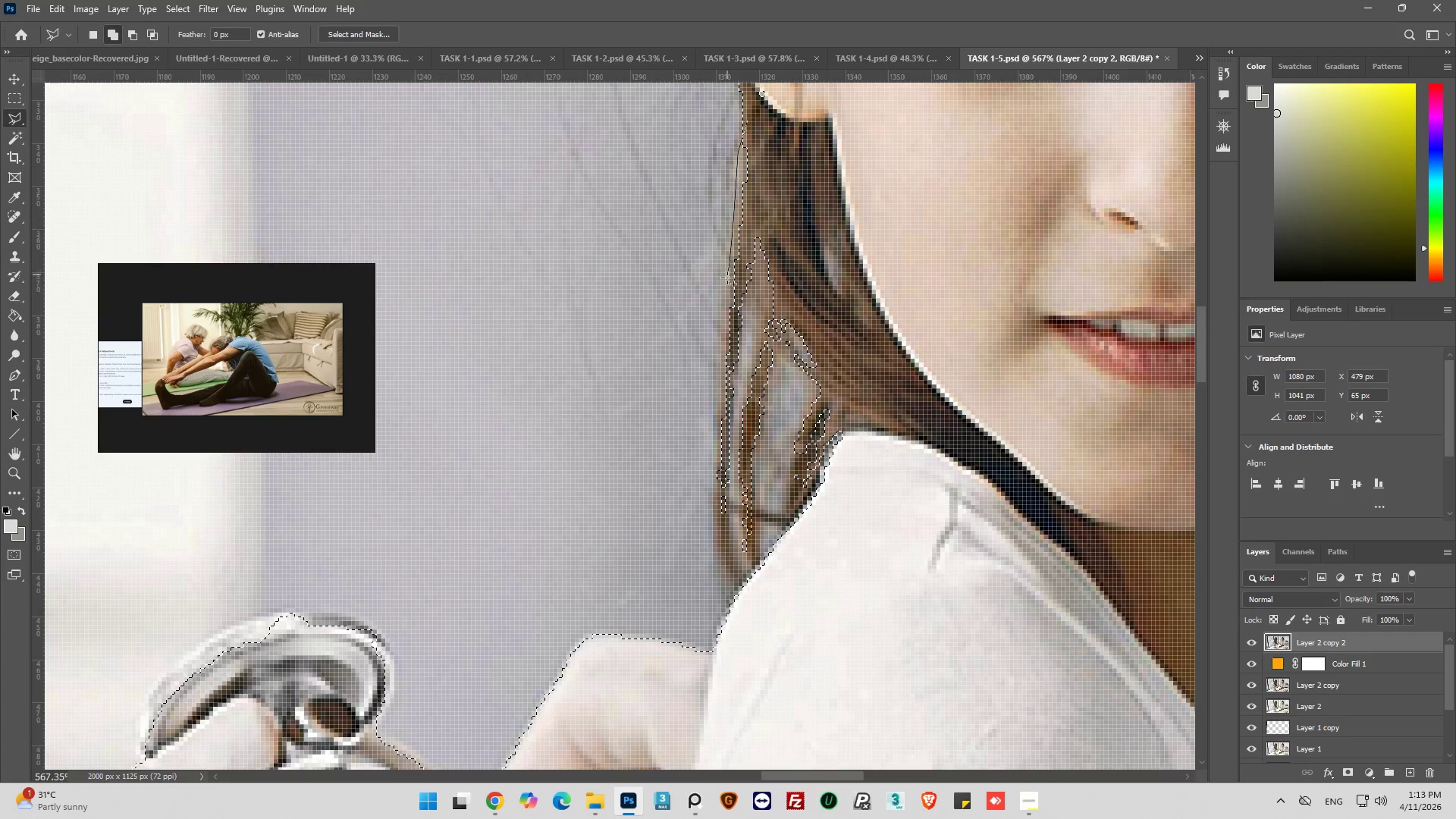 
left_click_drag(start_coordinate=[727, 283], to_coordinate=[726, 291])
 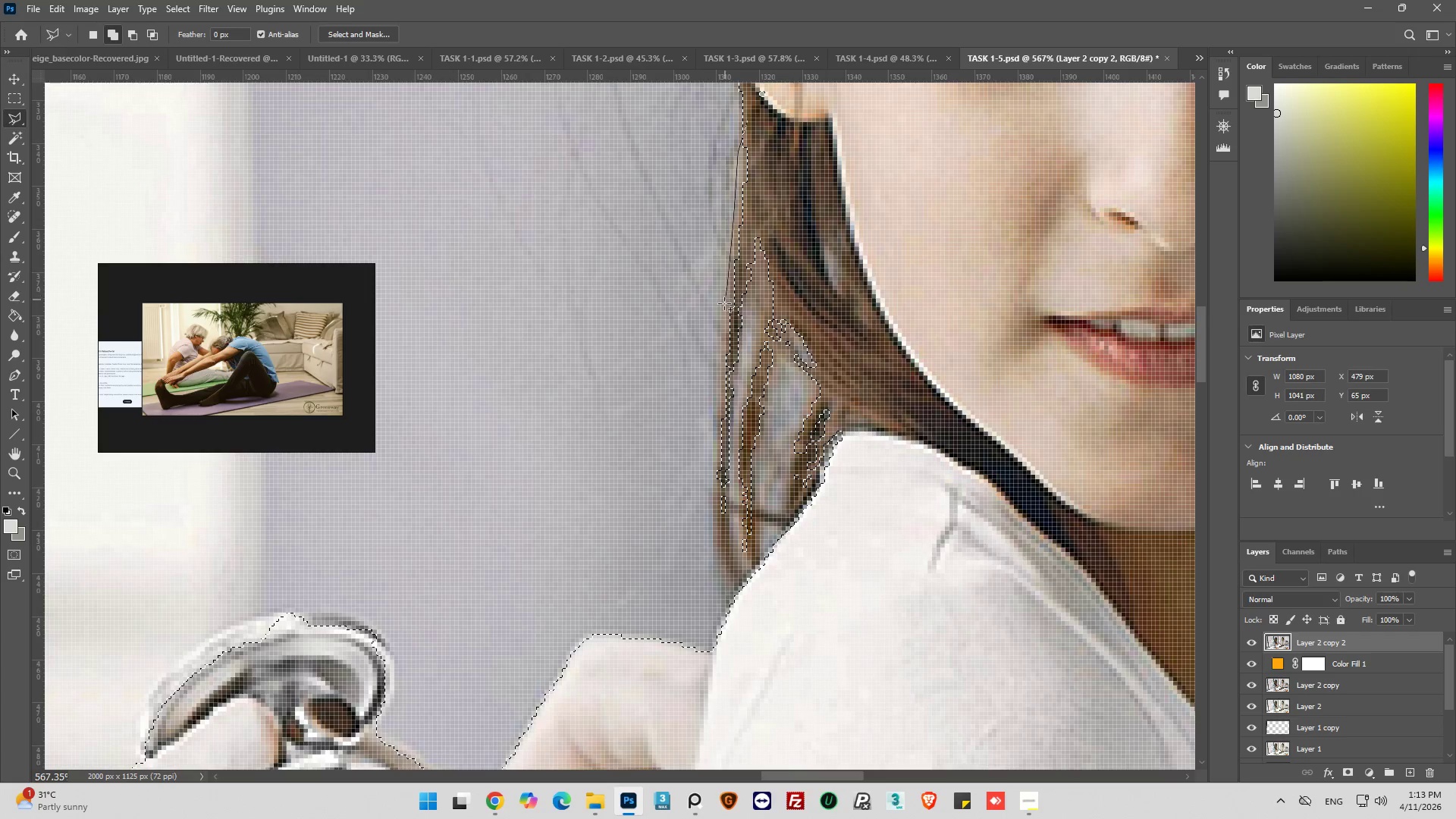 
left_click_drag(start_coordinate=[724, 303], to_coordinate=[724, 310])
 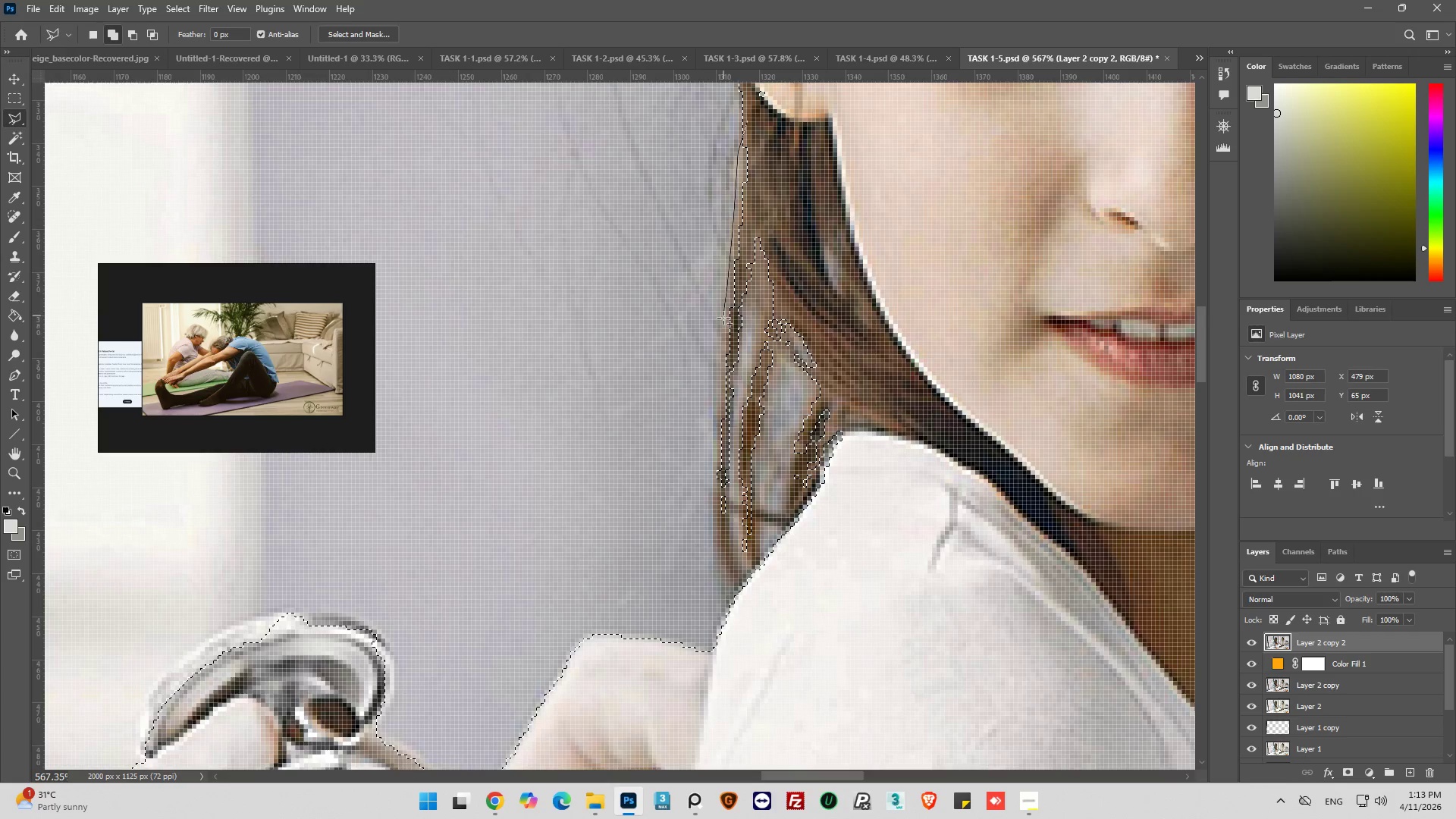 
left_click_drag(start_coordinate=[723, 327], to_coordinate=[723, 346])
 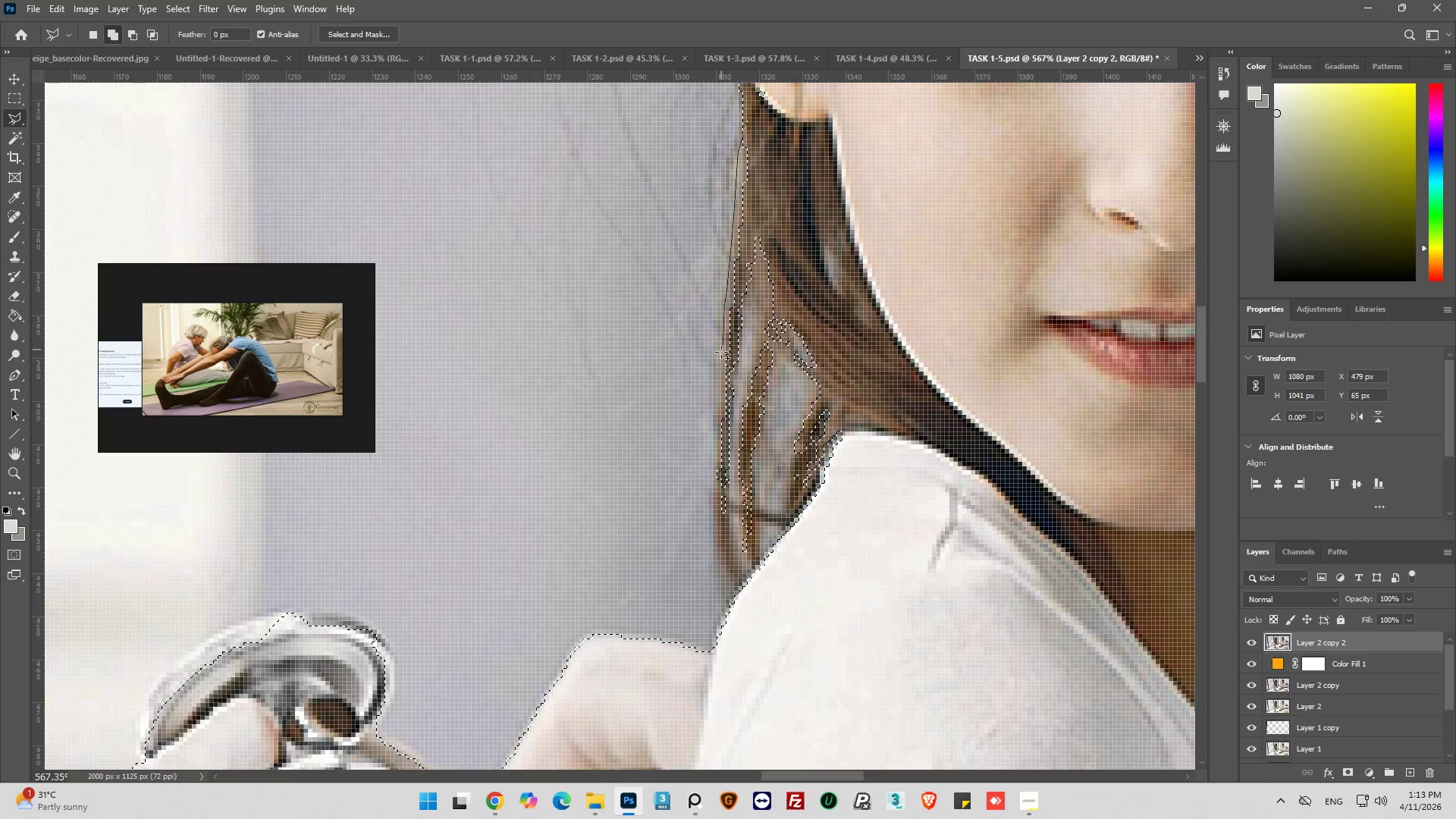 
left_click_drag(start_coordinate=[721, 357], to_coordinate=[720, 372])
 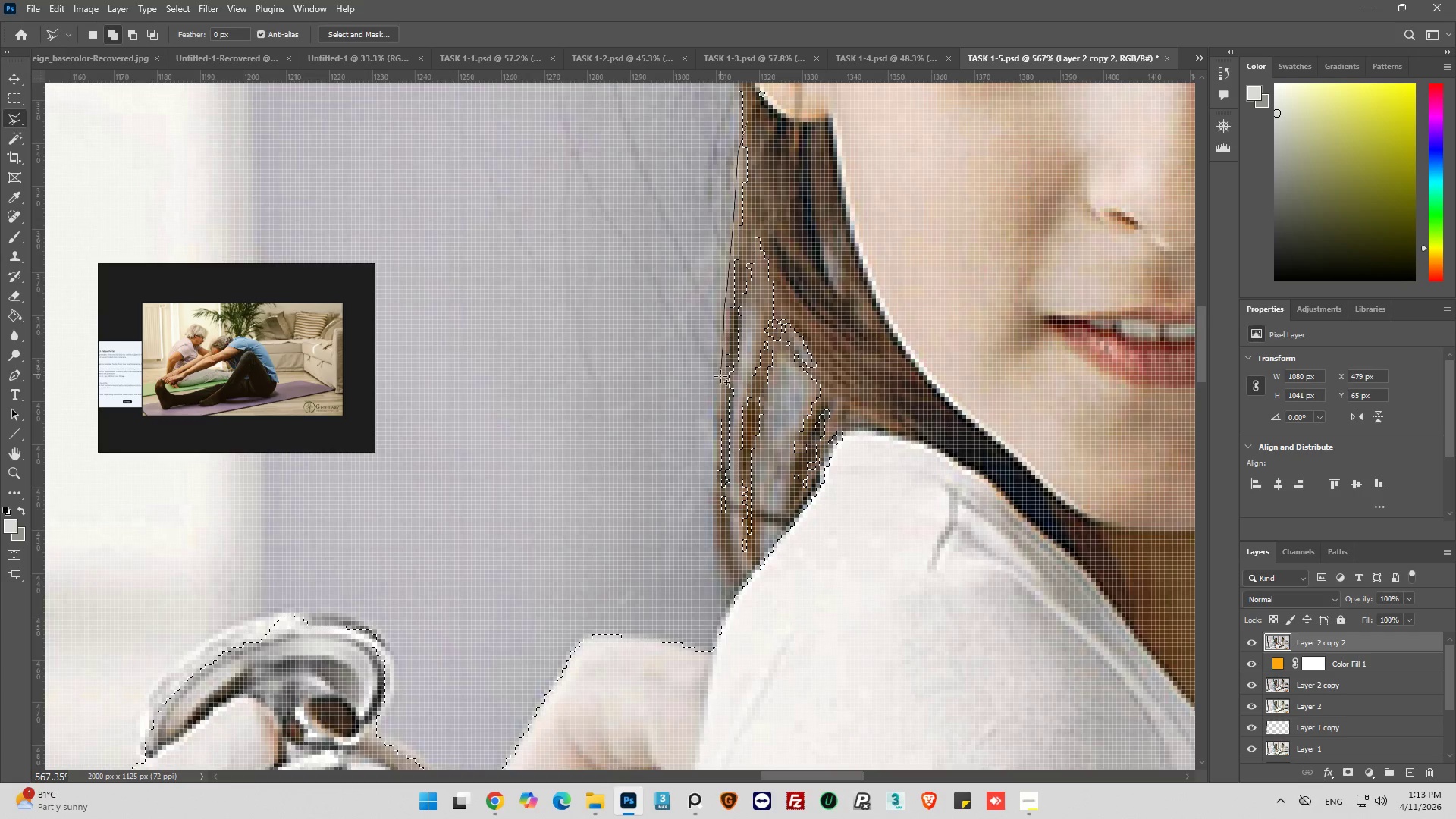 
left_click_drag(start_coordinate=[720, 380], to_coordinate=[720, 387])
 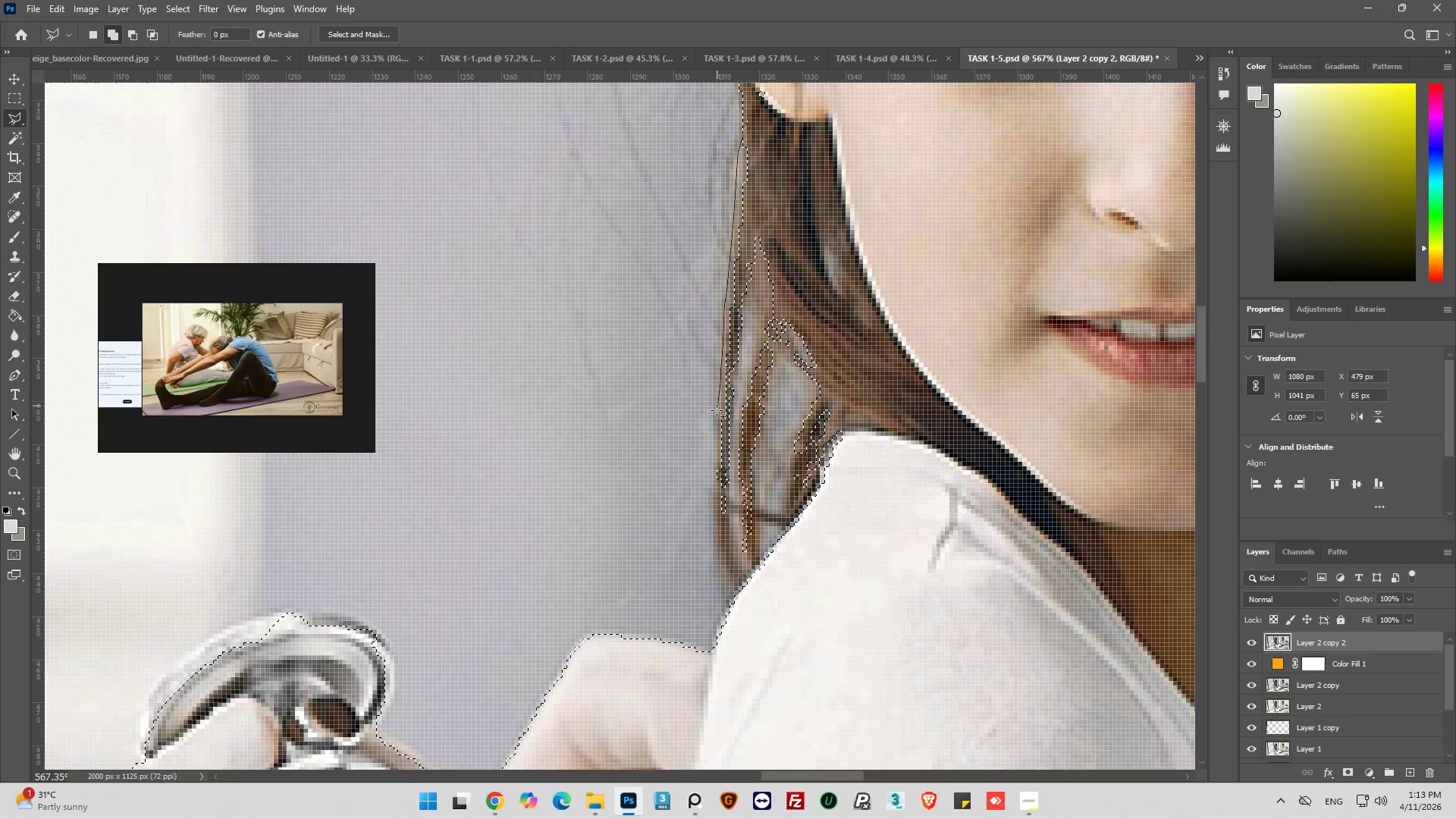 
left_click_drag(start_coordinate=[717, 413], to_coordinate=[714, 420])
 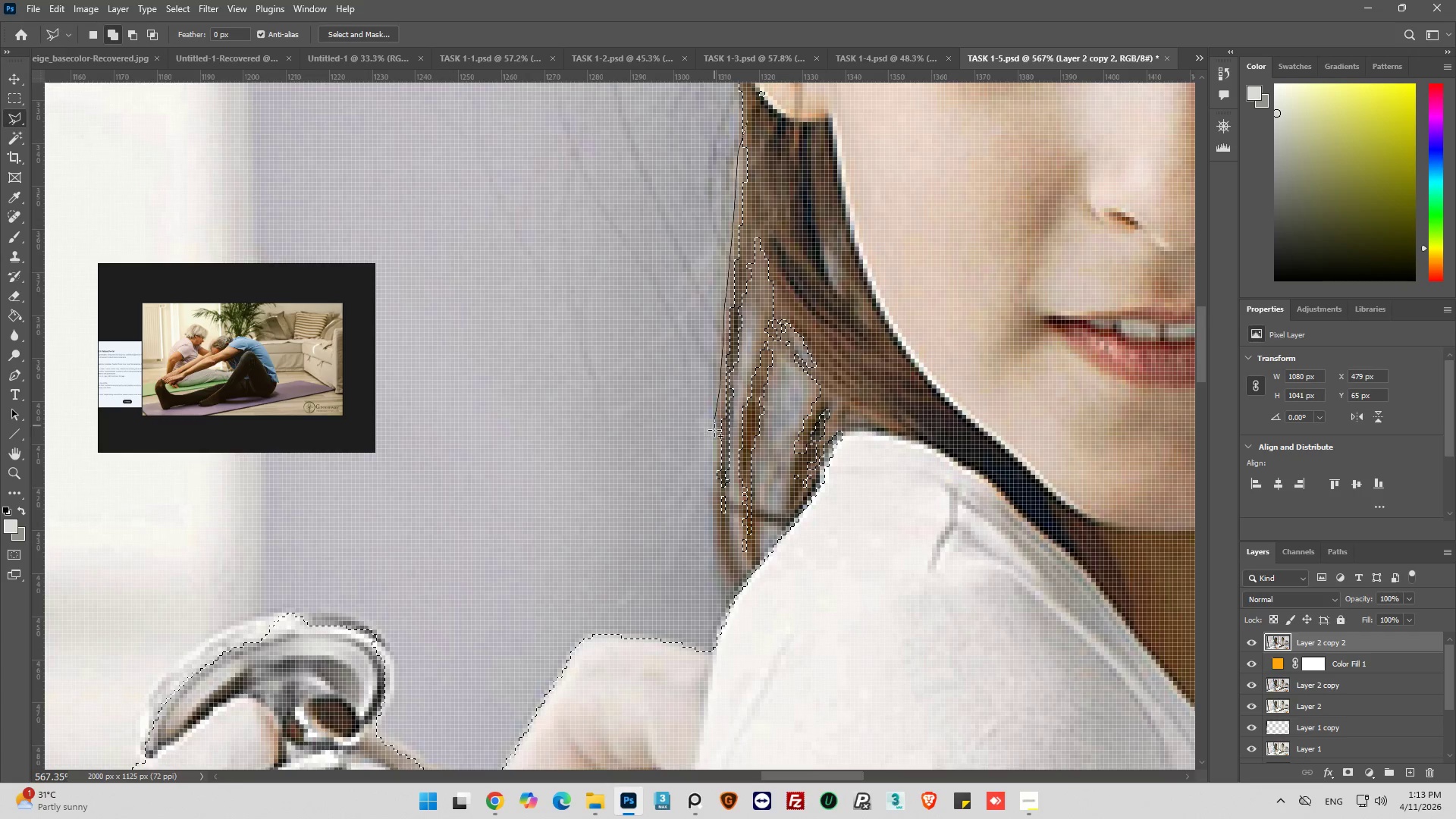 
left_click_drag(start_coordinate=[714, 434], to_coordinate=[714, 447])
 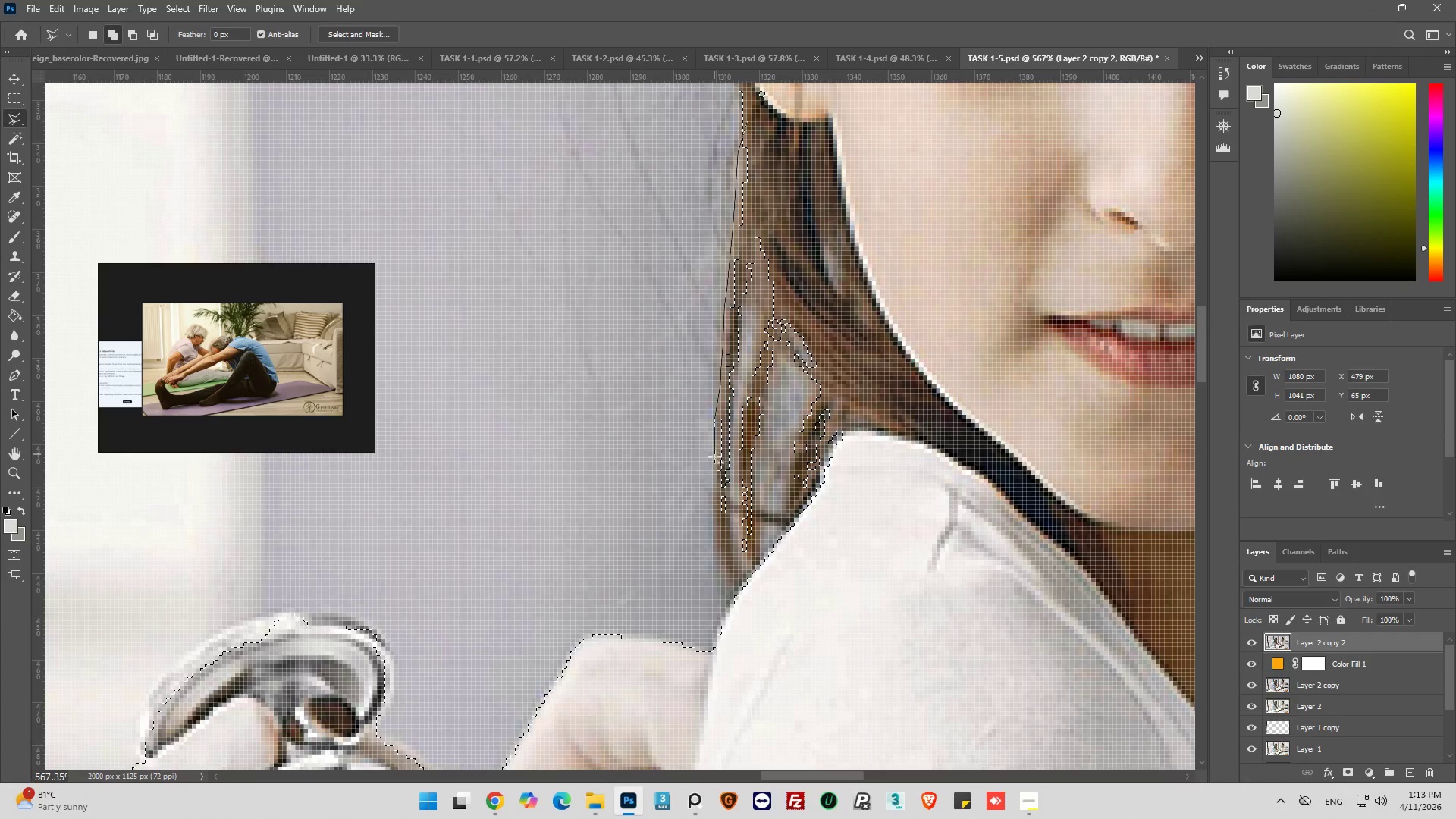 
left_click_drag(start_coordinate=[714, 455], to_coordinate=[714, 465])
 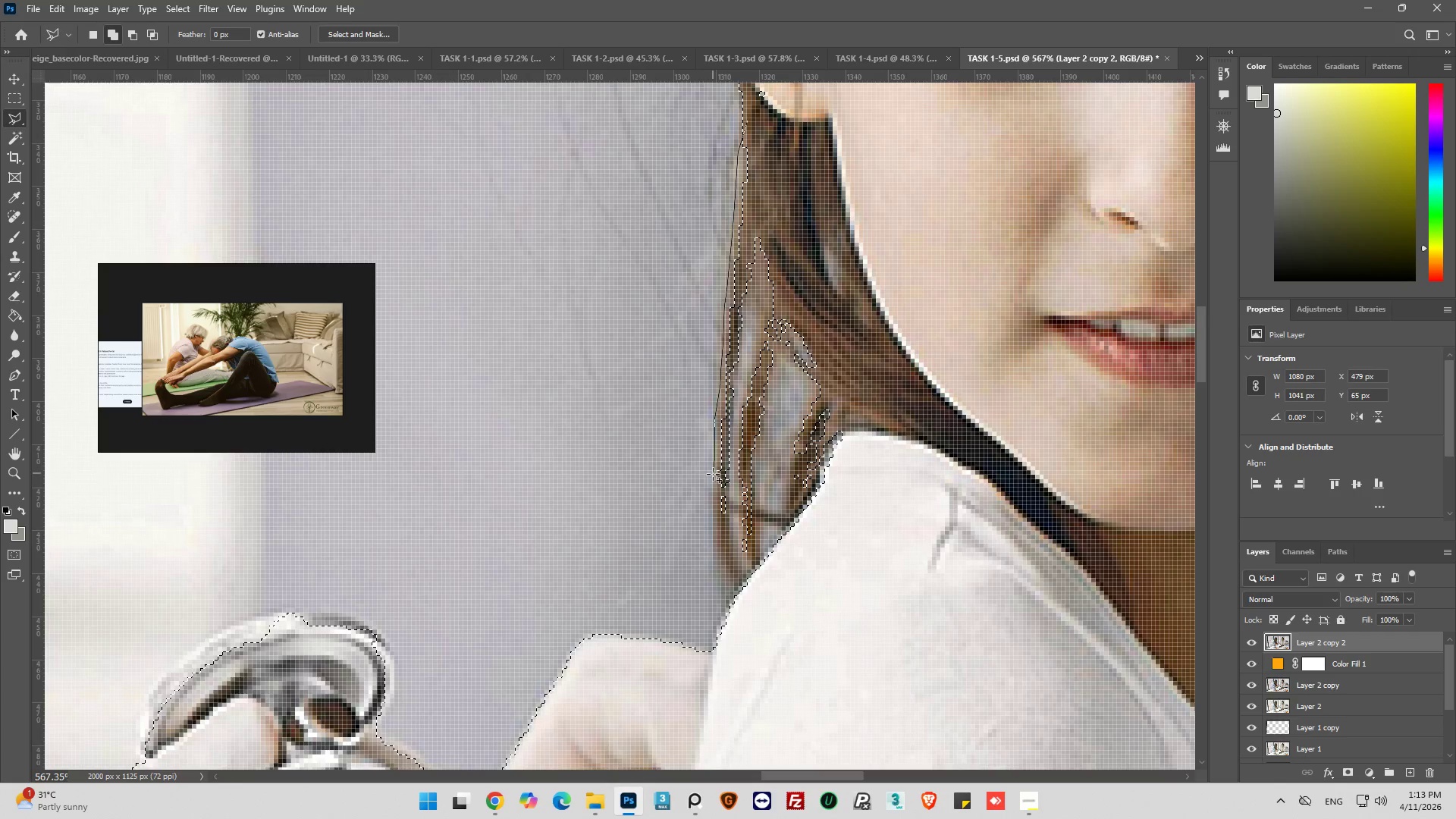 
left_click_drag(start_coordinate=[713, 475], to_coordinate=[710, 488])
 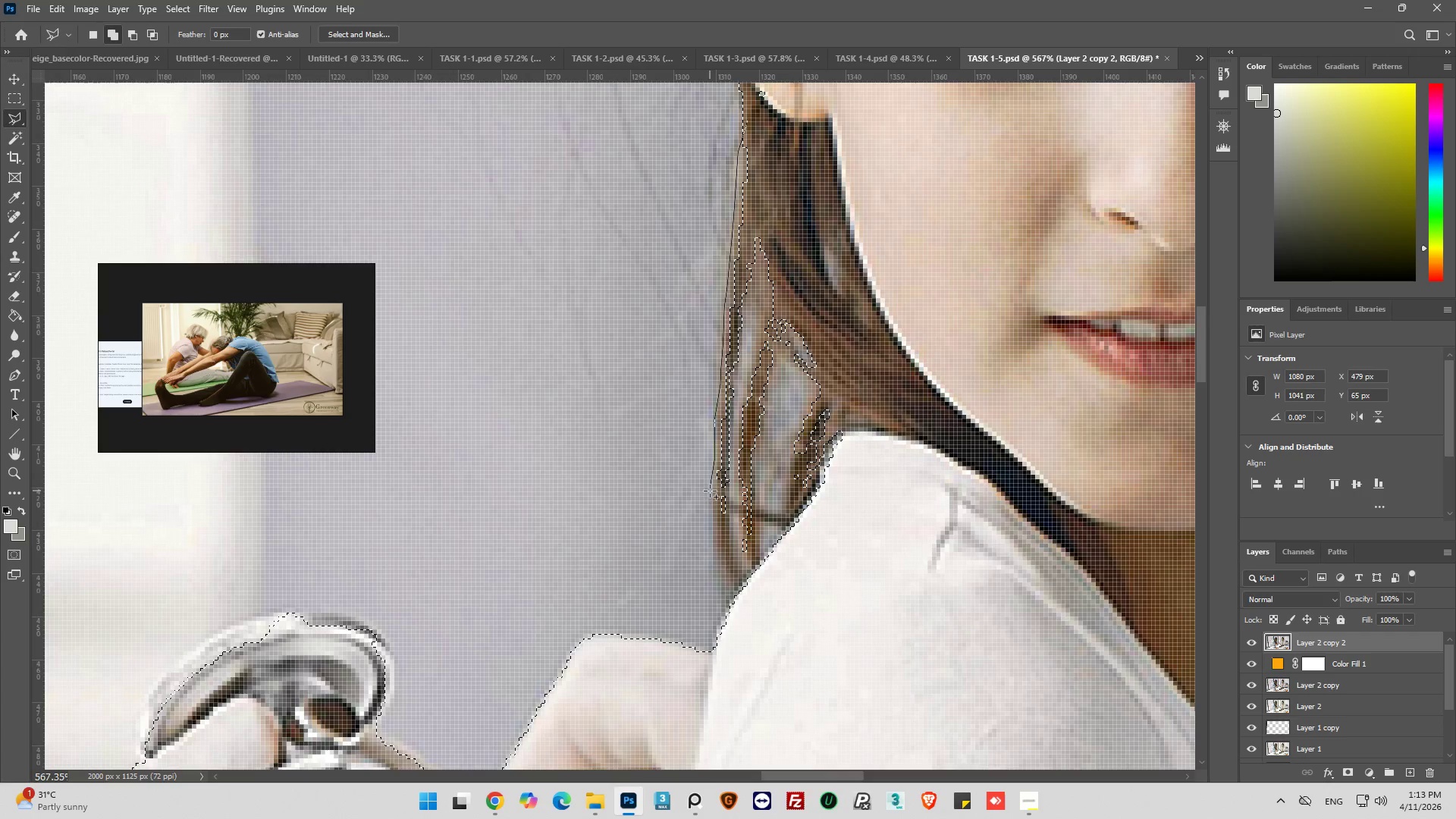 
left_click_drag(start_coordinate=[710, 494], to_coordinate=[711, 506])
 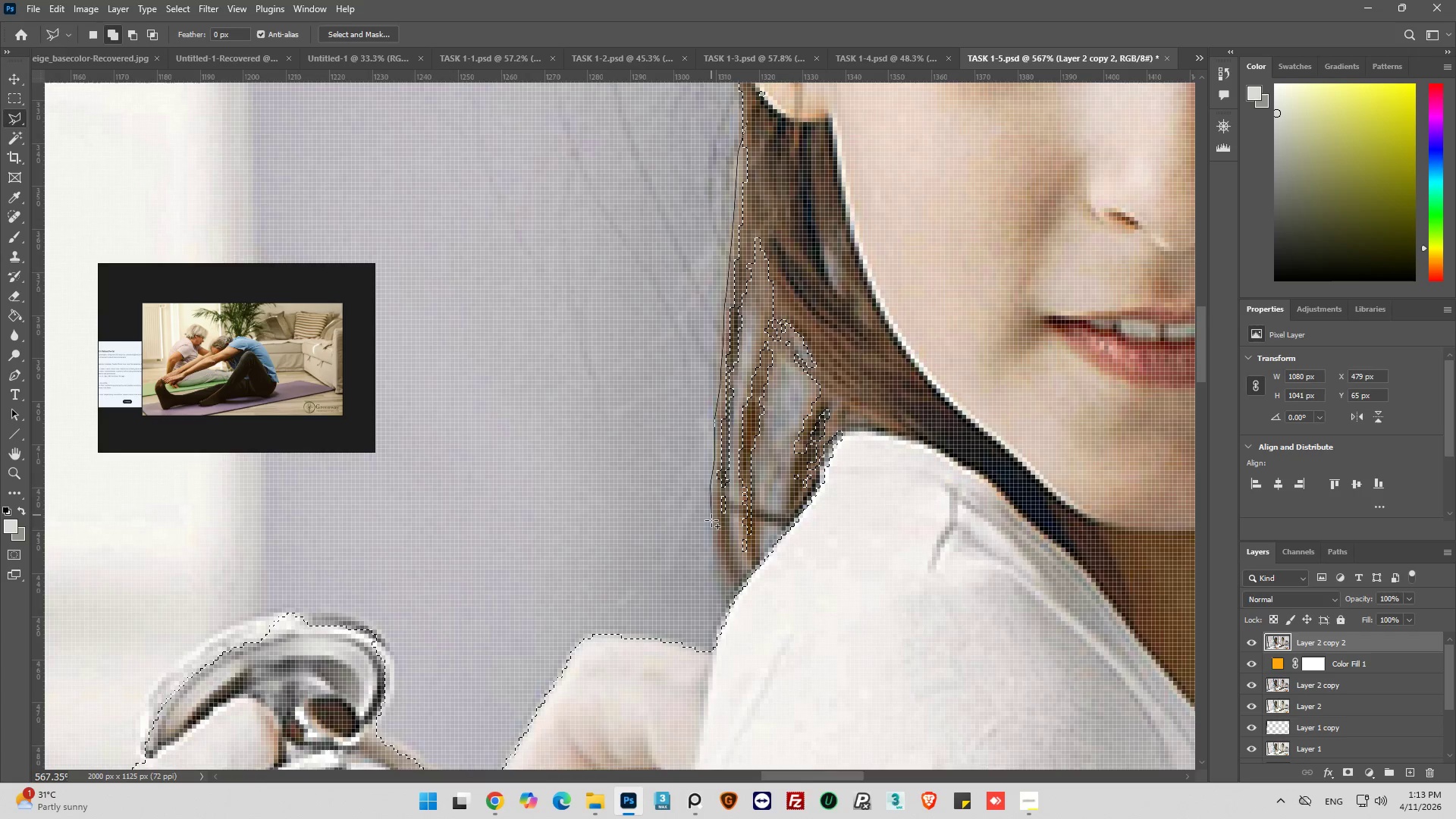 
left_click_drag(start_coordinate=[711, 525], to_coordinate=[711, 536])
 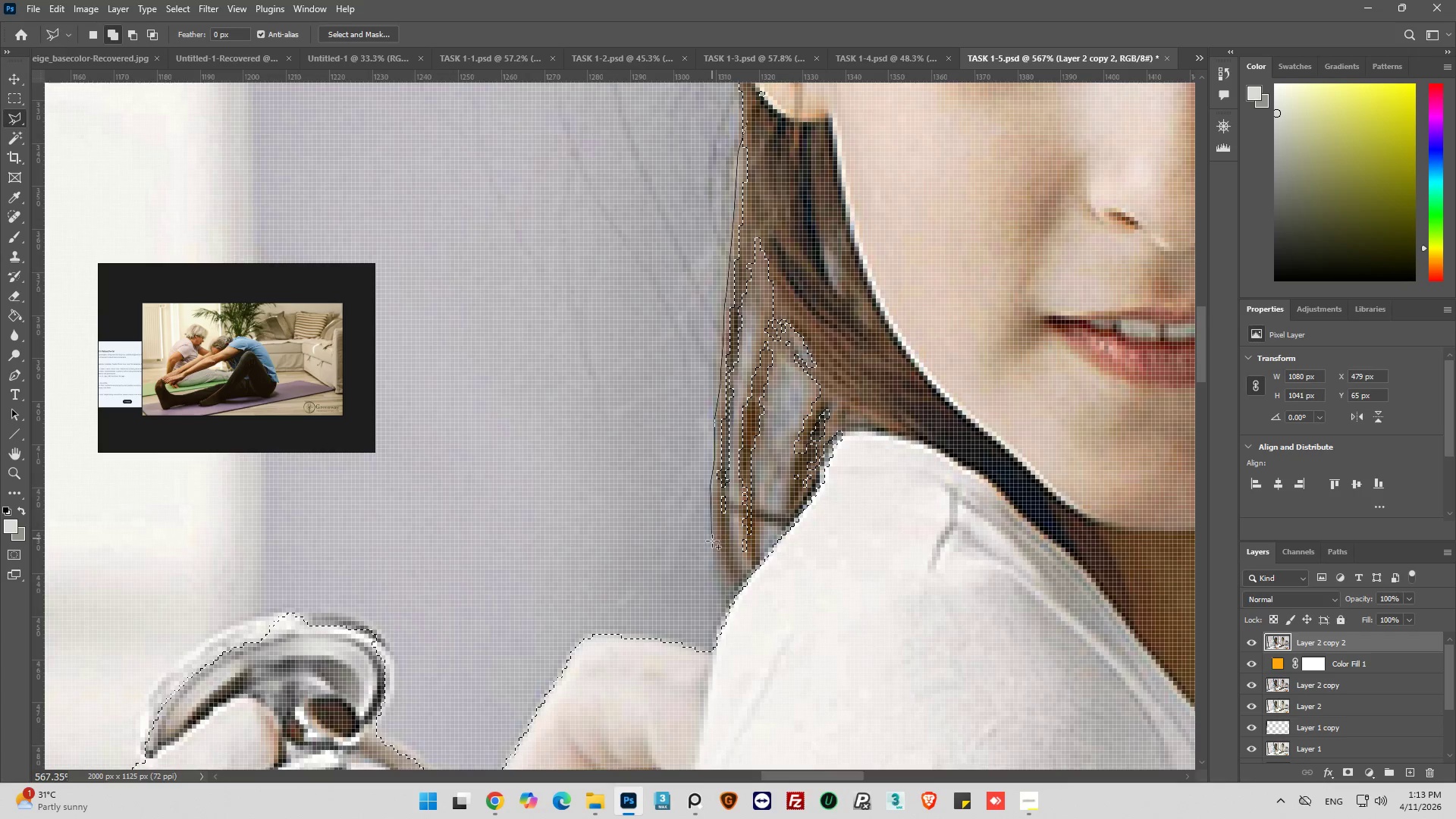 
left_click_drag(start_coordinate=[714, 544], to_coordinate=[717, 551])
 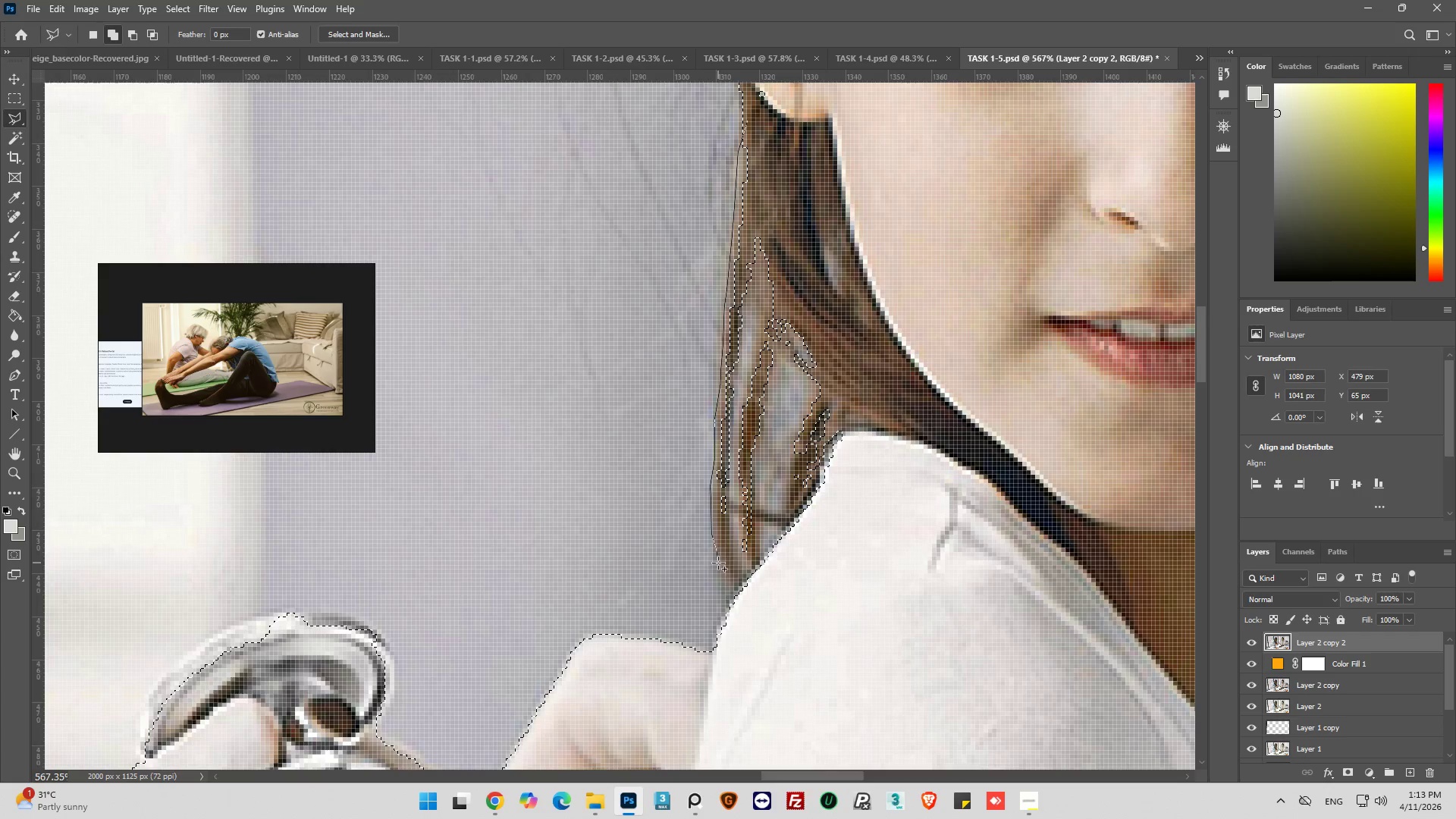 
left_click_drag(start_coordinate=[719, 570], to_coordinate=[720, 579])
 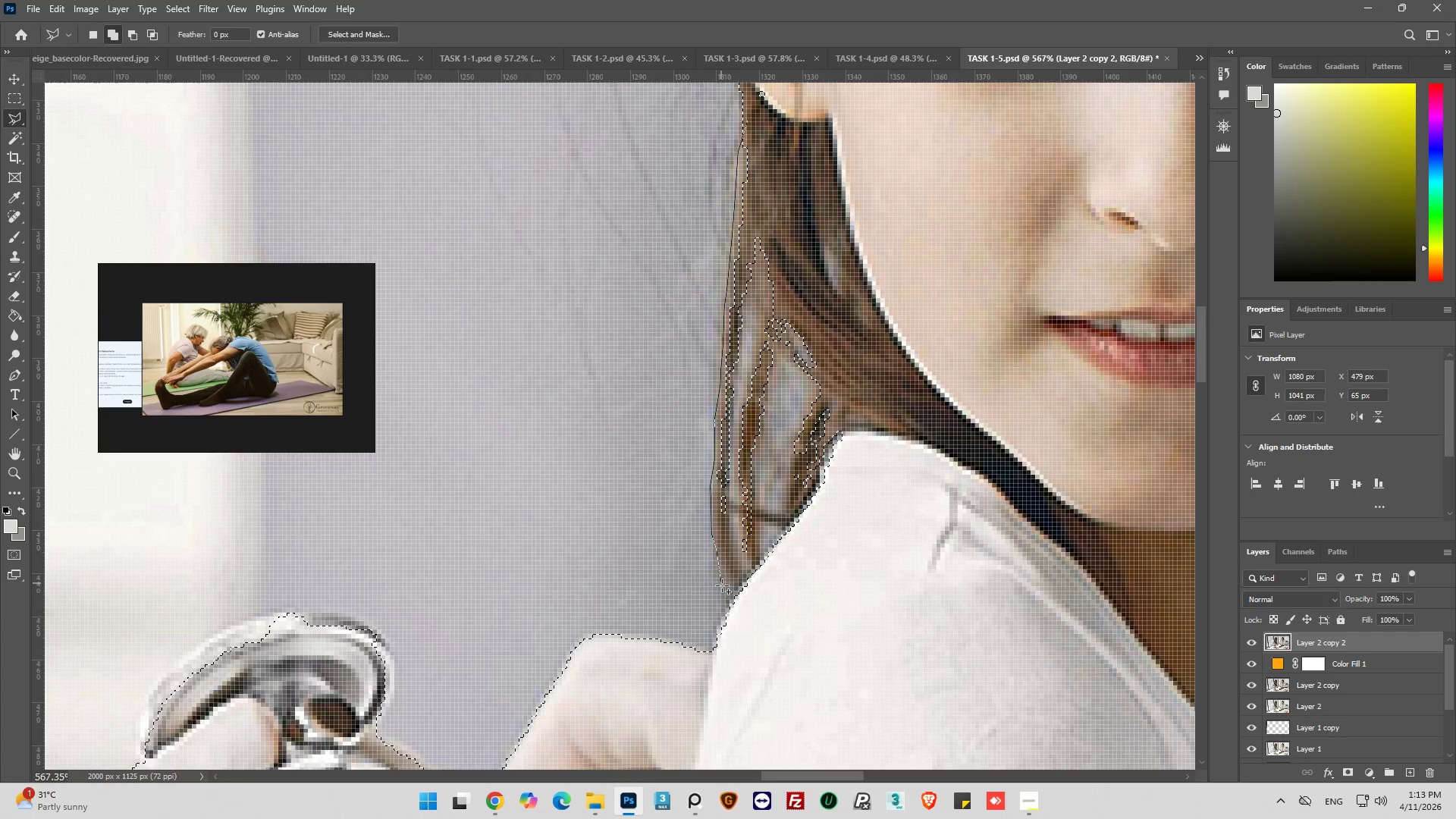 
left_click_drag(start_coordinate=[724, 592], to_coordinate=[726, 599])
 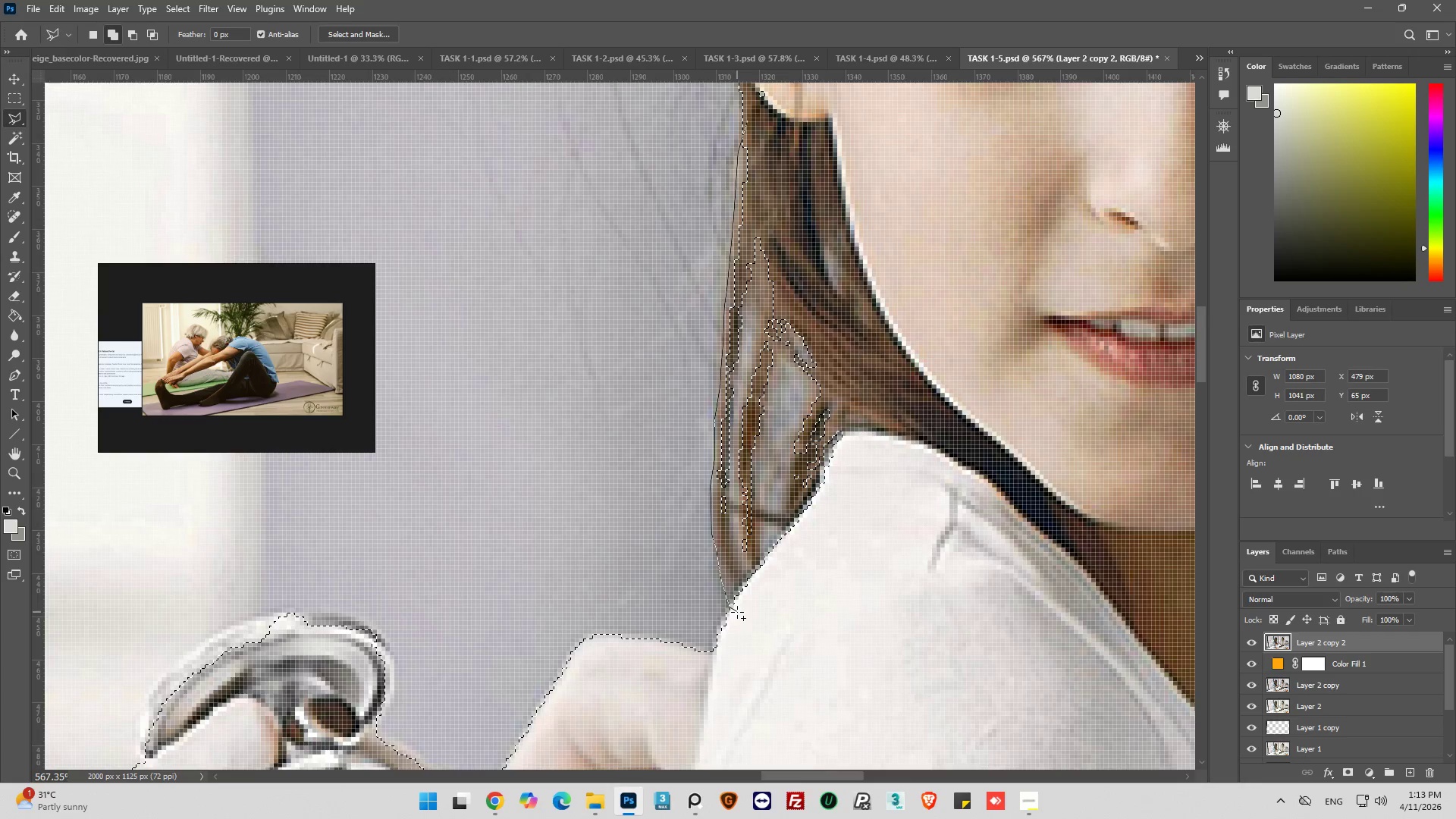 
left_click_drag(start_coordinate=[738, 612], to_coordinate=[744, 610])
 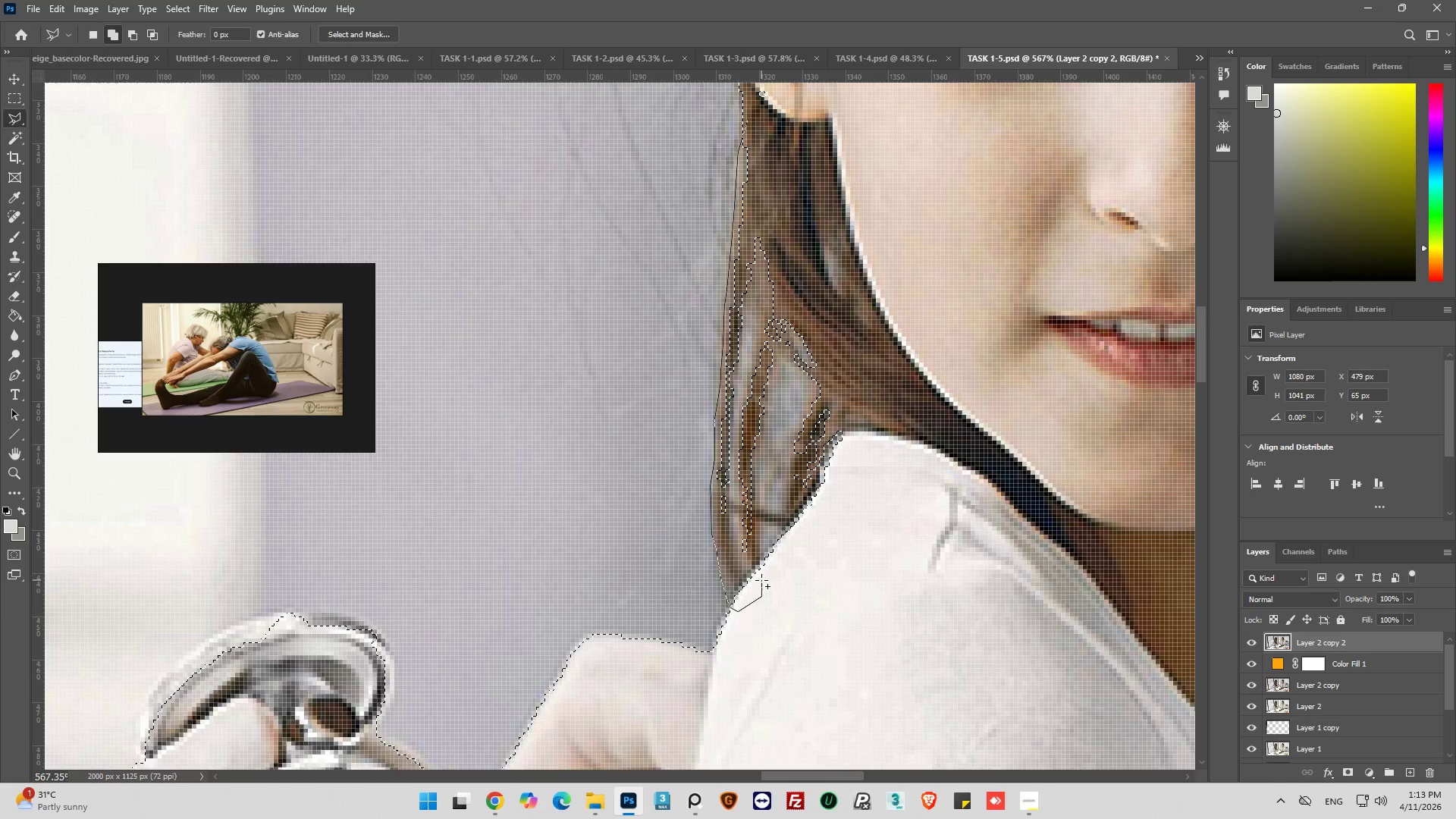 
left_click([761, 575])
 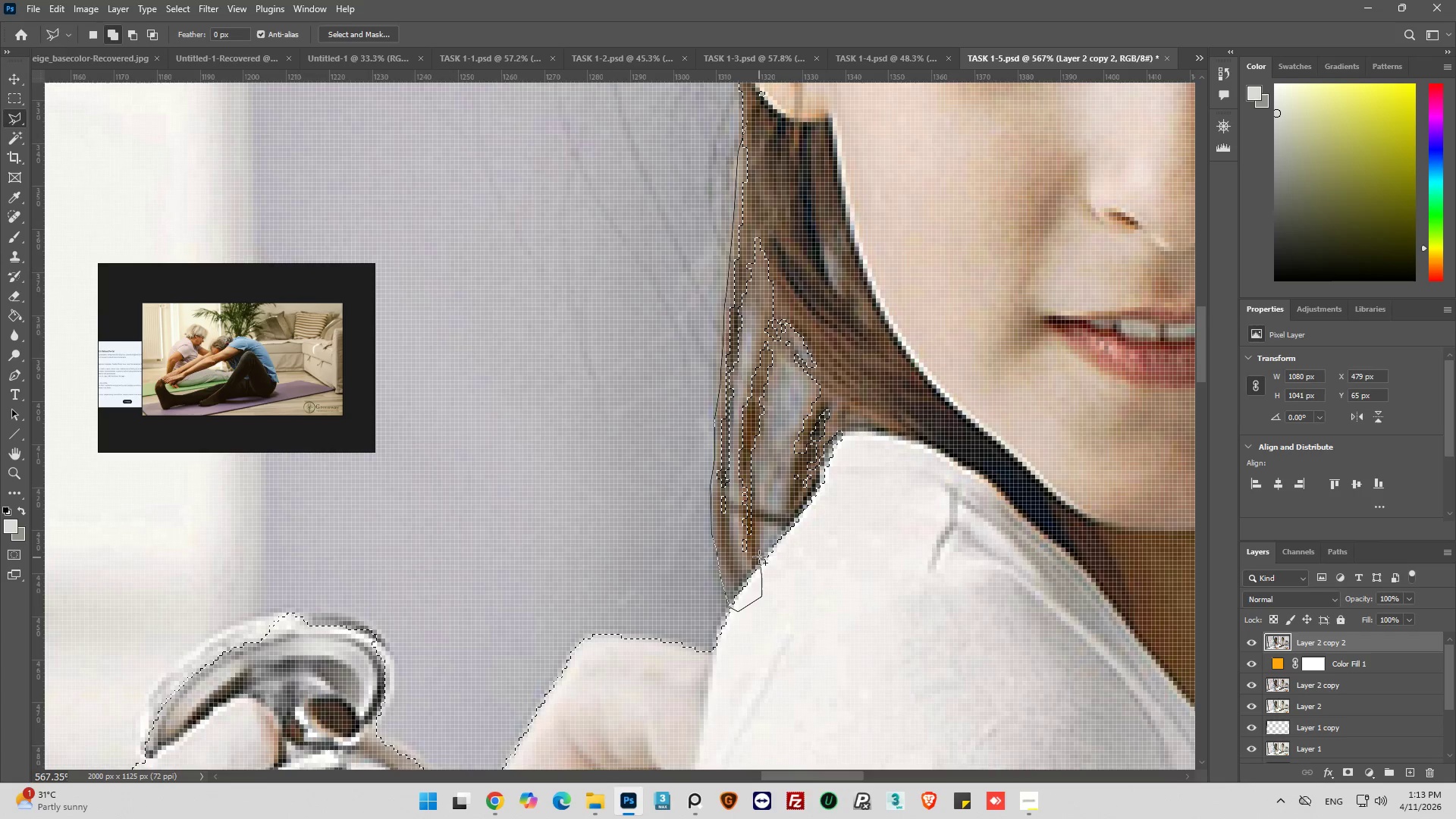 
left_click_drag(start_coordinate=[759, 557], to_coordinate=[759, 551])
 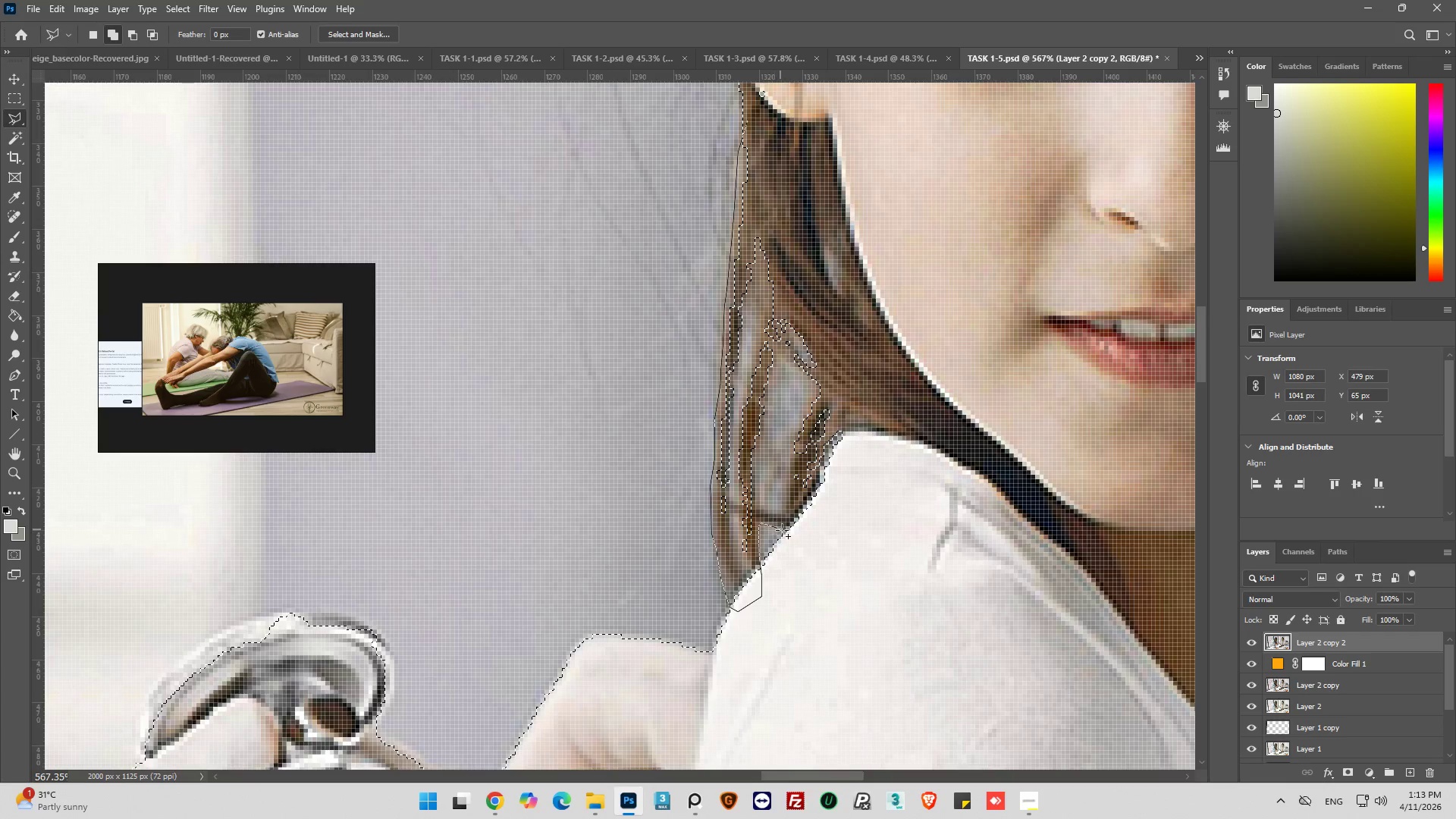 
left_click_drag(start_coordinate=[815, 526], to_coordinate=[833, 506])
 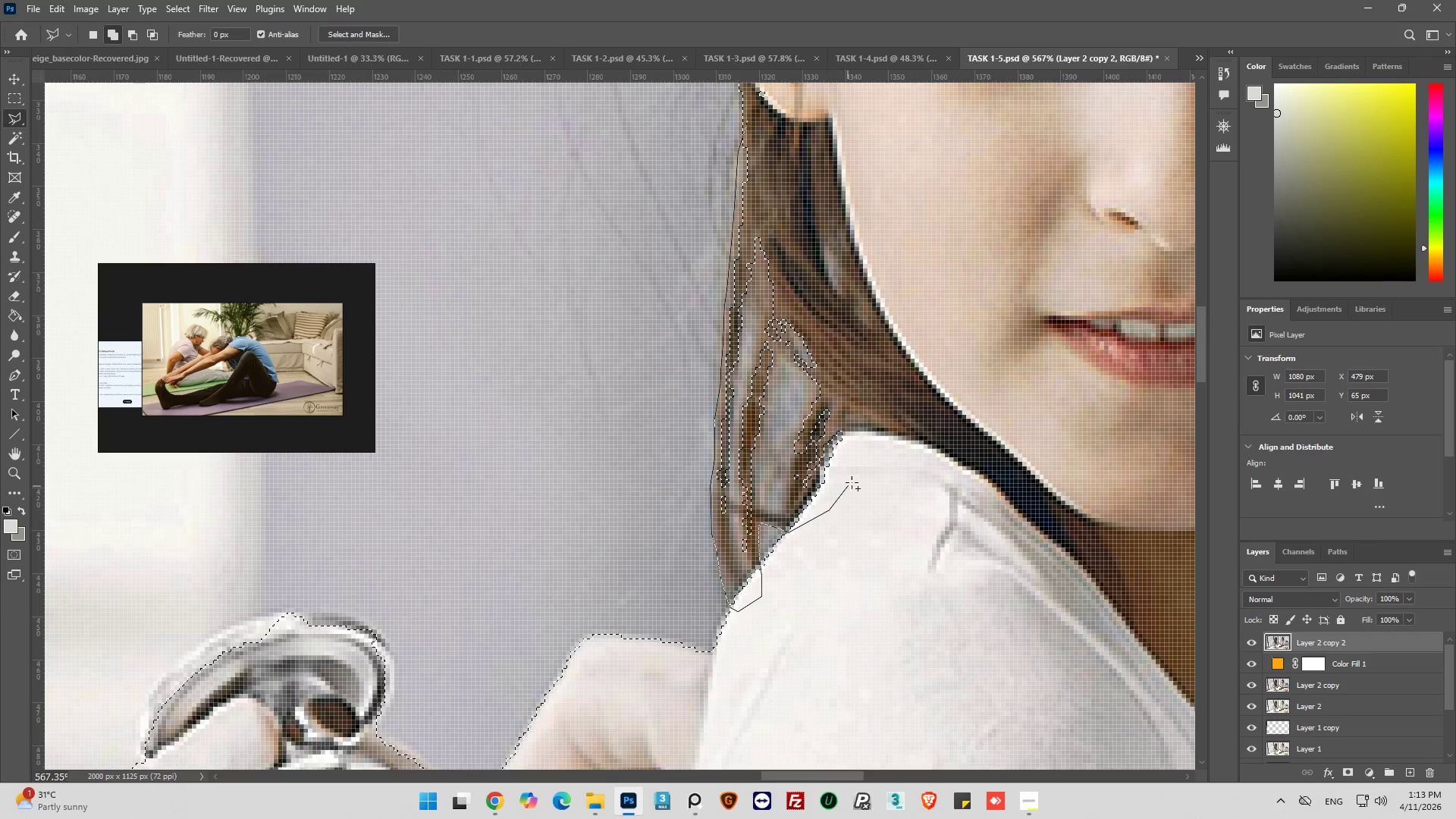 
left_click_drag(start_coordinate=[850, 483], to_coordinate=[857, 473])
 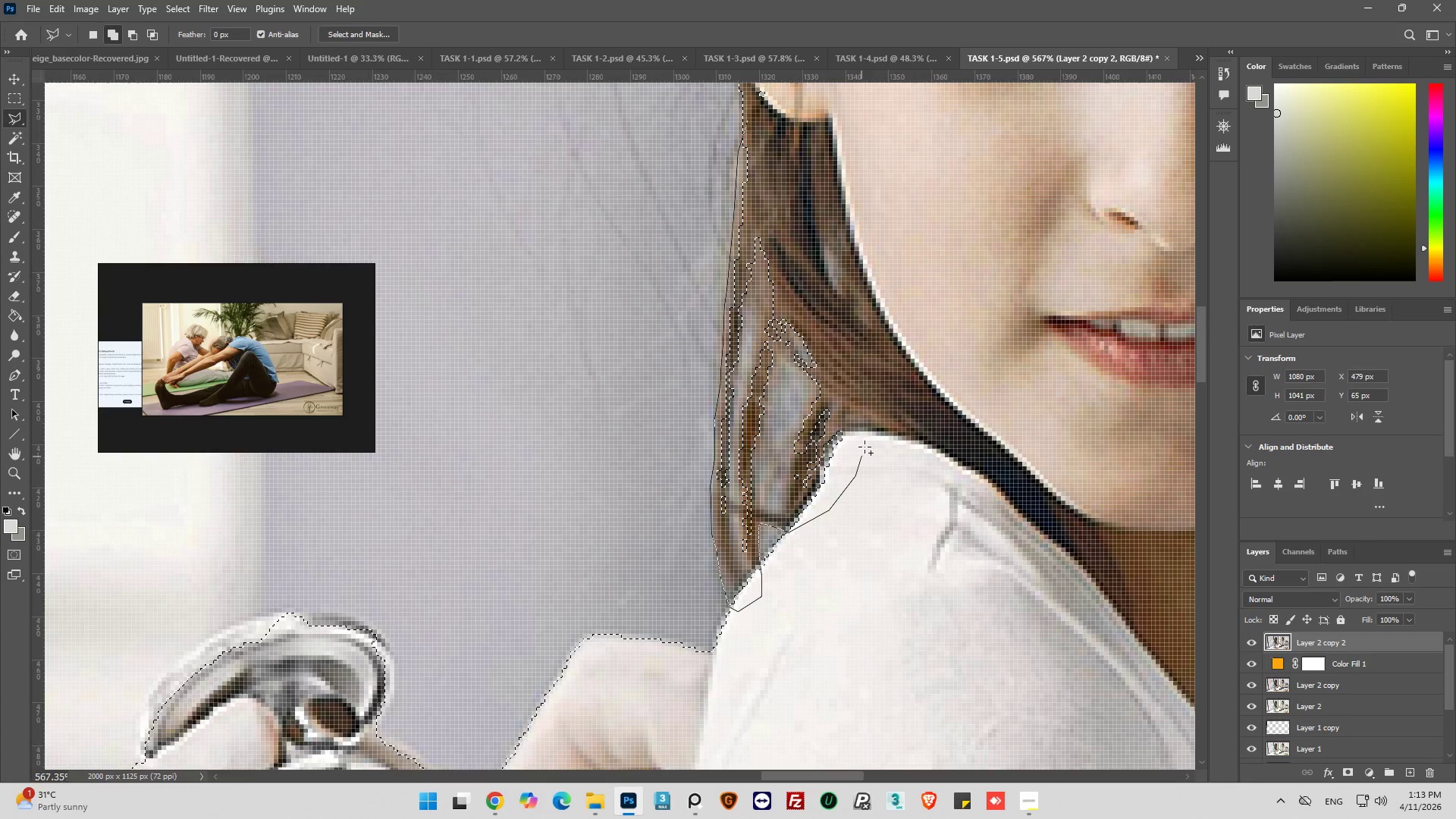 
left_click_drag(start_coordinate=[867, 441], to_coordinate=[874, 409])
 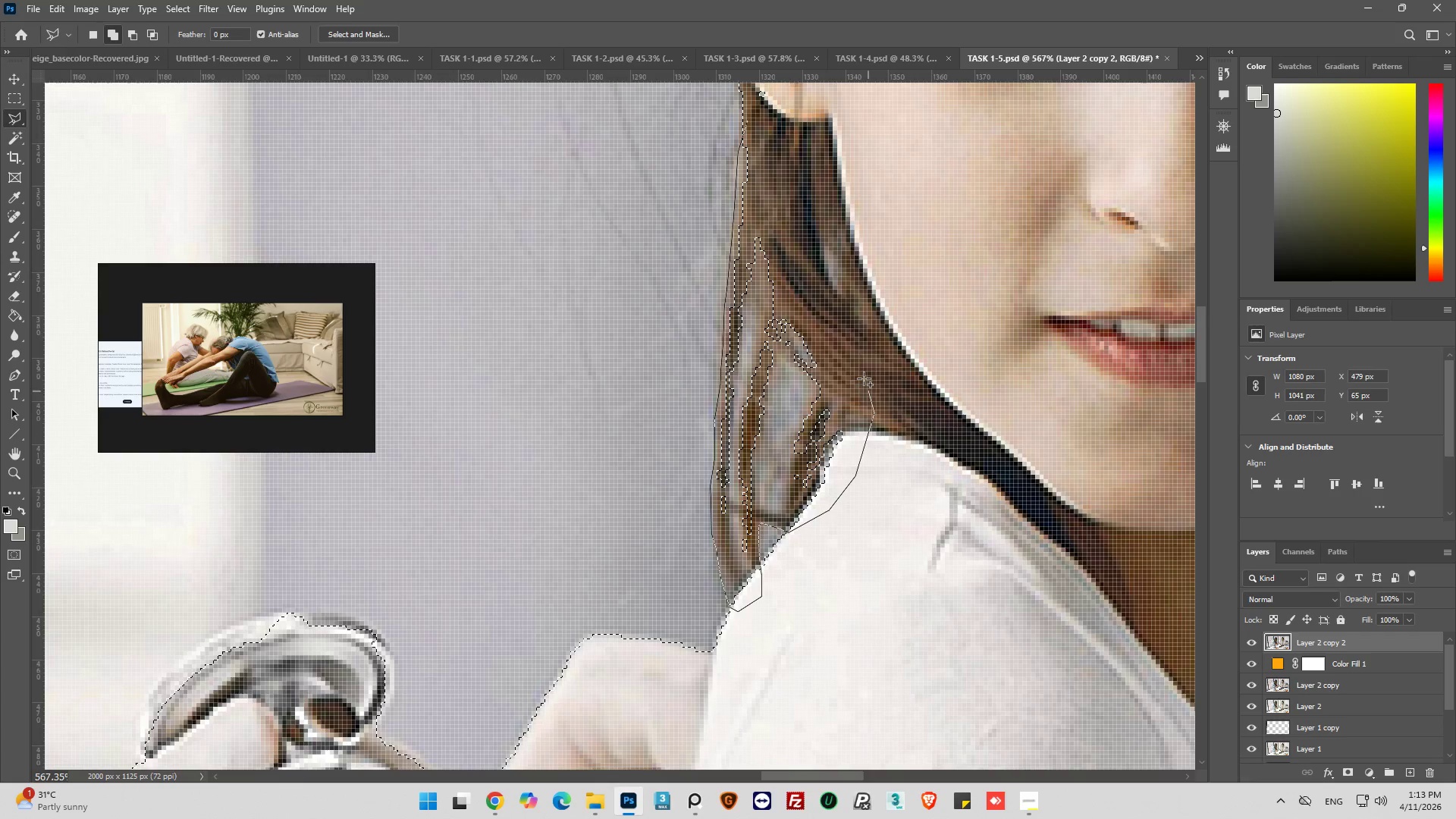 
left_click_drag(start_coordinate=[862, 369], to_coordinate=[846, 291])
 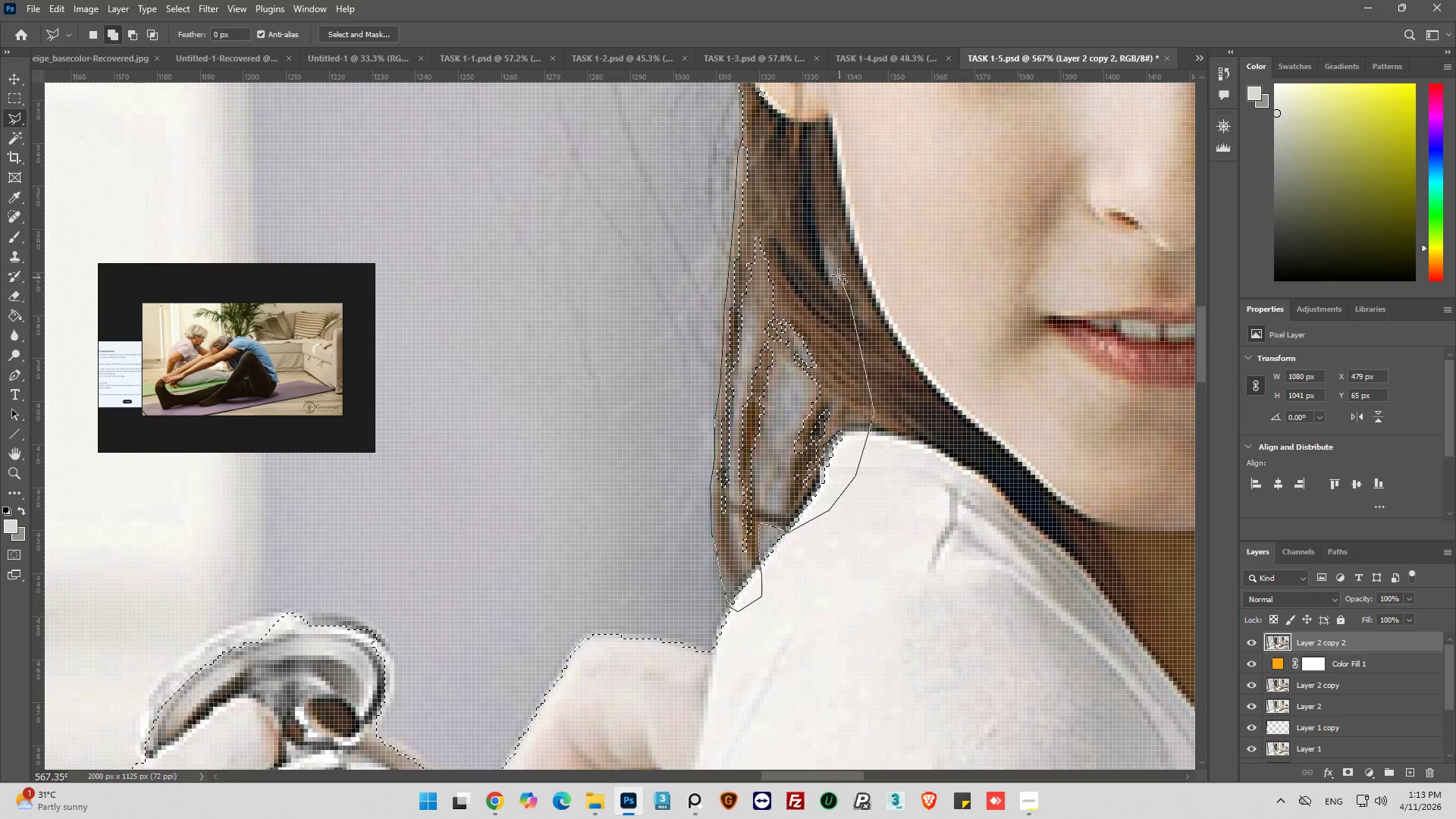 
left_click_drag(start_coordinate=[836, 272], to_coordinate=[811, 177])
 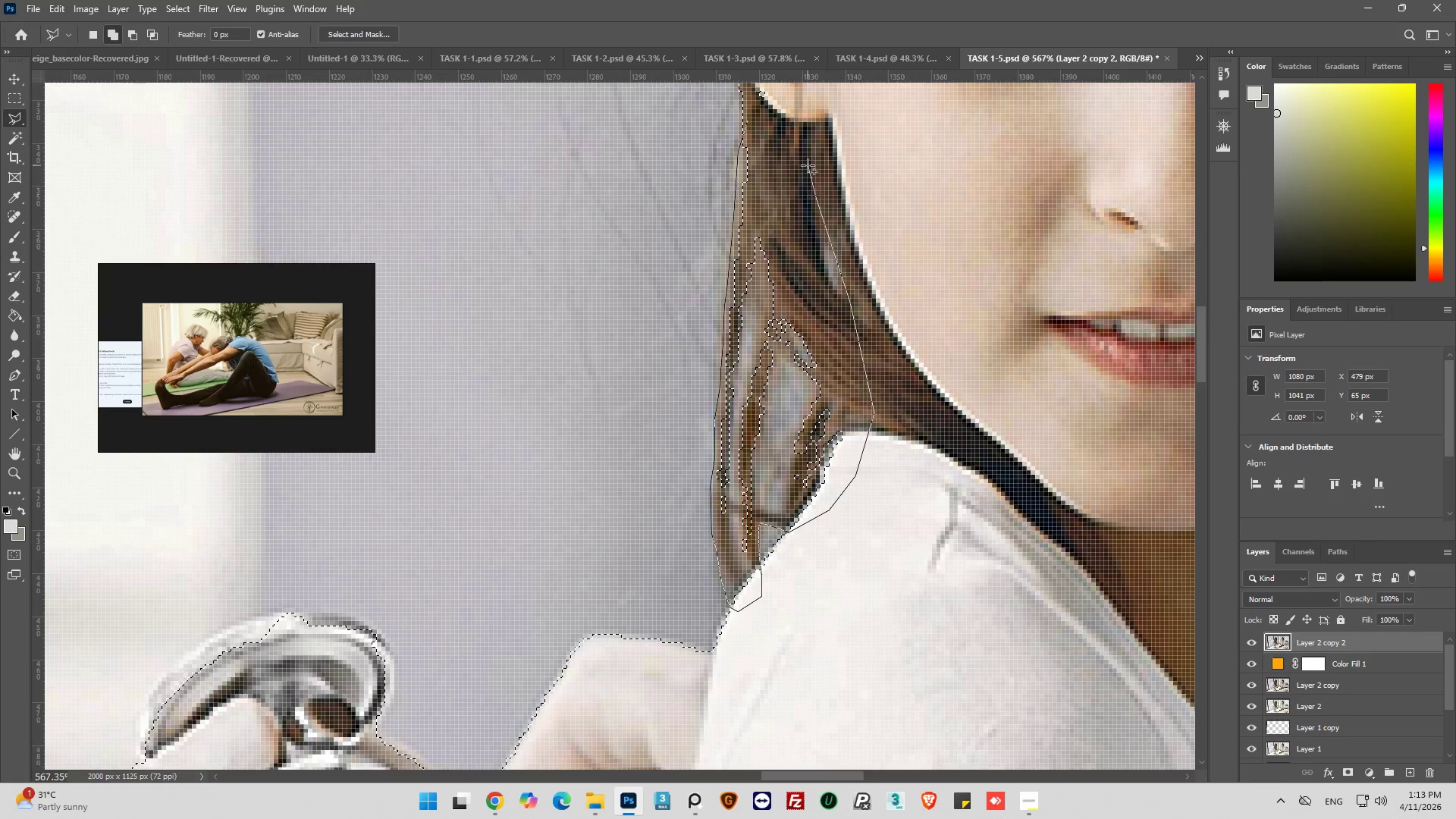 
left_click_drag(start_coordinate=[807, 165], to_coordinate=[771, 143])
 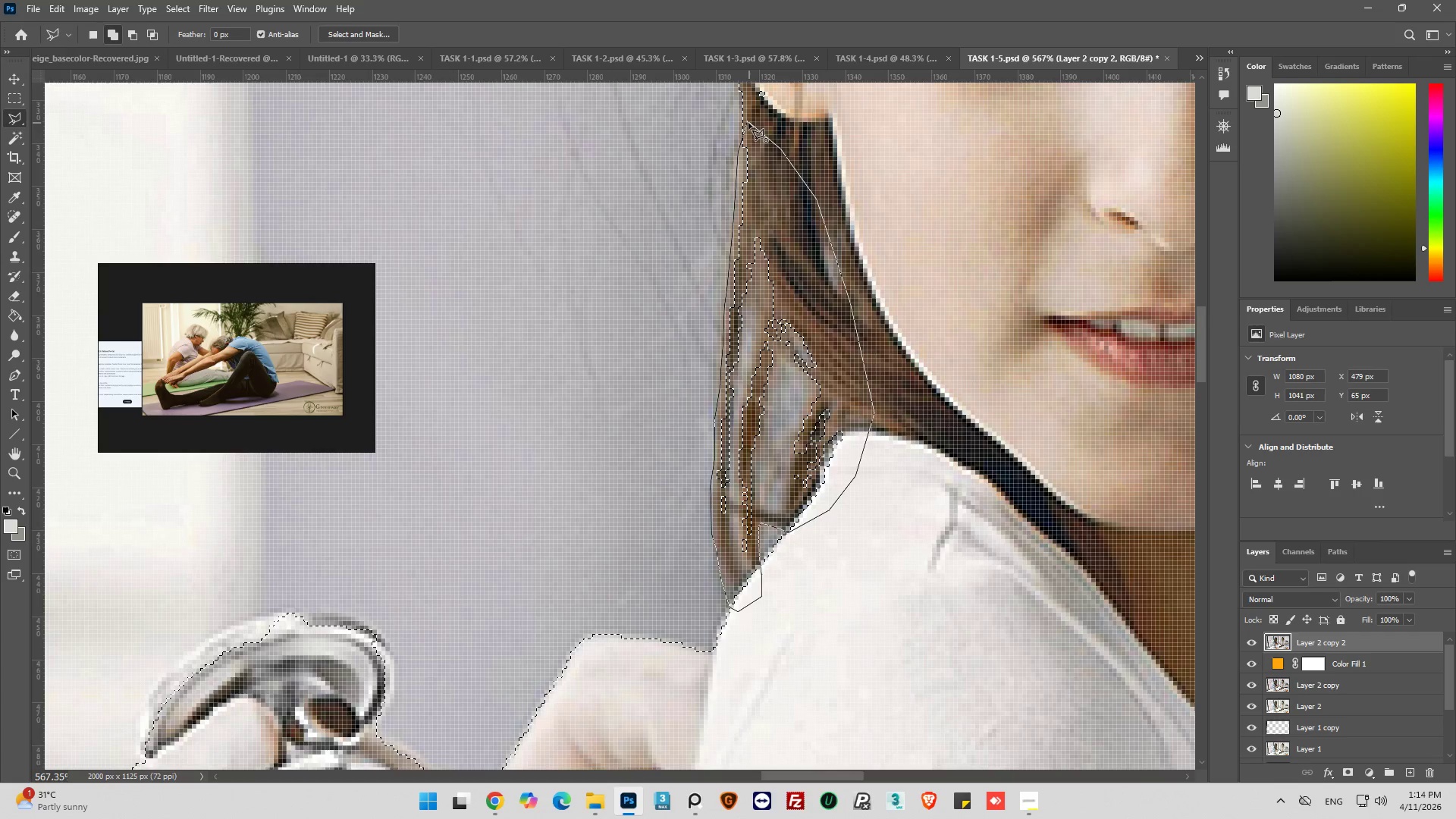 
left_click([746, 123])
 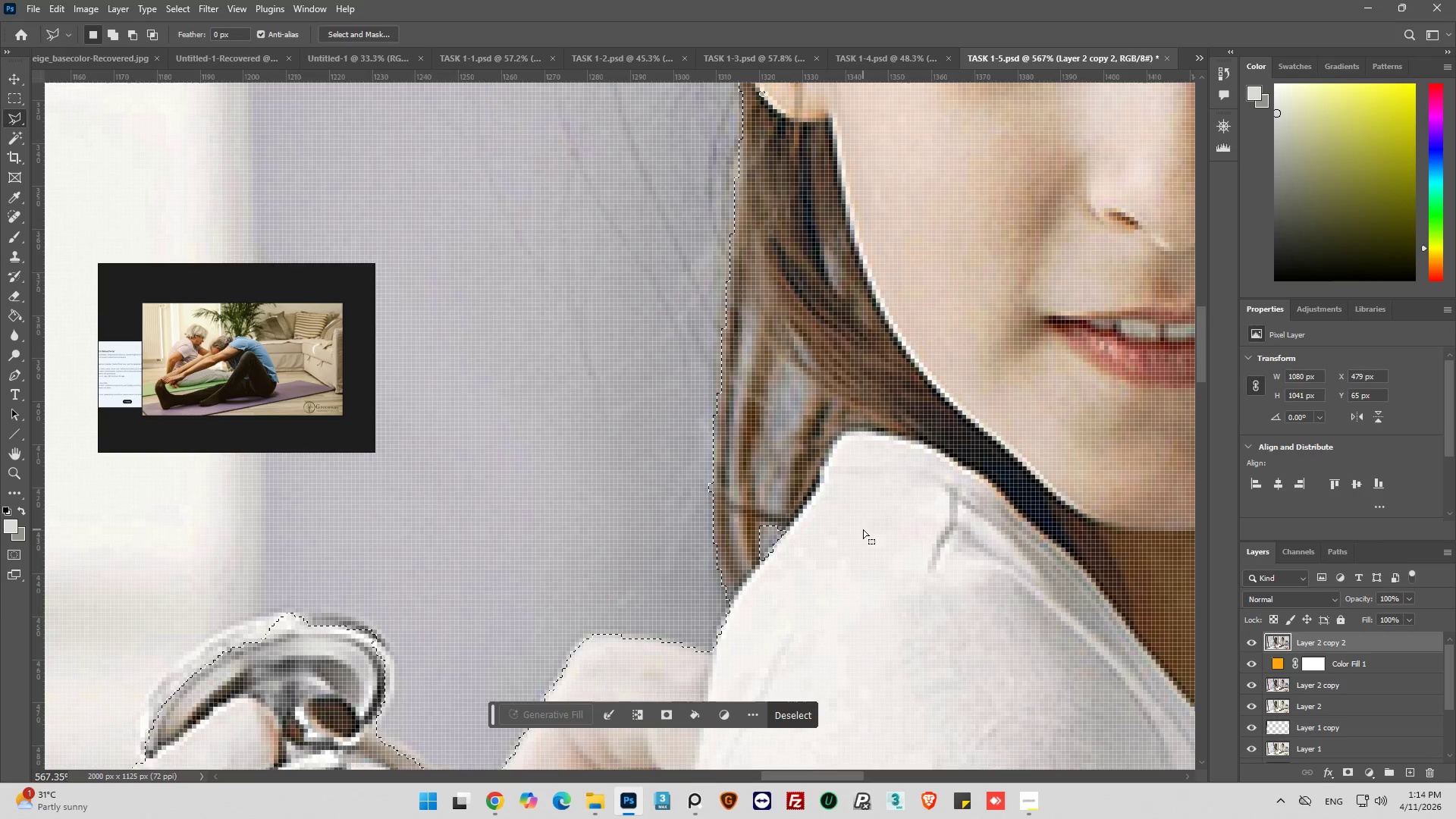 
hold_key(key=AltLeft, duration=0.44)
scroll: coordinate [863, 529], scroll_direction: down, amount: 6.0
 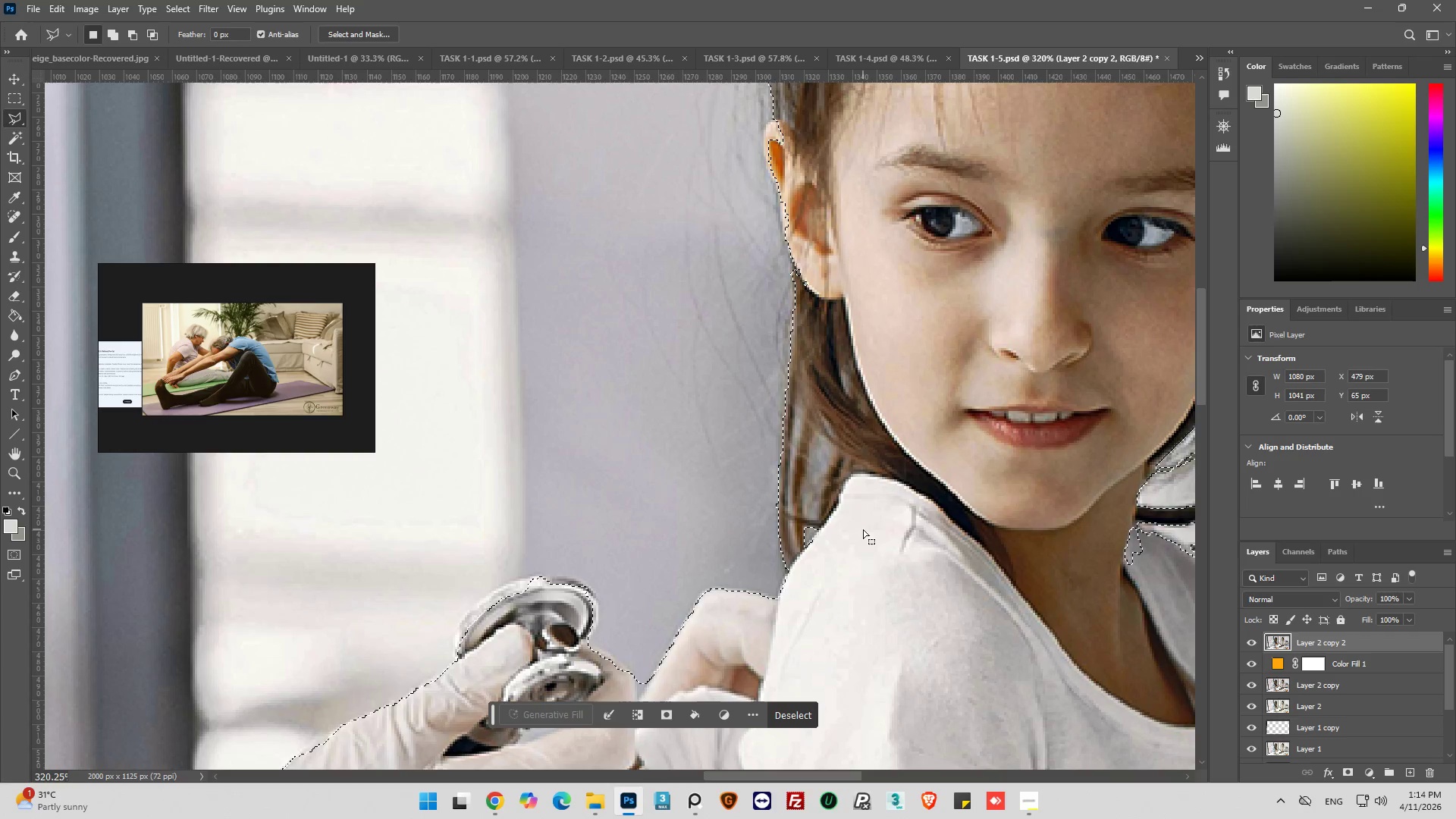 
hold_key(key=AltLeft, duration=0.53)
 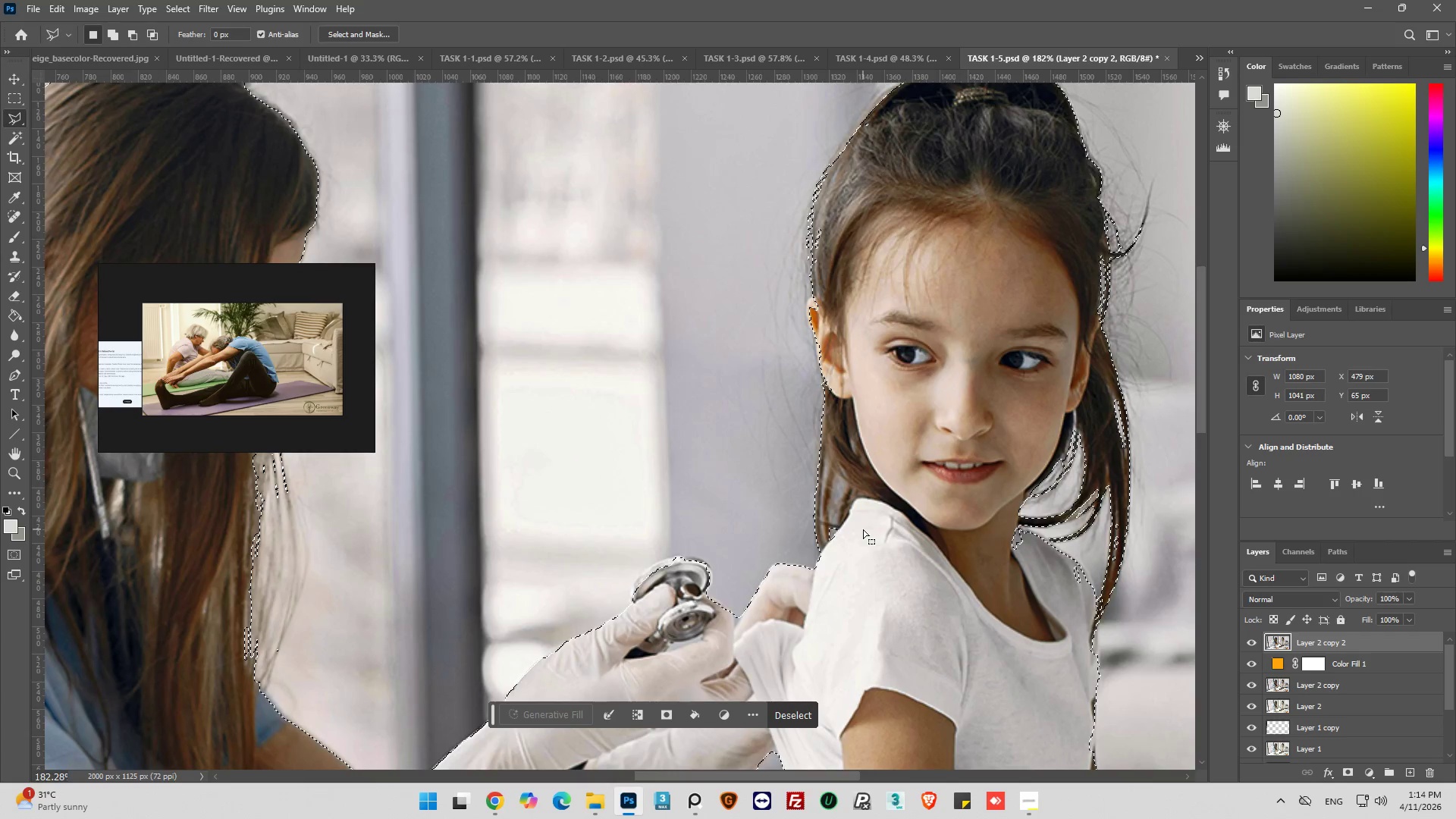 
hold_key(key=AltLeft, duration=0.48)
hold_key(key=AltLeft, duration=0.47)
scroll: coordinate [863, 529], scroll_direction: down, amount: 2.0
 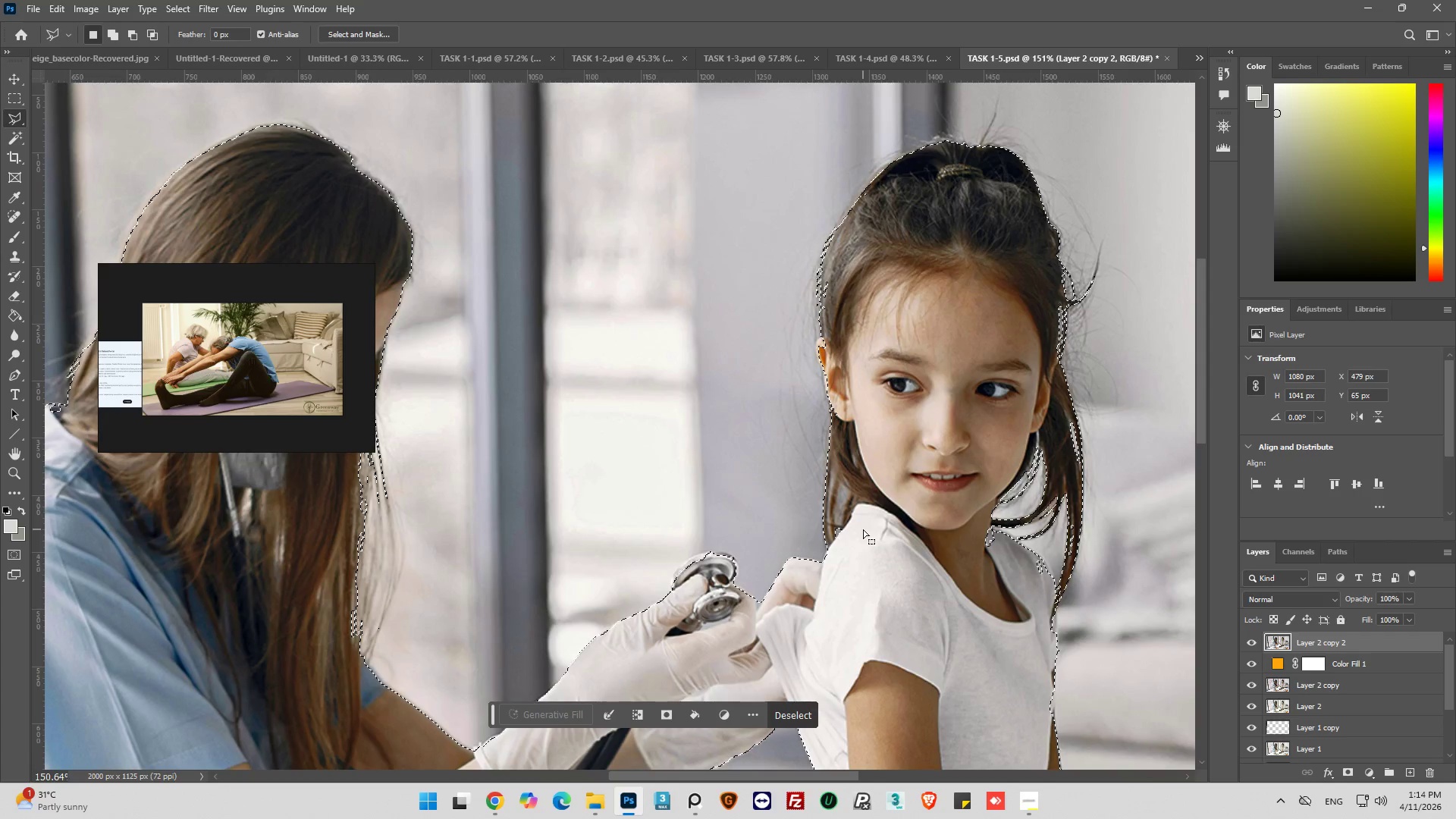 
hold_key(key=AltLeft, duration=0.72)
 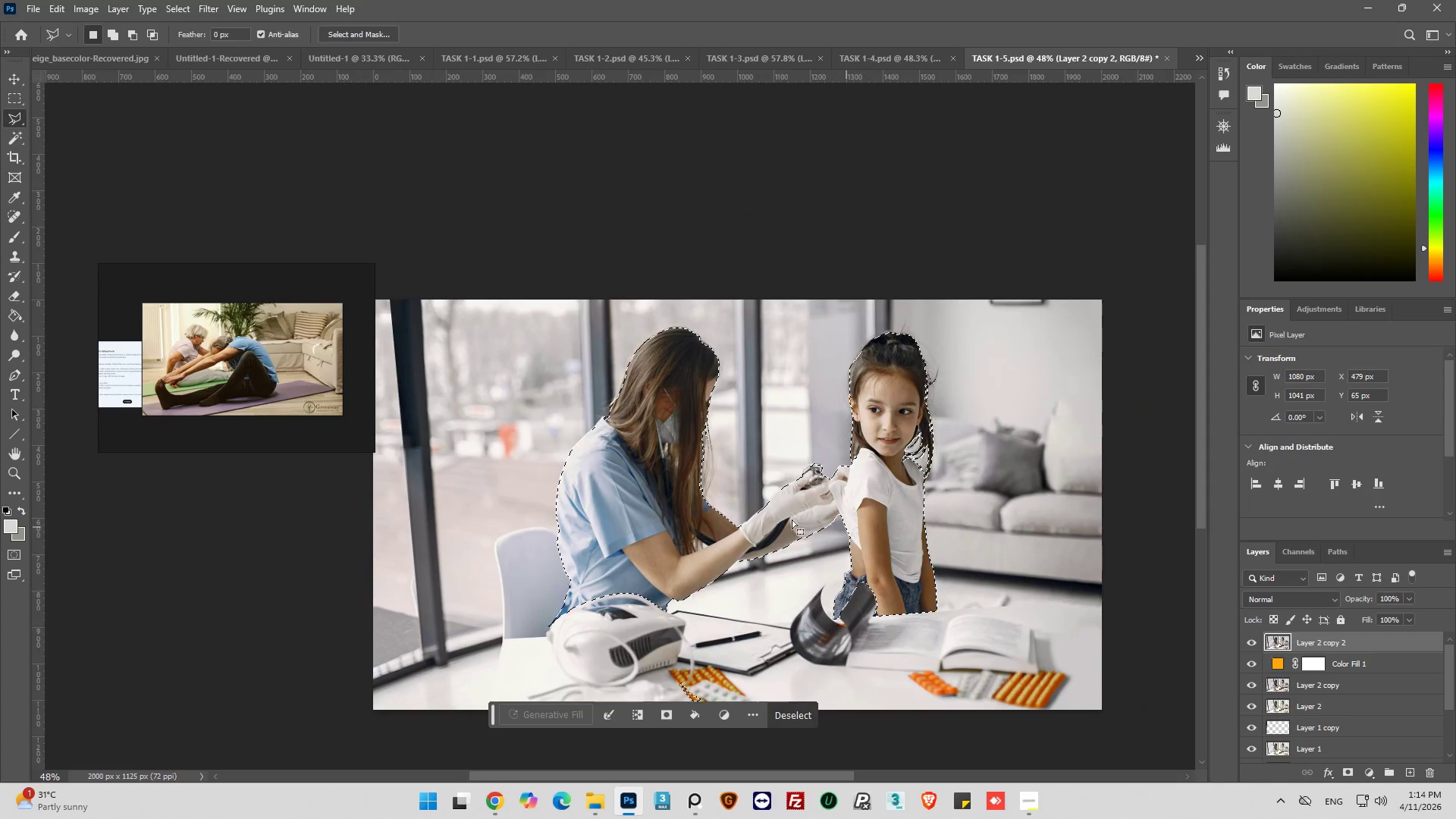 
hold_key(key=AltLeft, duration=0.73)
scroll: coordinate [625, 446], scroll_direction: up, amount: 7.0
 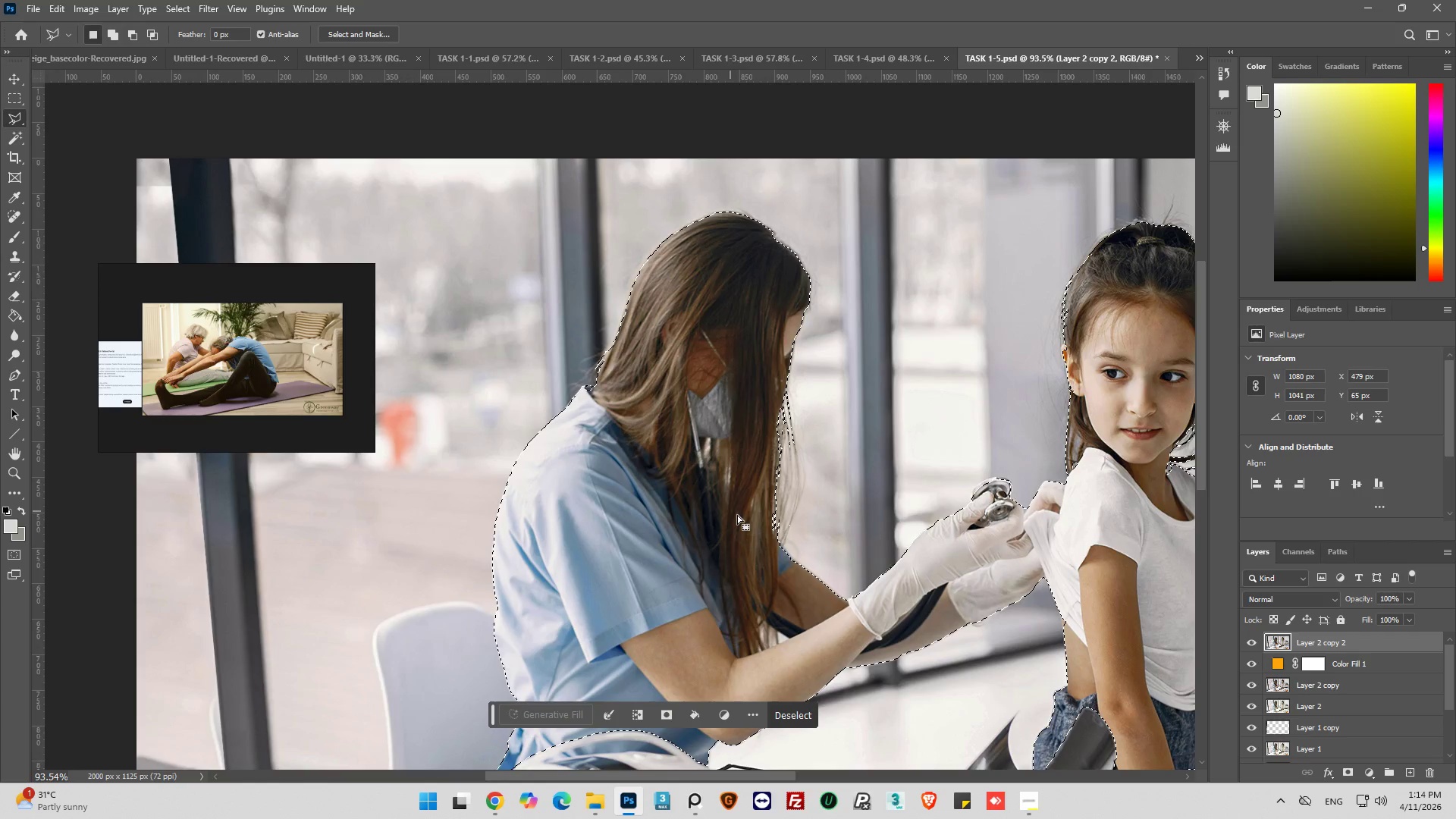 
scroll: coordinate [737, 515], scroll_direction: down, amount: 18.0
 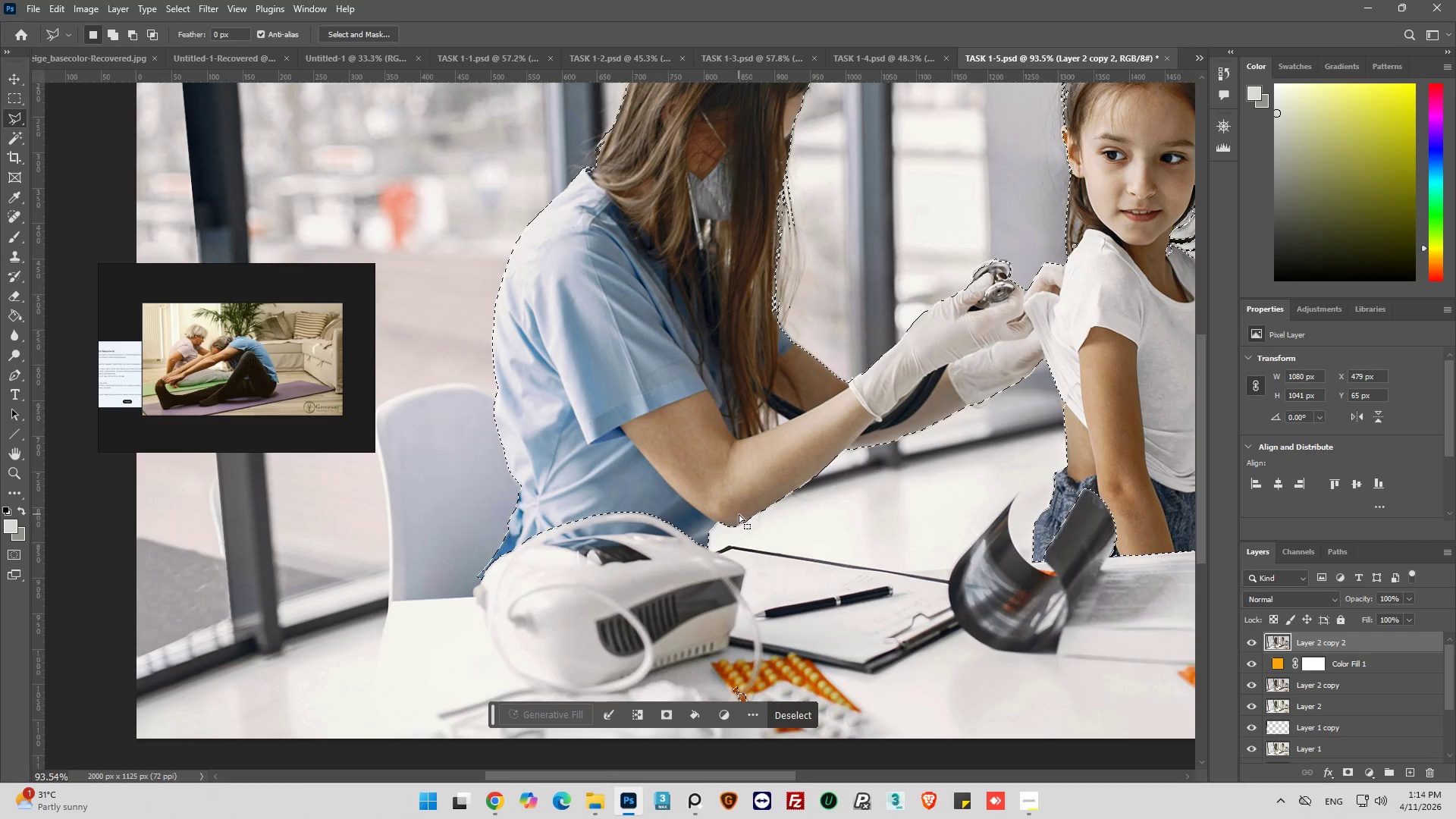 
hold_key(key=AltLeft, duration=0.38)
scroll: coordinate [504, 488], scroll_direction: down, amount: 4.0
 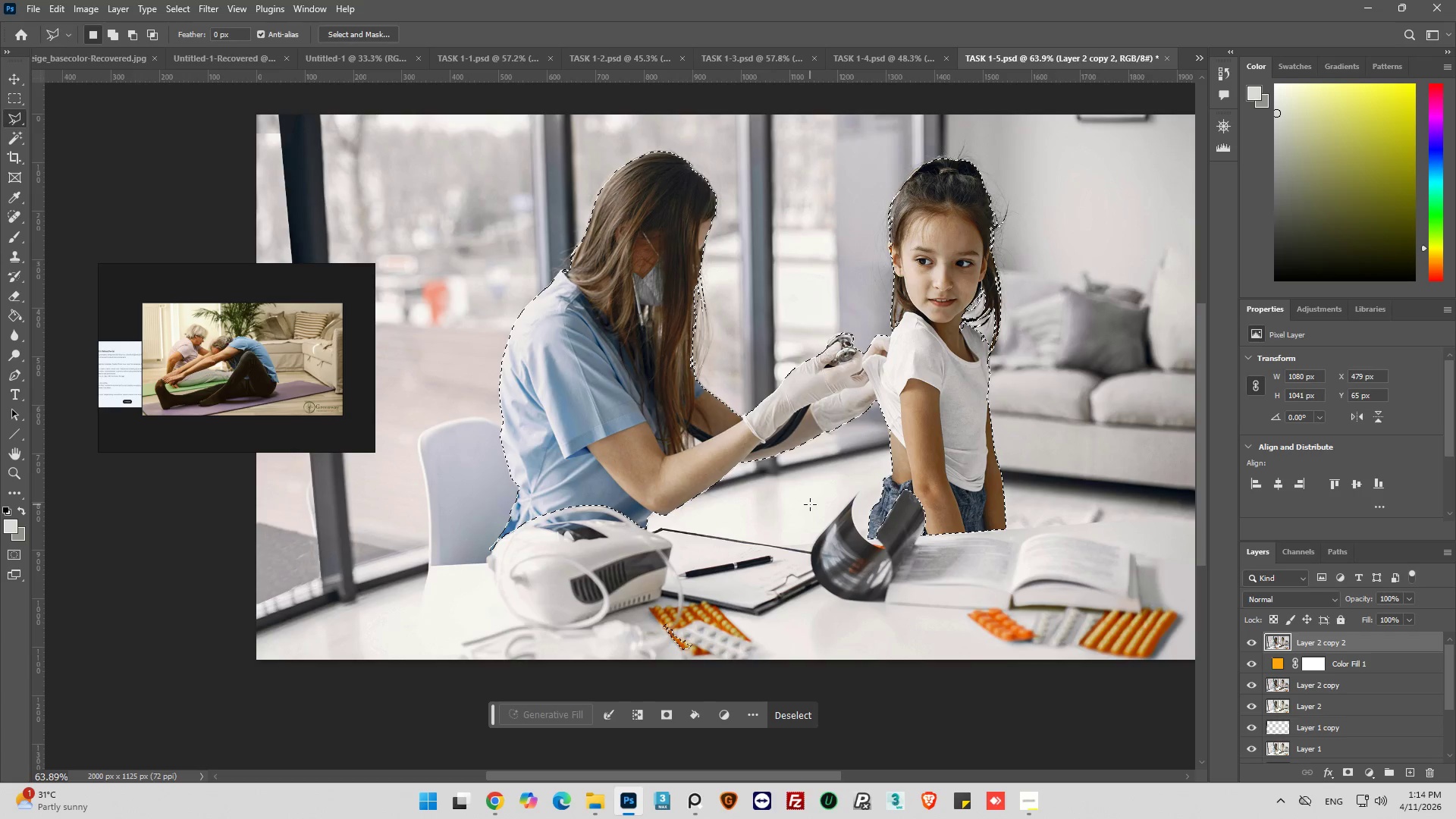 
scroll: coordinate [811, 503], scroll_direction: up, amount: 5.0
 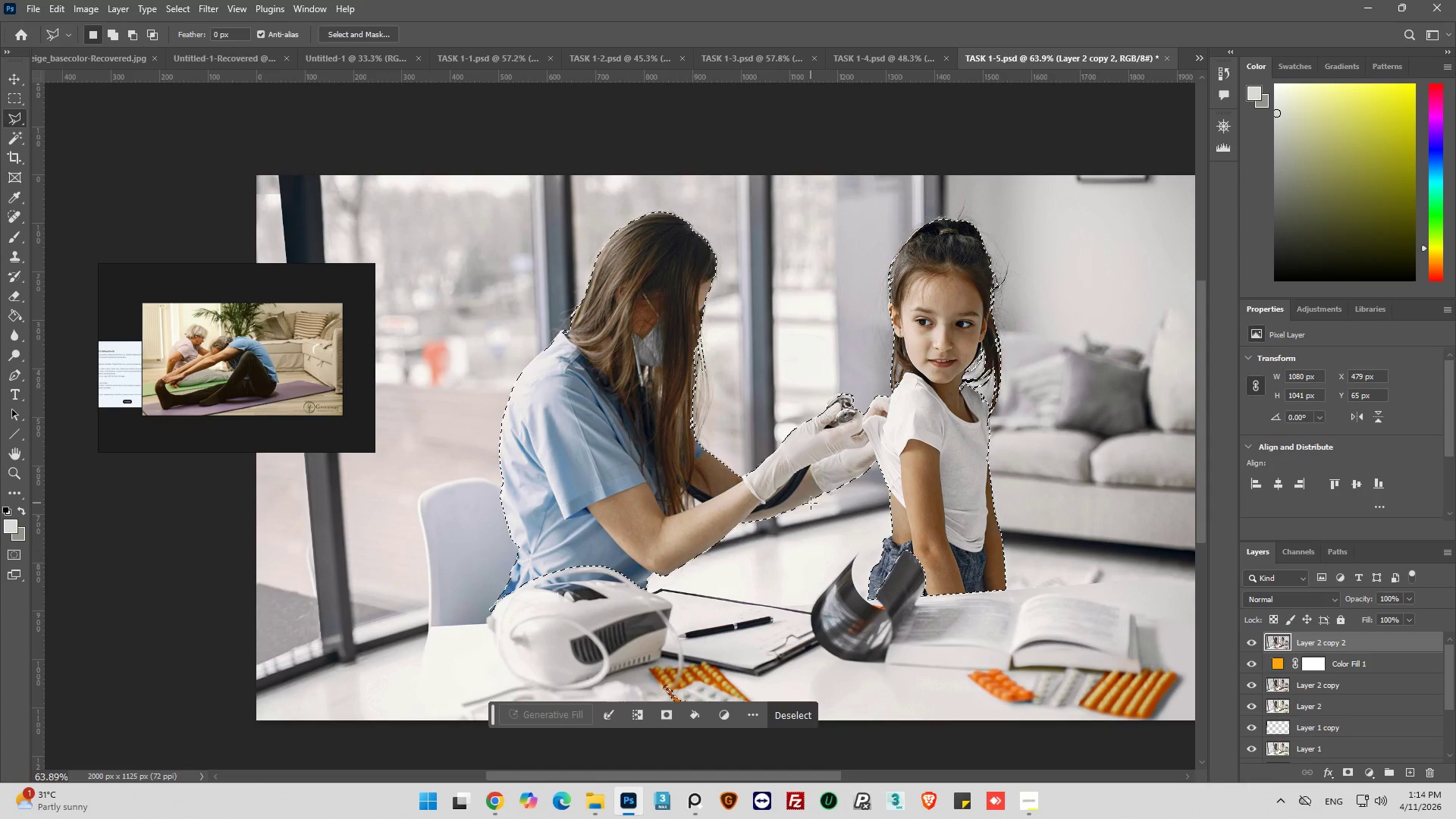 
hold_key(key=AltLeft, duration=1.5)
hold_key(key=AltLeft, duration=1.12)
scroll: coordinate [684, 444], scroll_direction: up, amount: 35.0
 